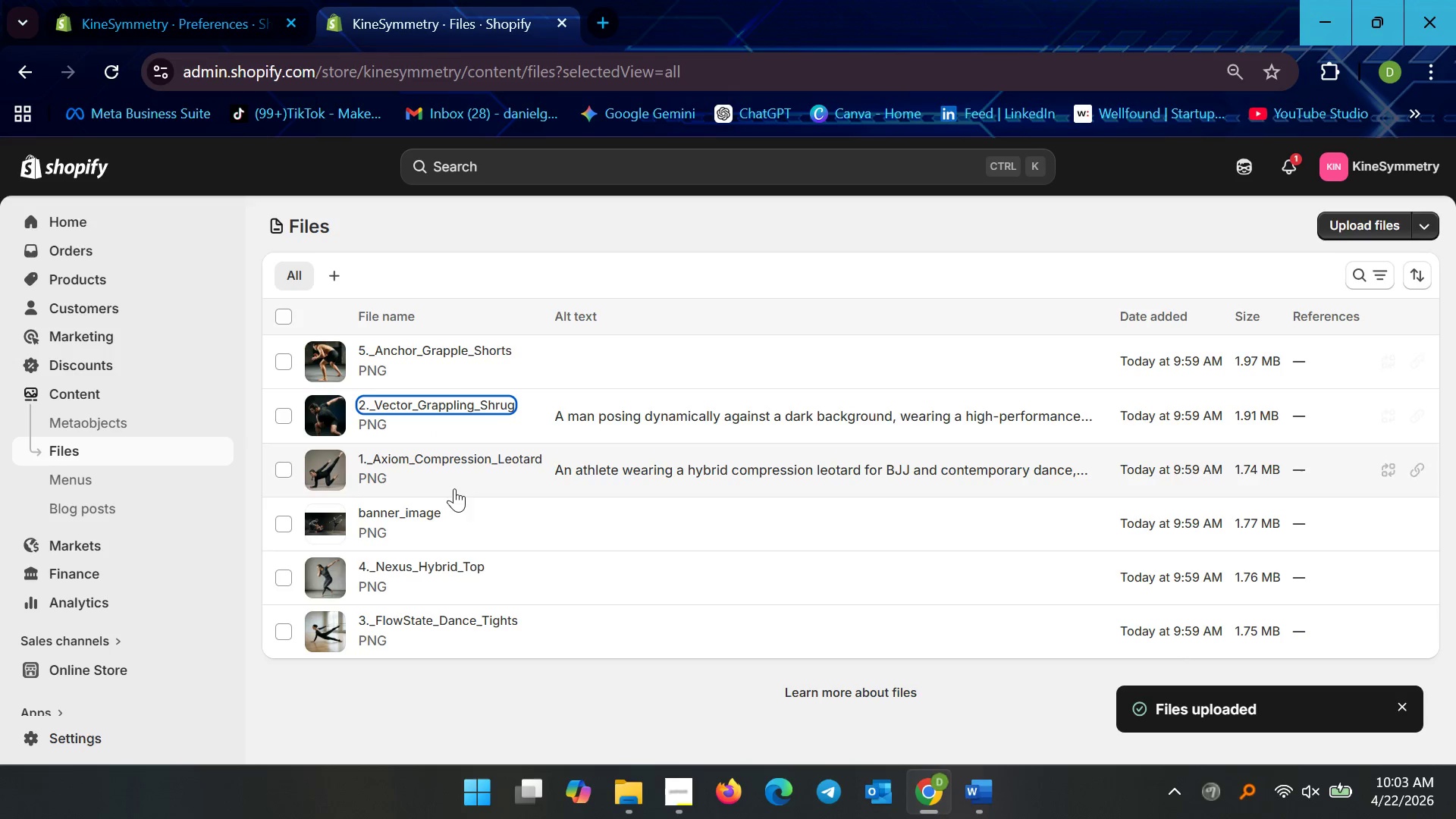 
left_click([403, 617])
 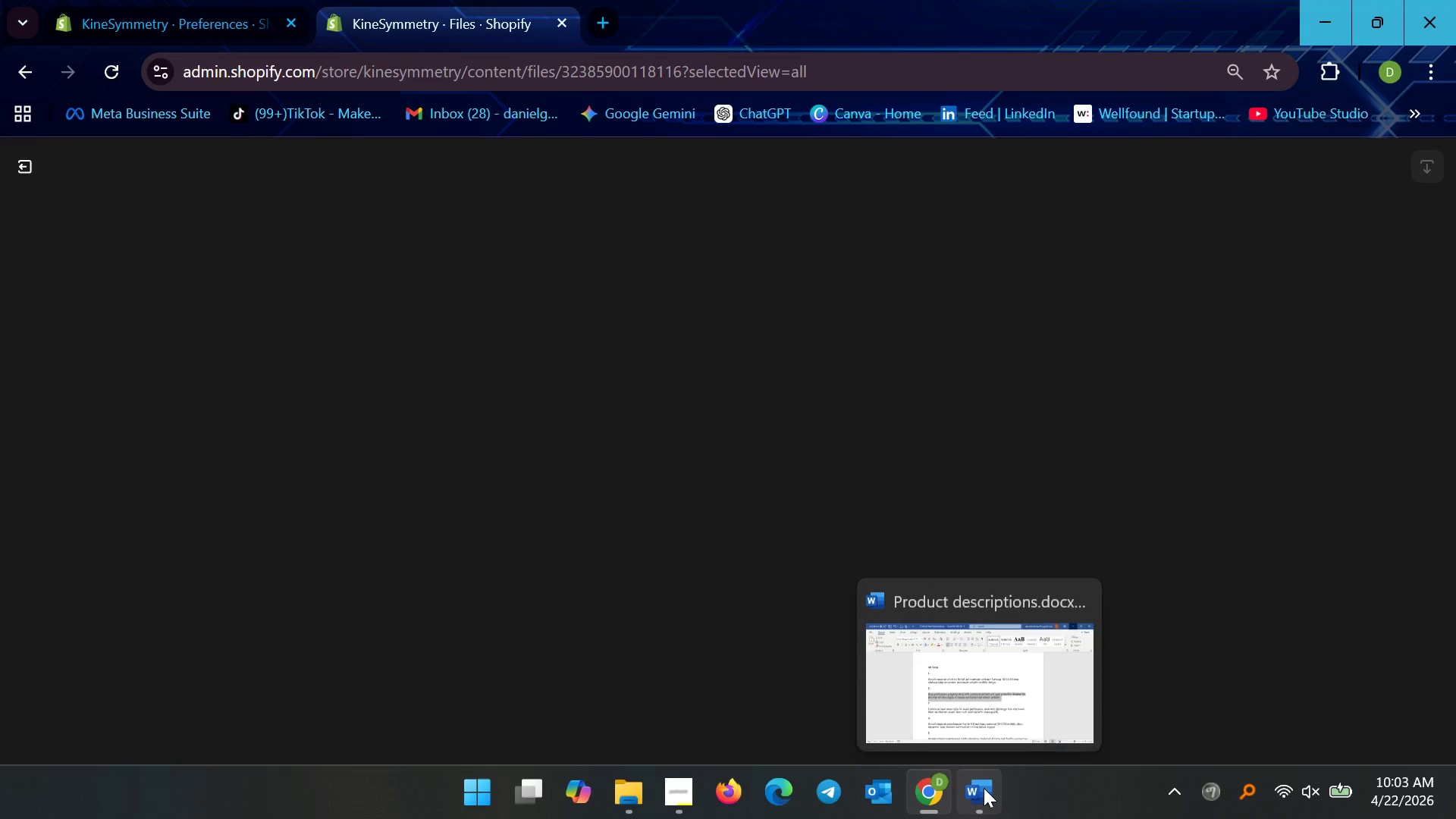 
left_click([984, 788])
 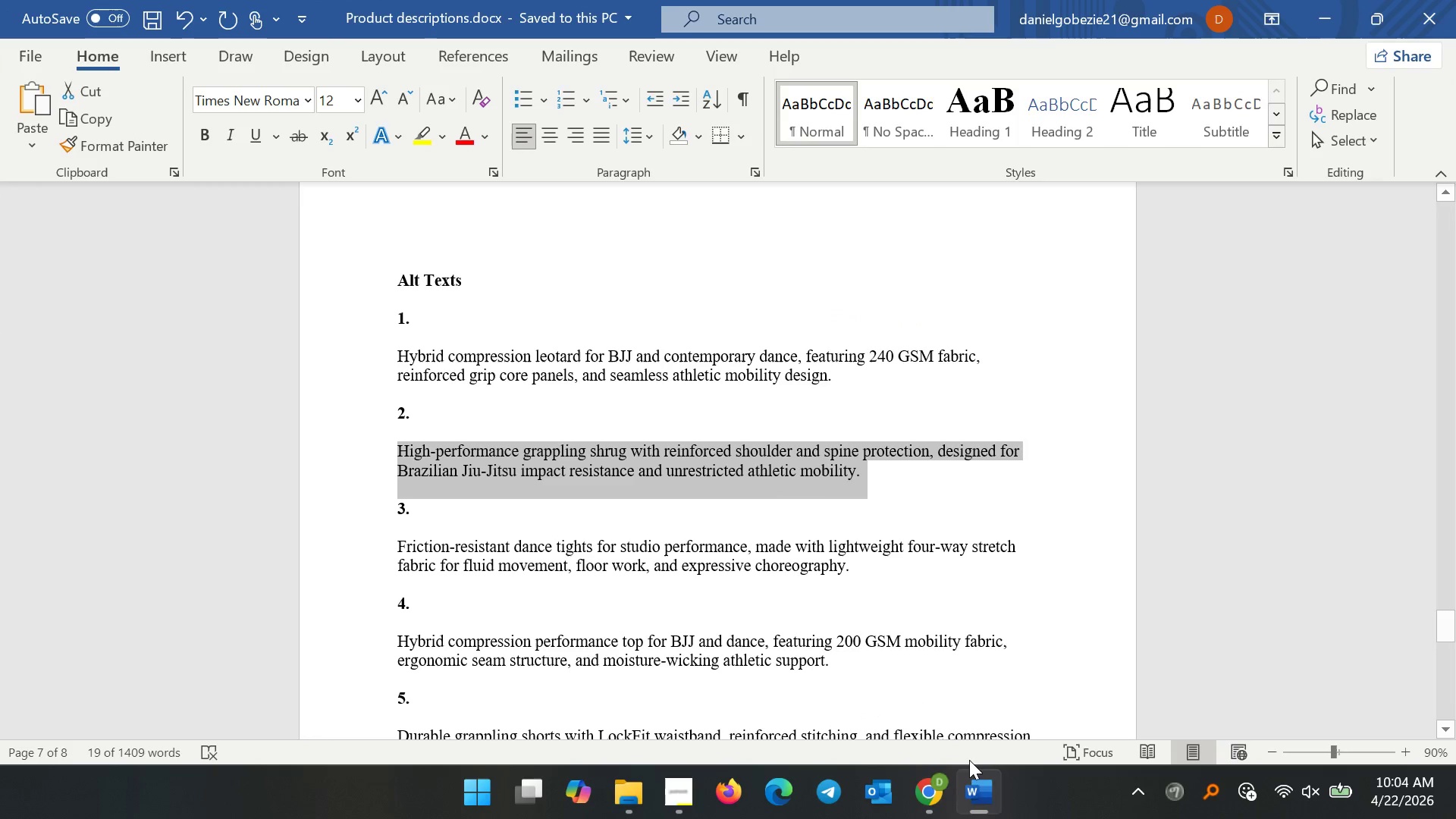 
left_click([960, 786])
 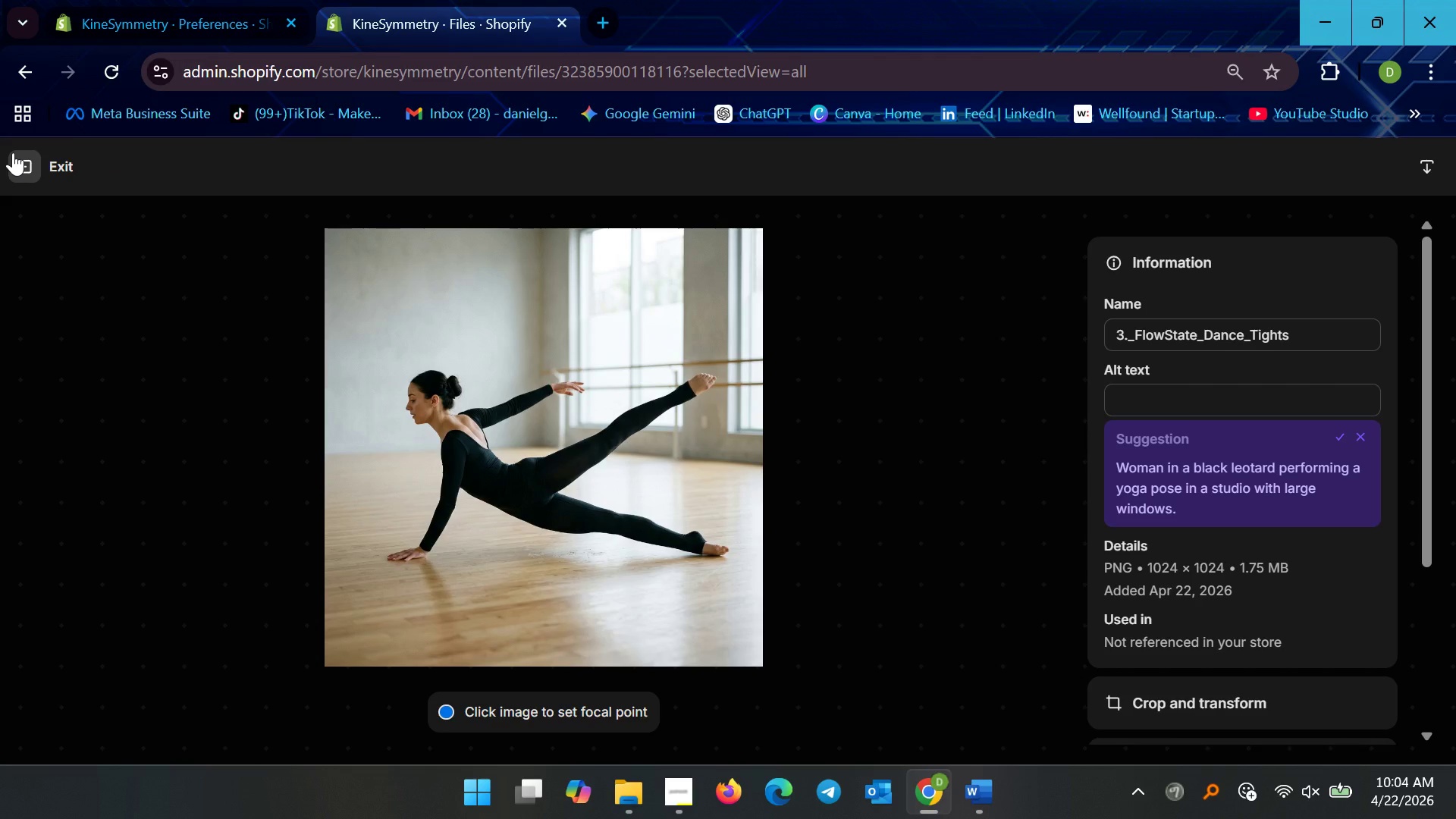 
left_click([13, 152])
 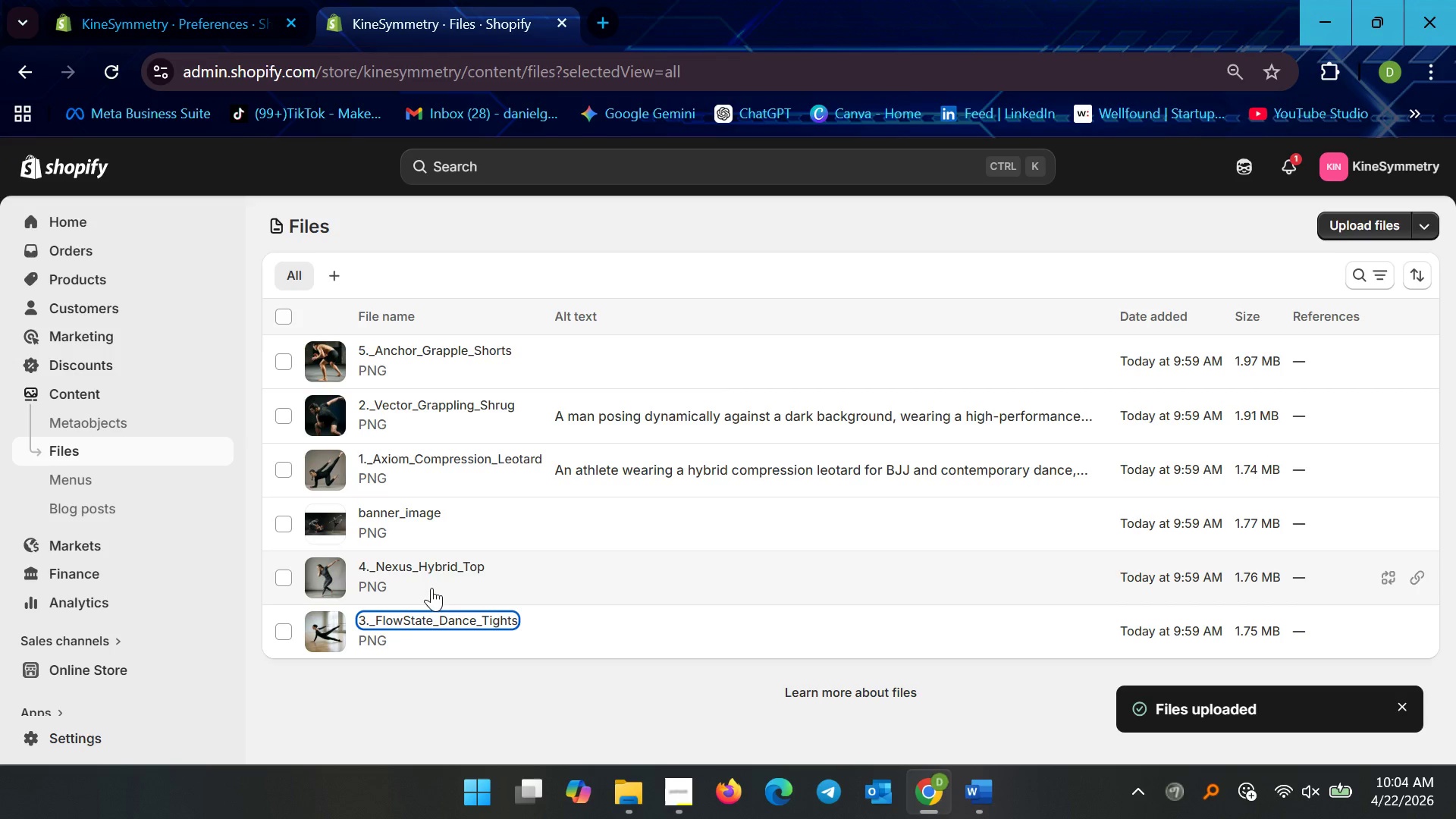 
left_click([433, 612])
 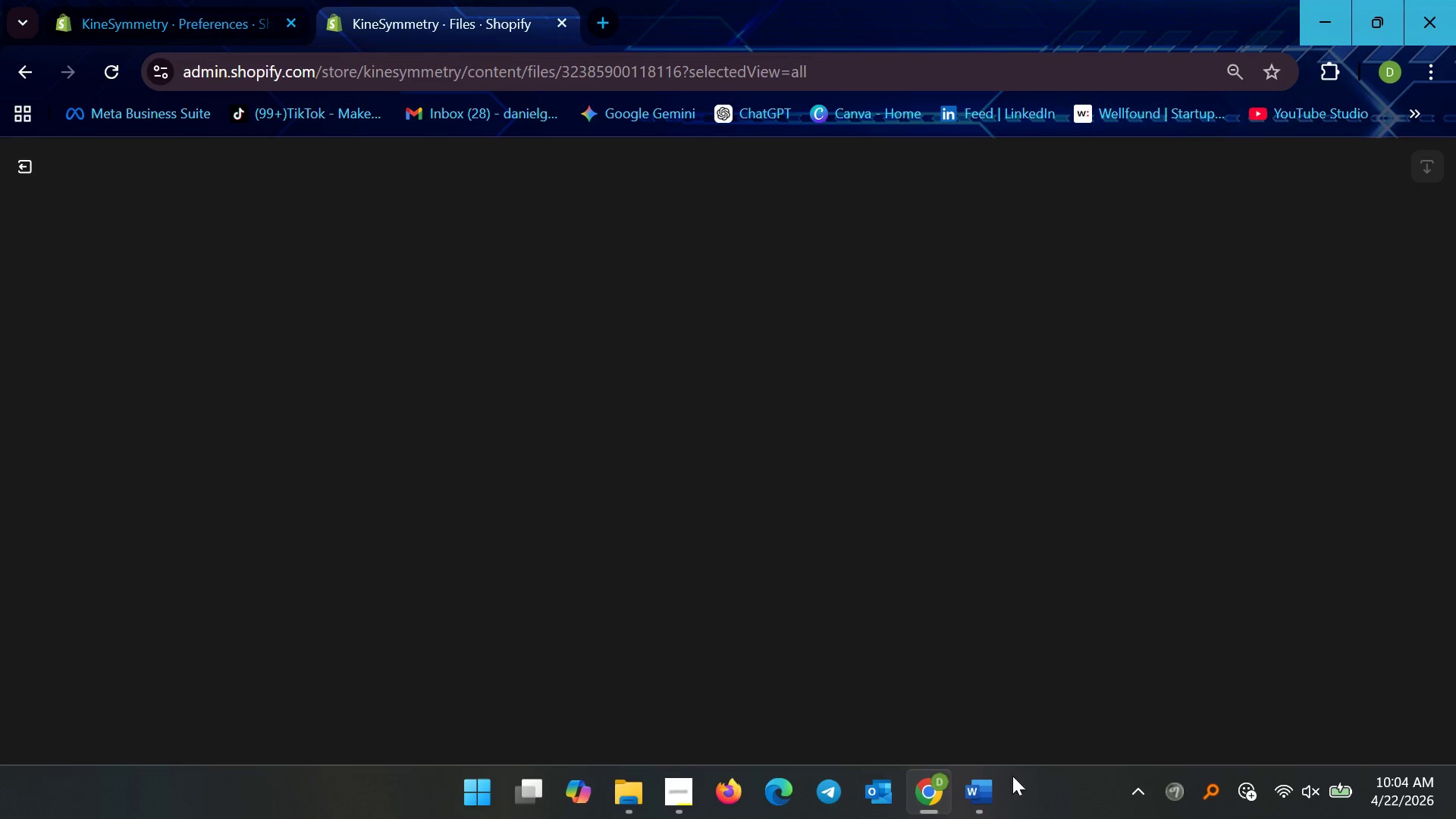 
left_click_drag(start_coordinate=[982, 795], to_coordinate=[982, 800])
 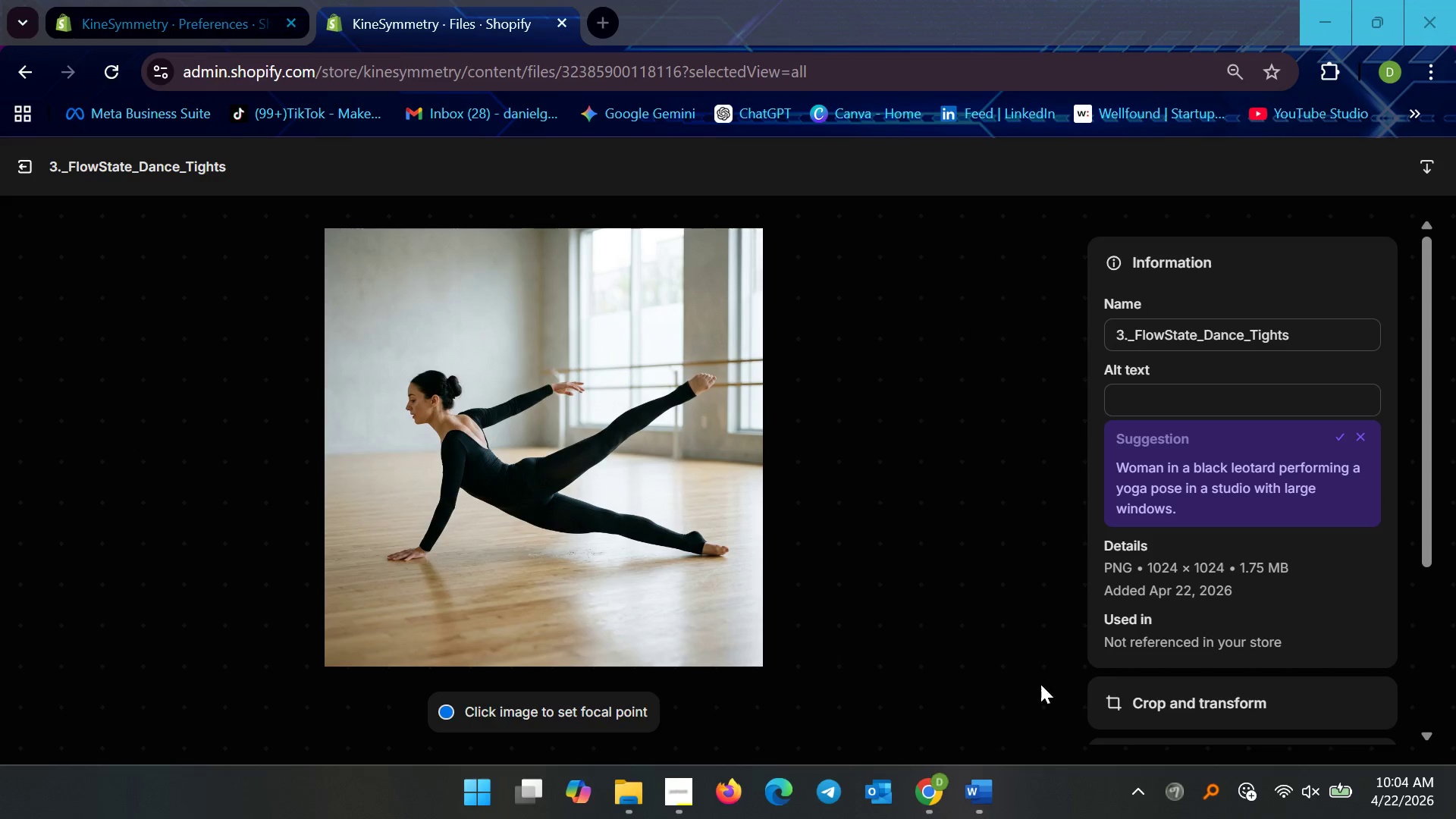 
left_click([918, 785])
 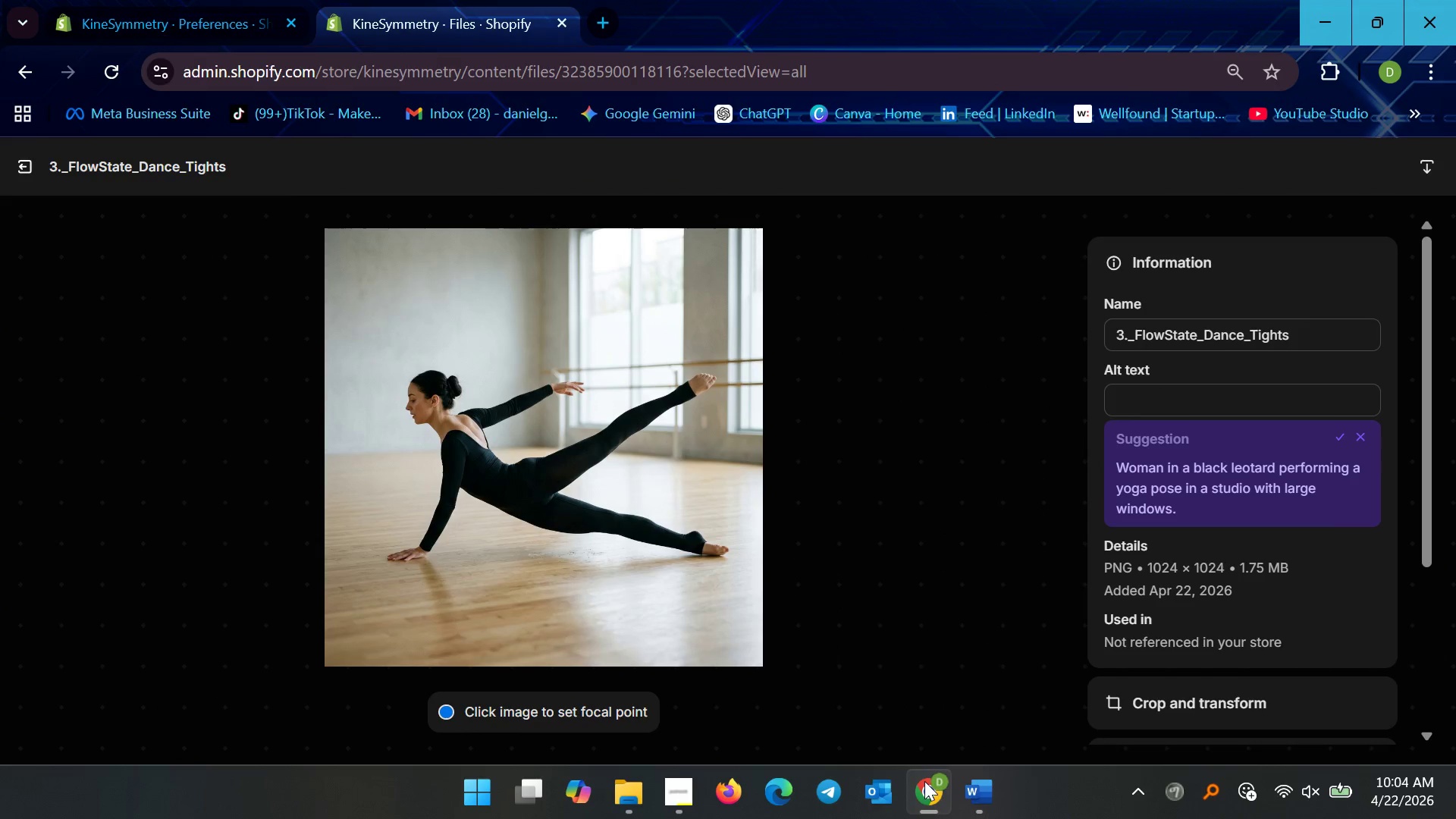 
wait(5.03)
 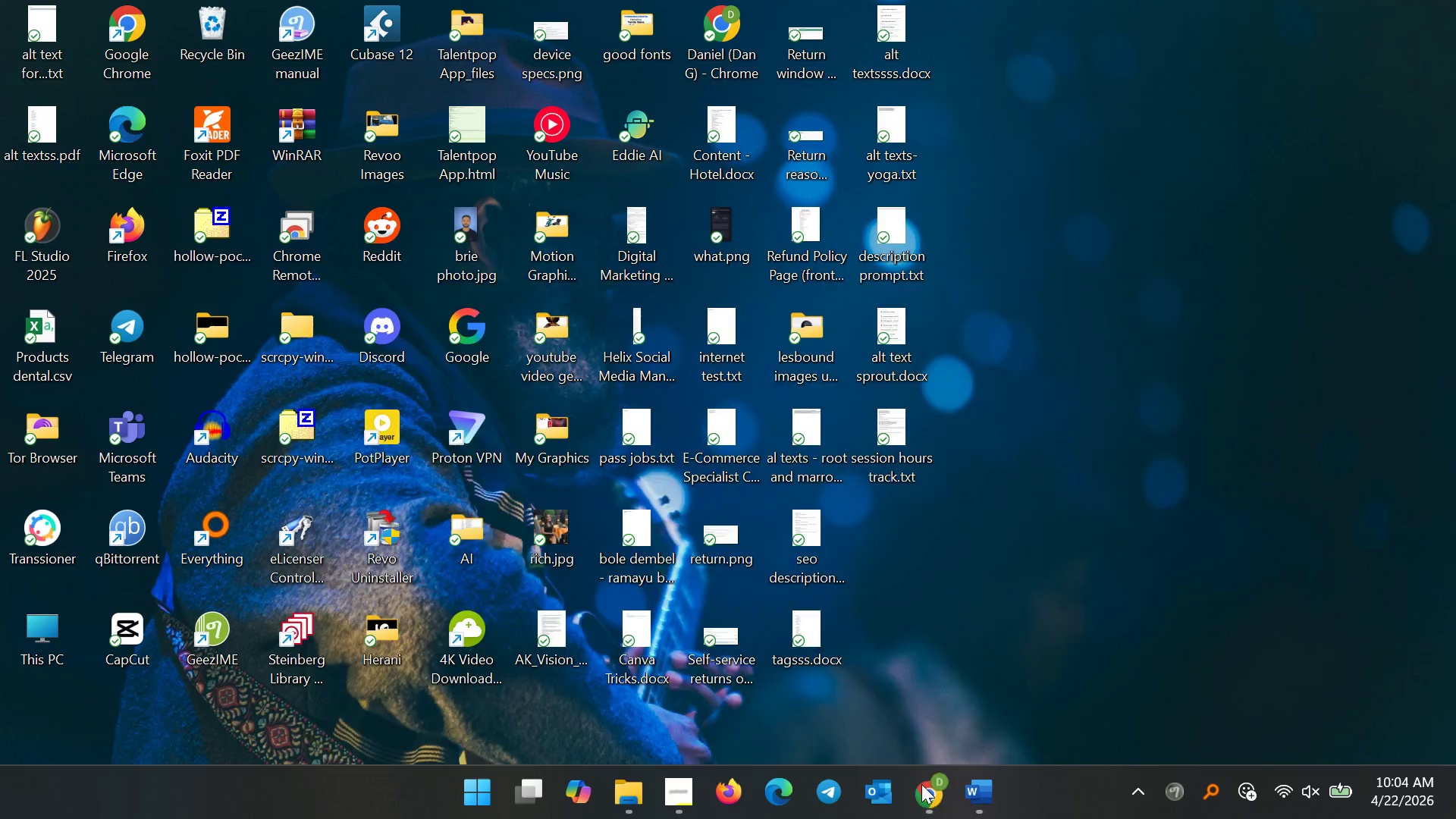 
left_click([982, 792])
 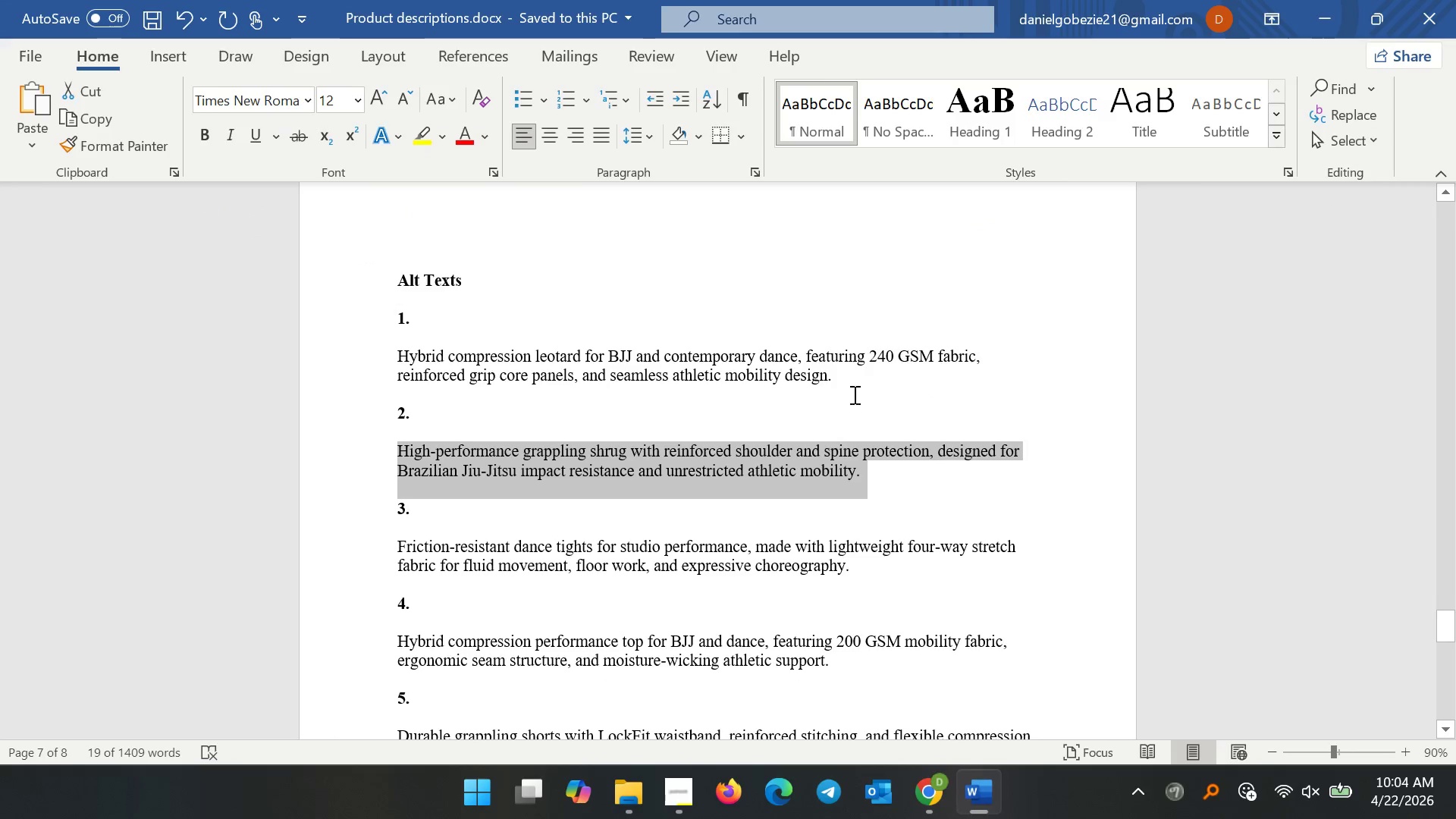 
left_click_drag(start_coordinate=[771, 504], to_coordinate=[771, 508])
 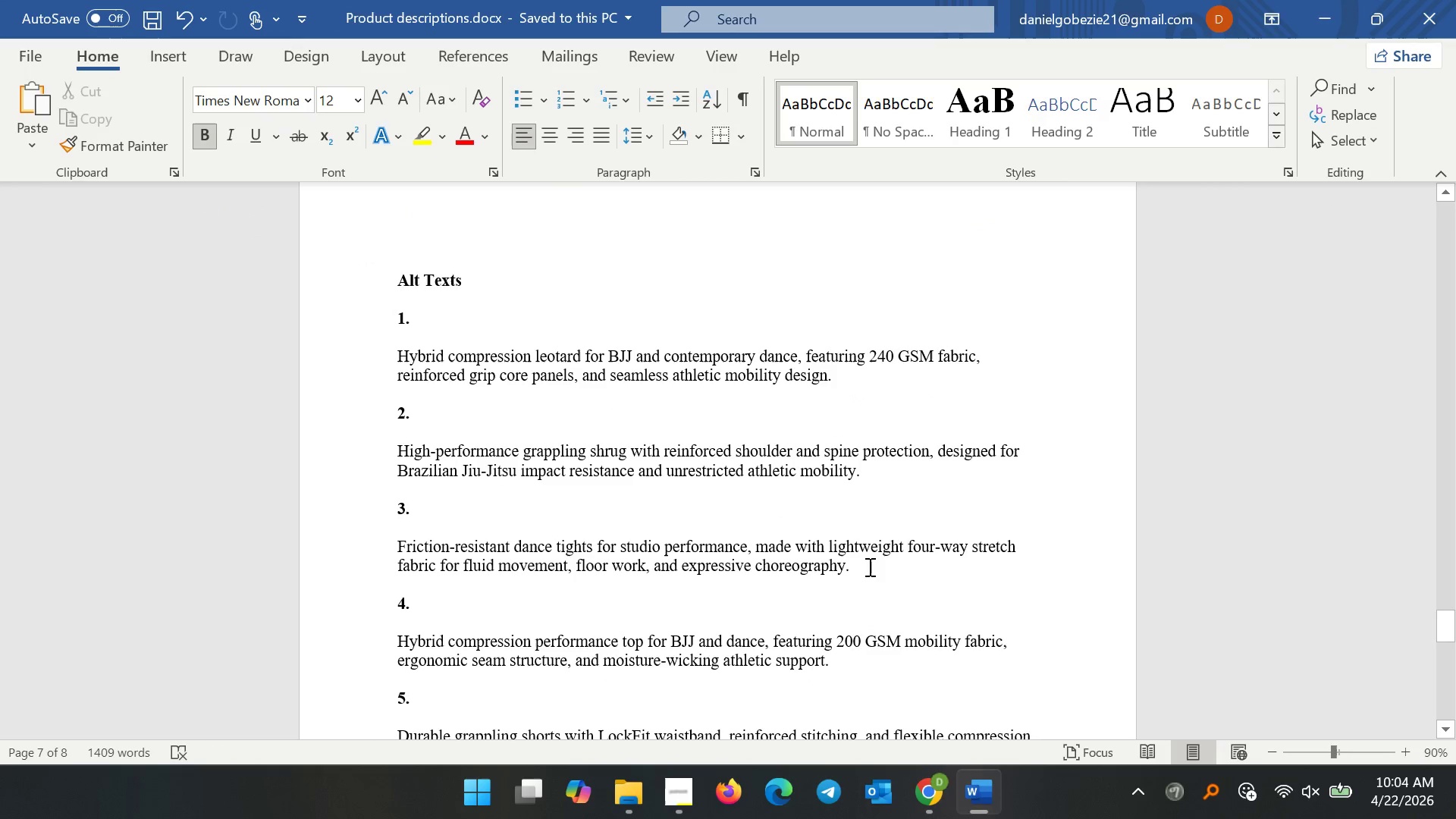 
left_click_drag(start_coordinate=[868, 566], to_coordinate=[408, 552])
 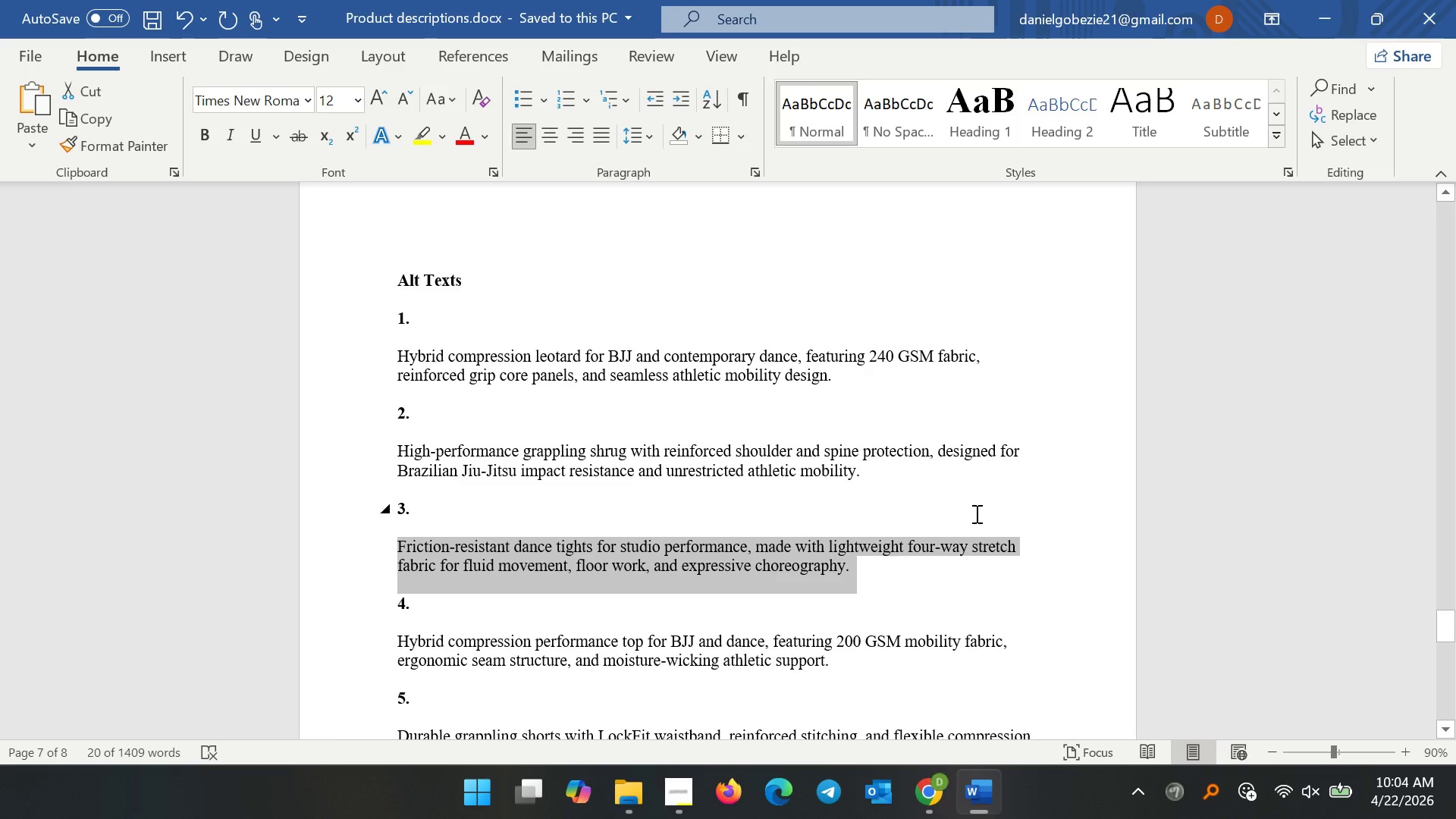 
key(Control+C)
 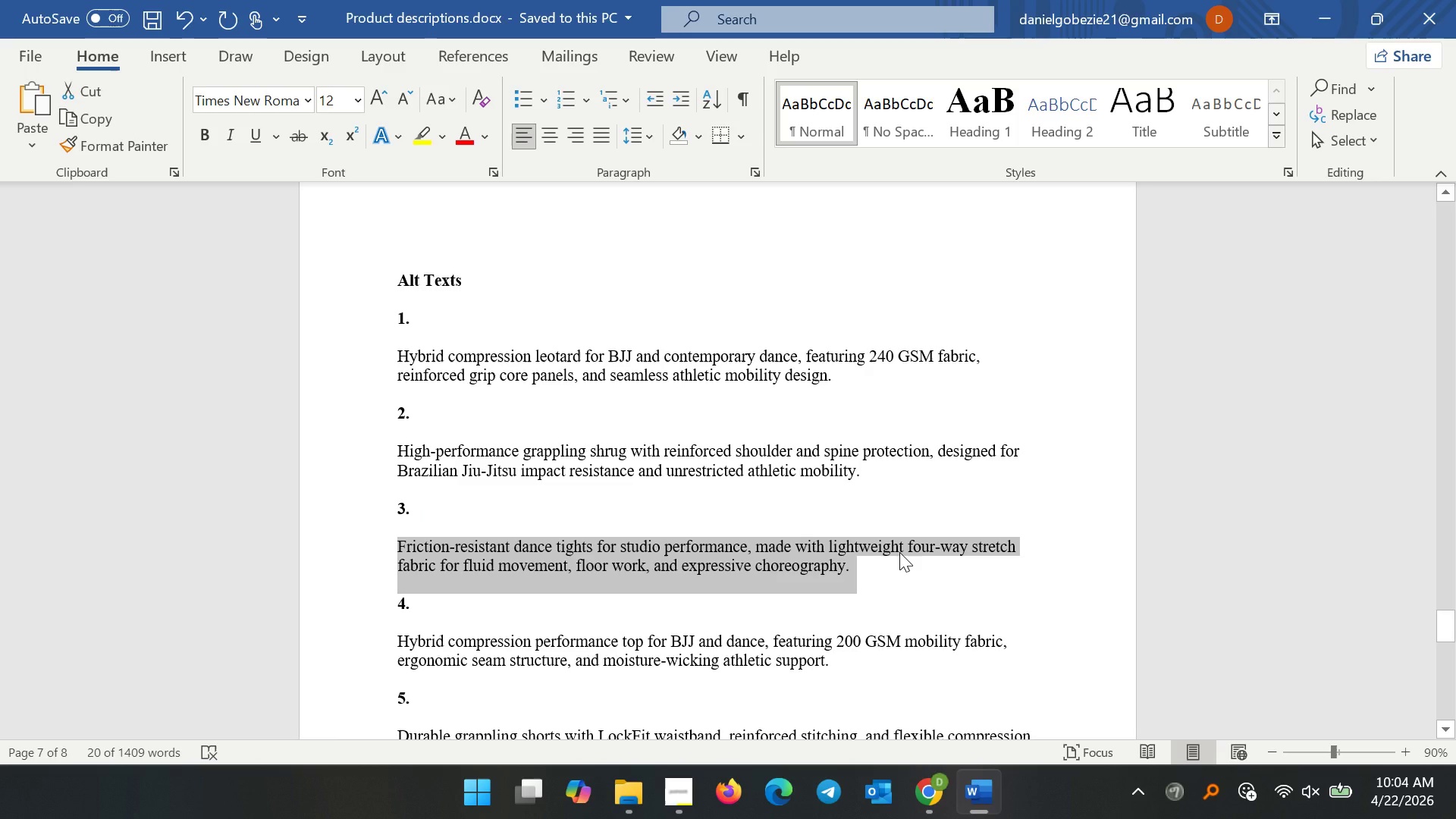 
key(Control+C)
 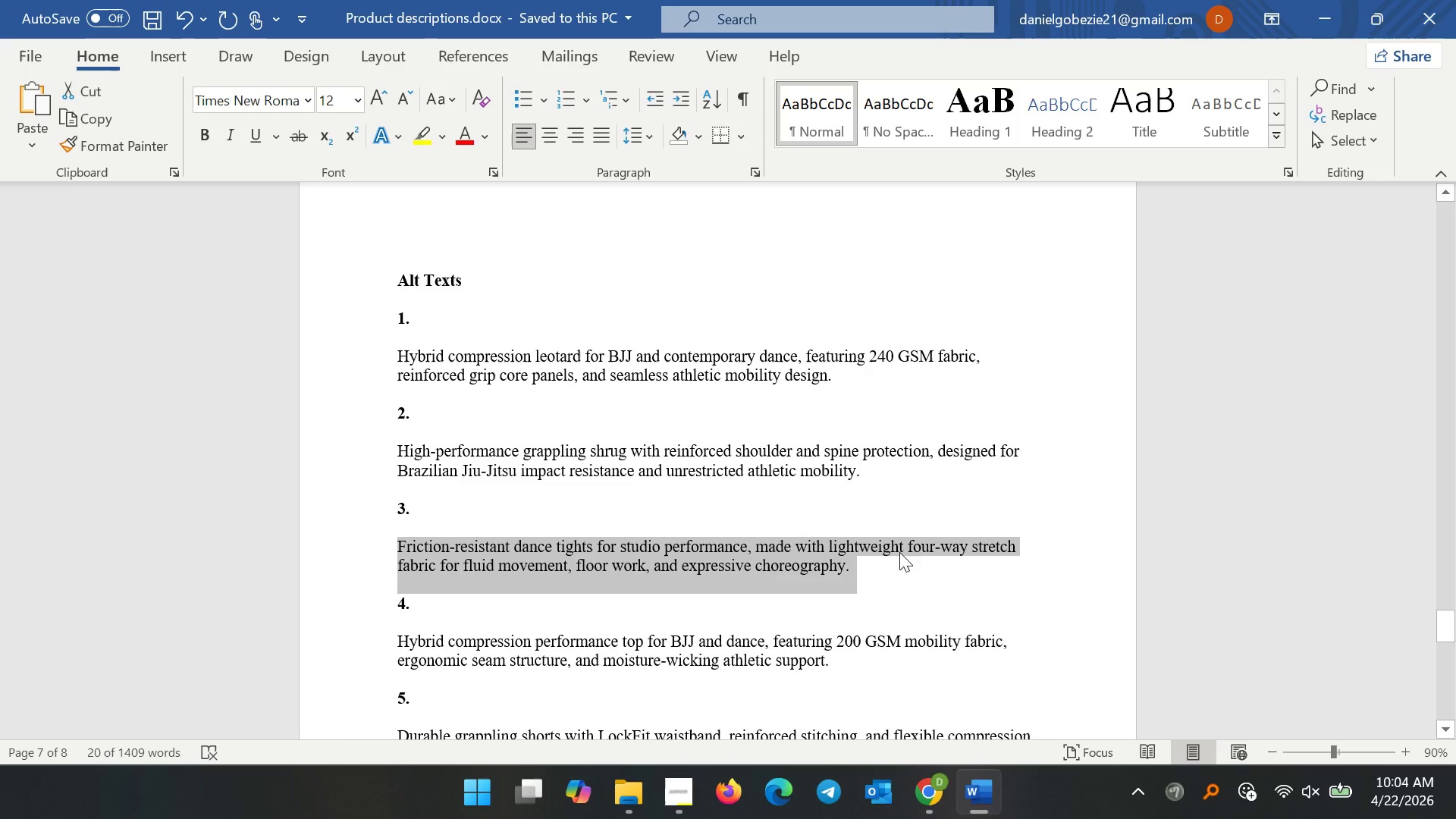 
key(Control+C)
 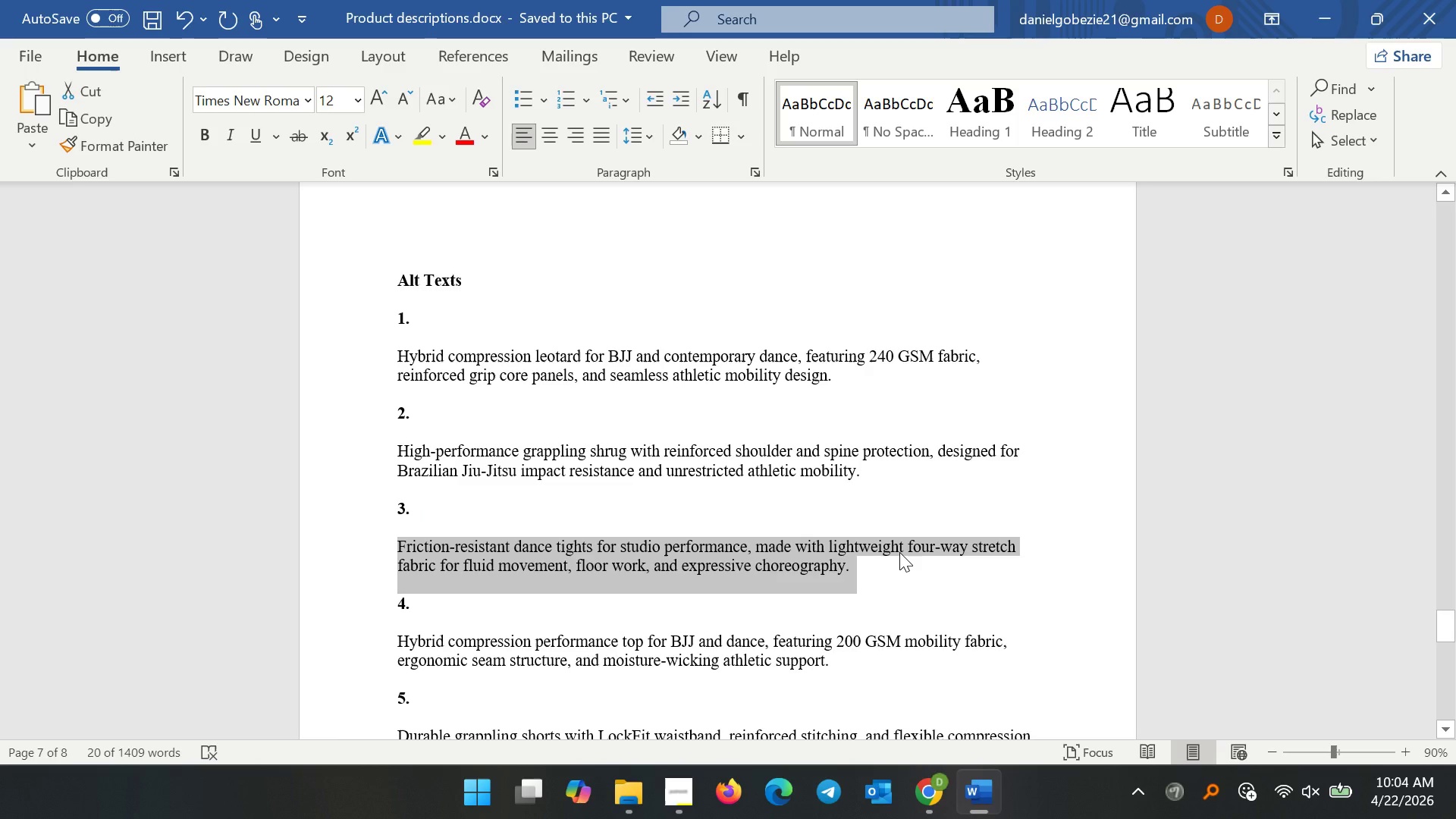 
key(Control+C)
 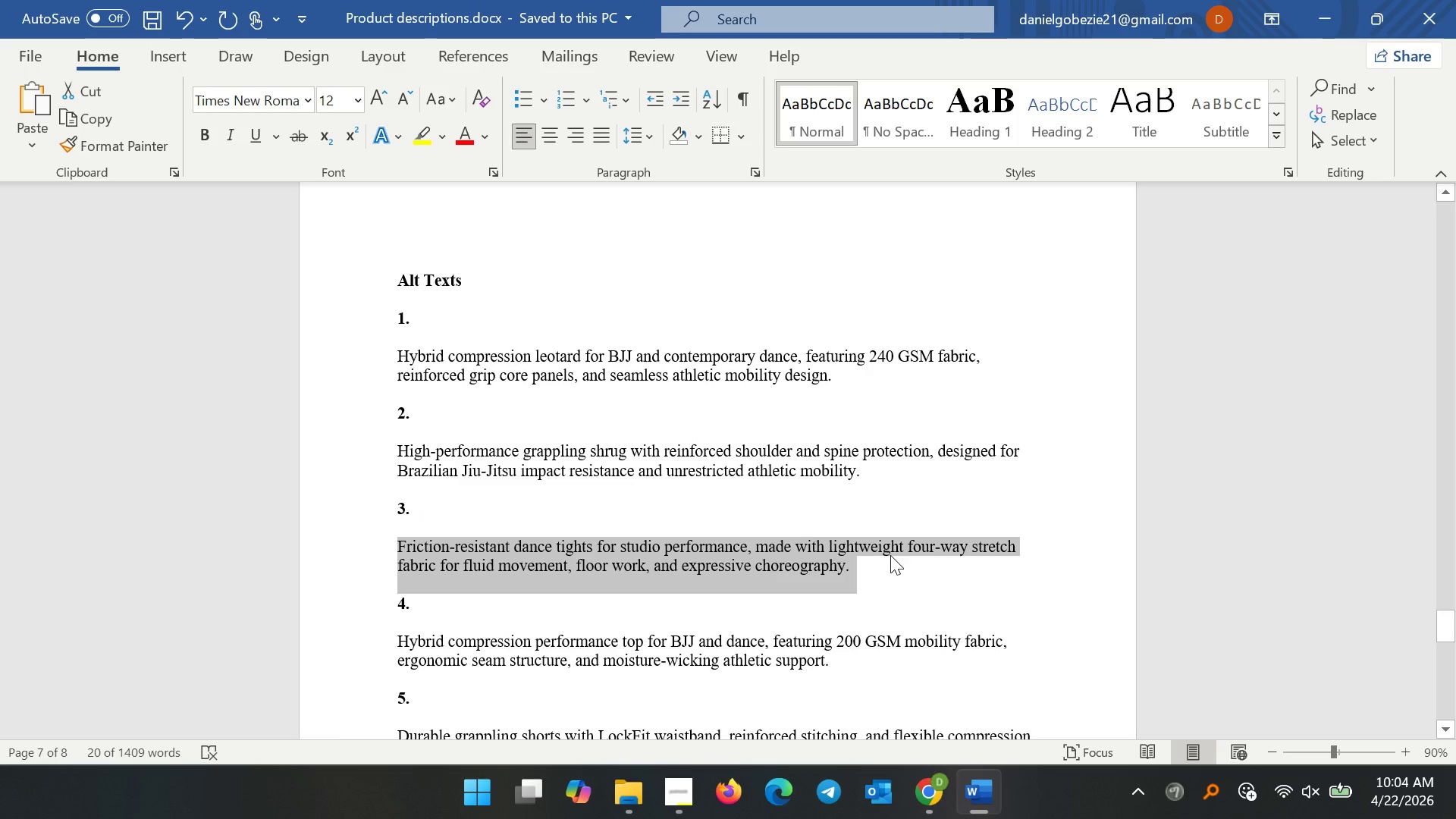 
key(Control+C)
 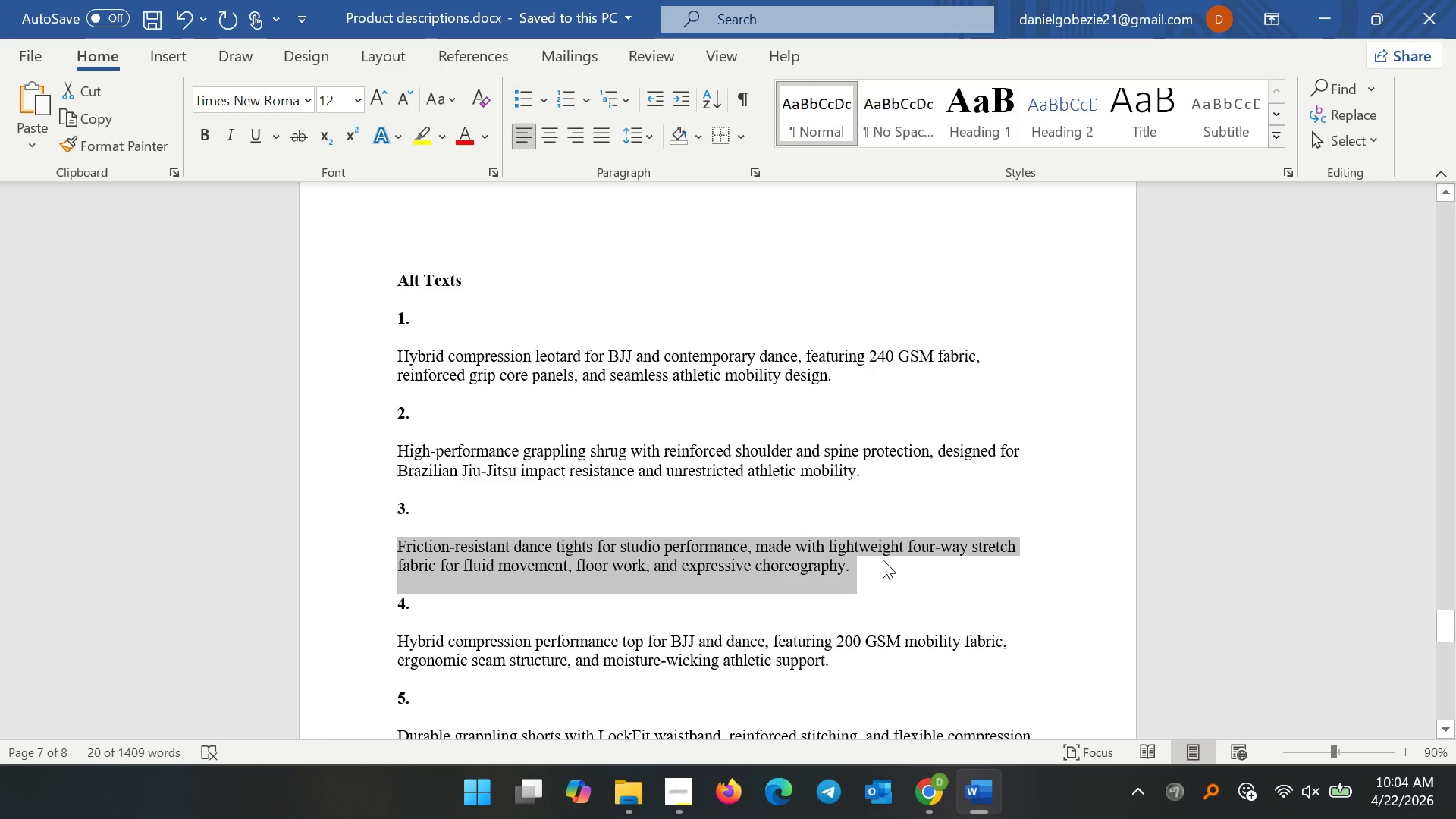 
key(Control+C)
 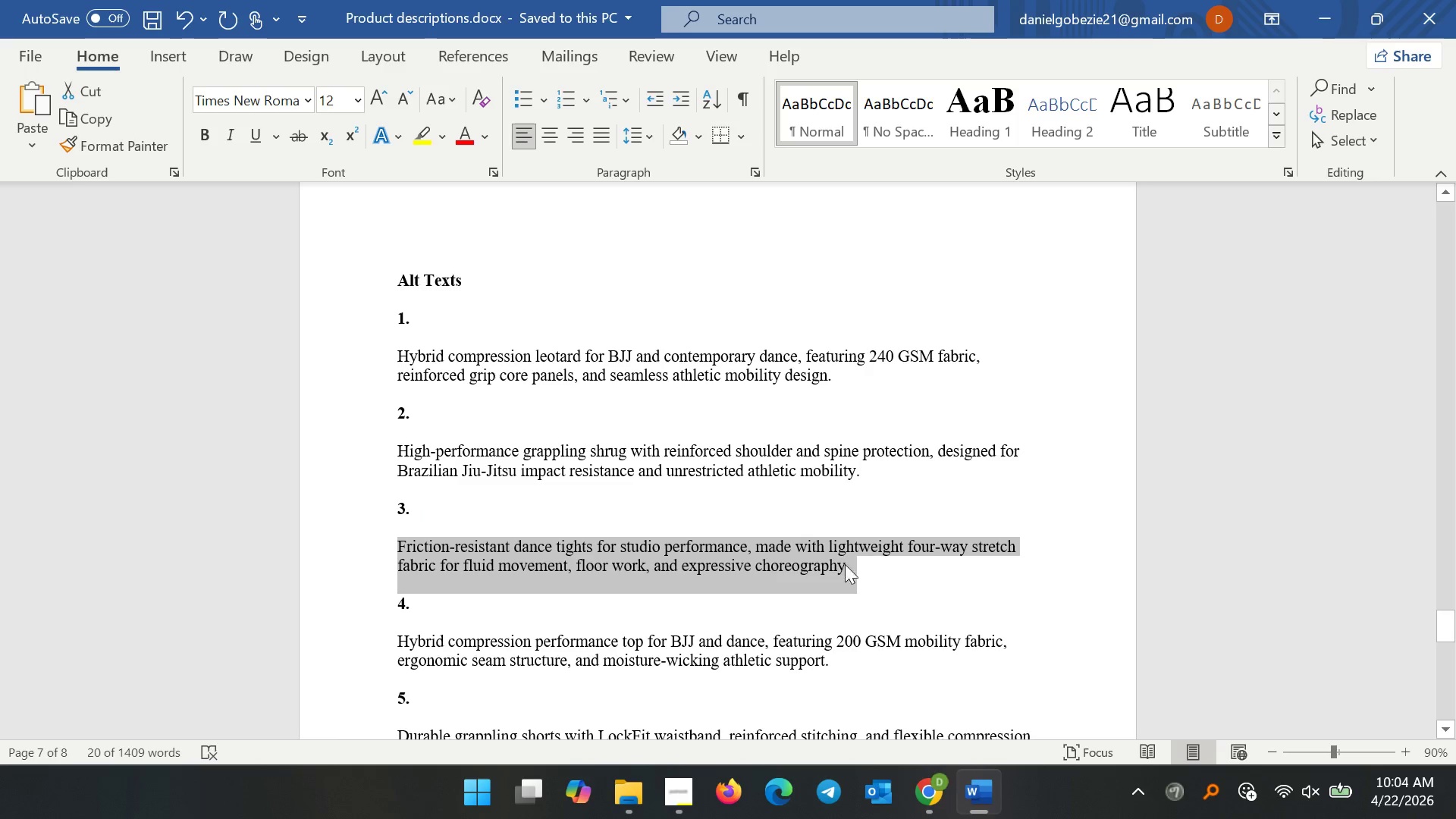 
key(Control+C)
 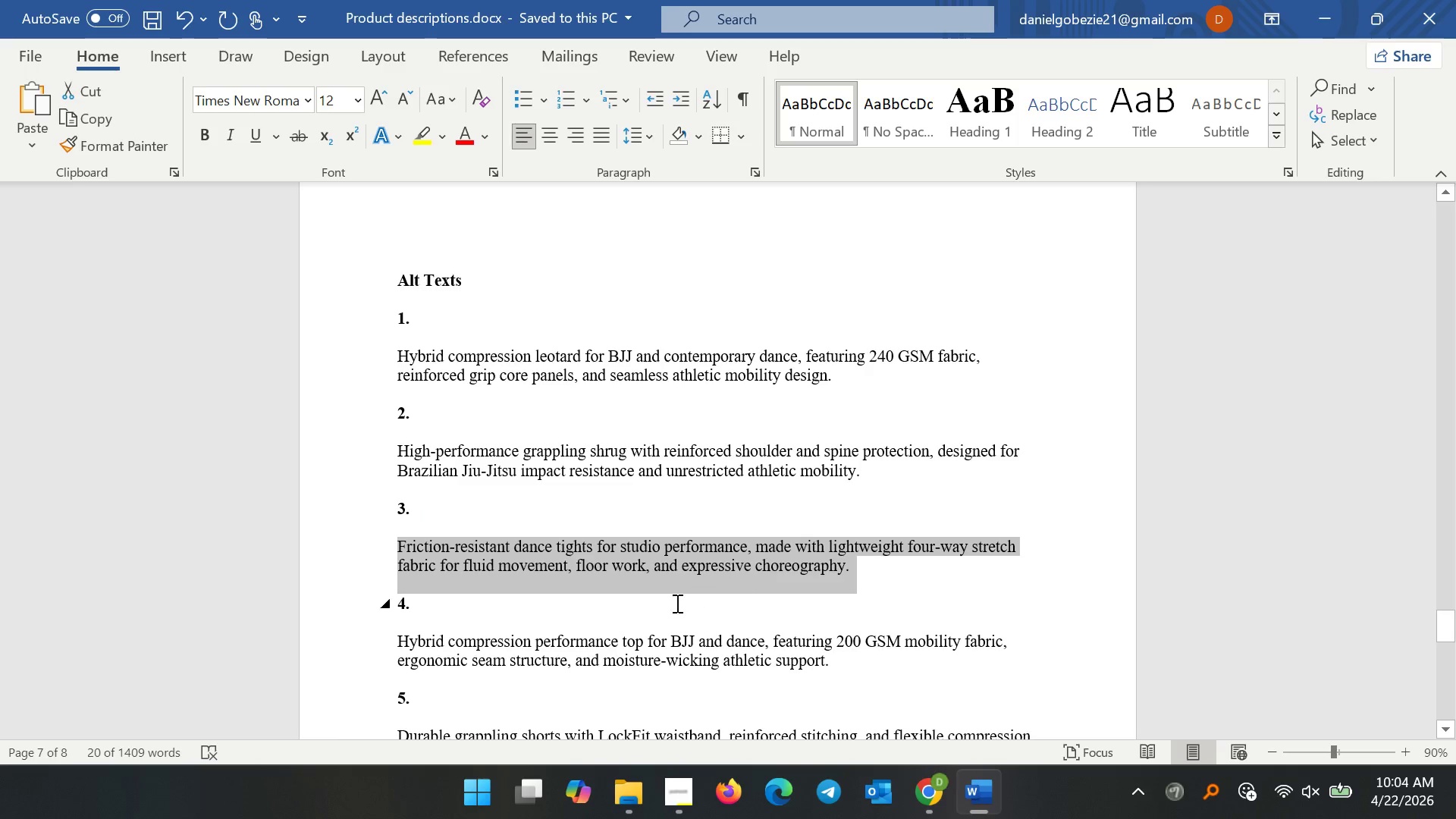 
key(Control+C)
 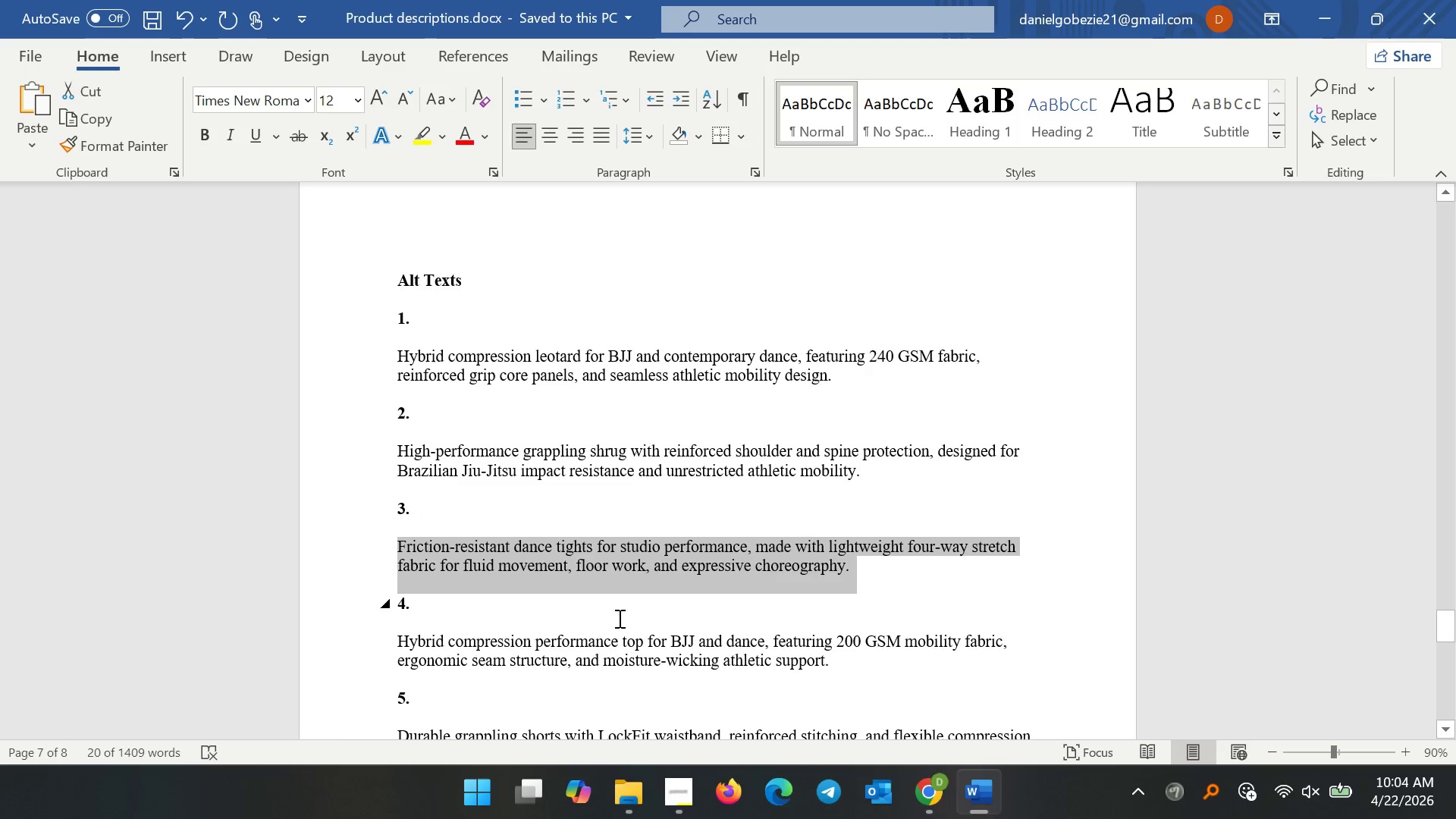 
key(Control+C)
 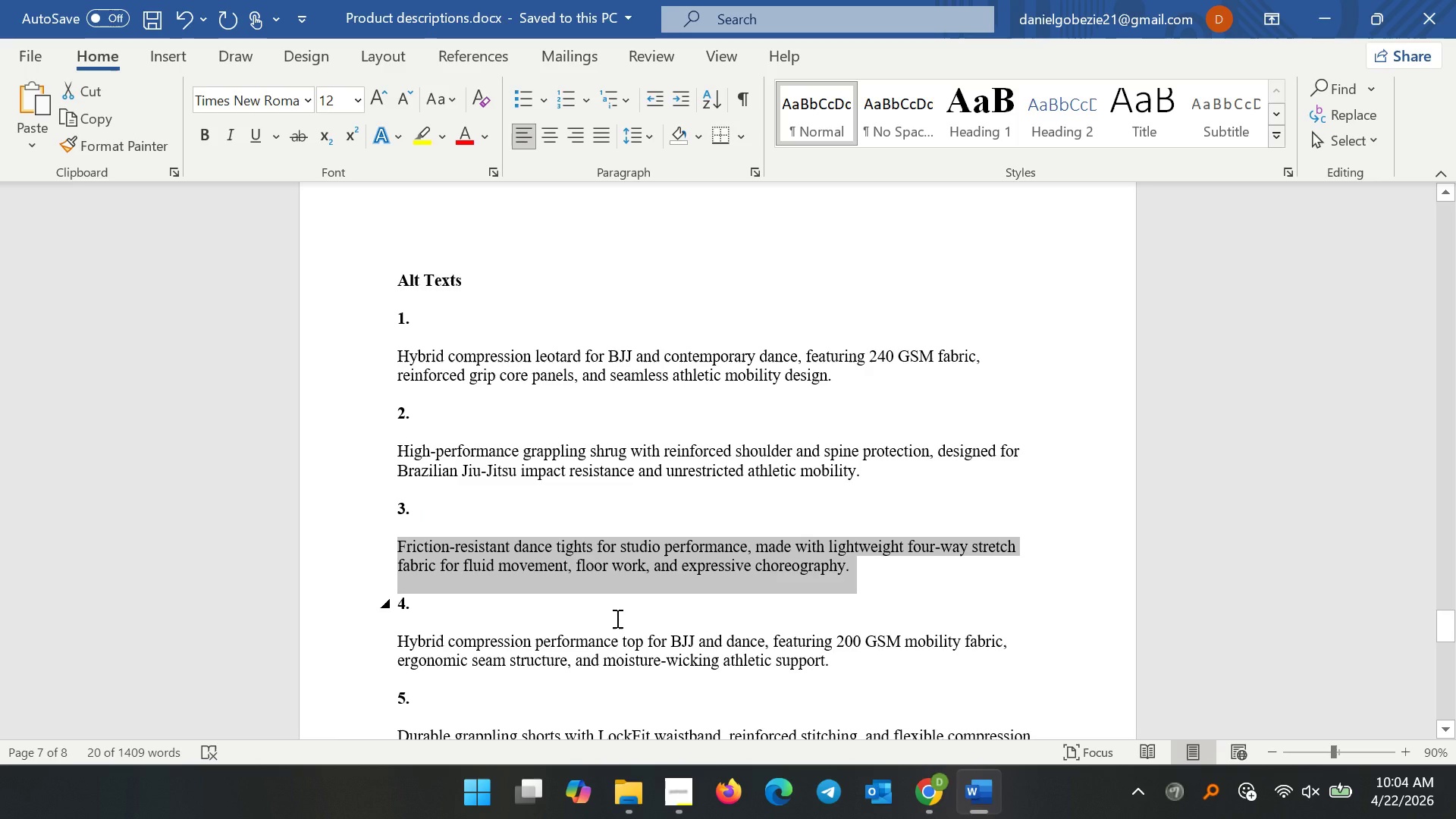 
key(Control+C)
 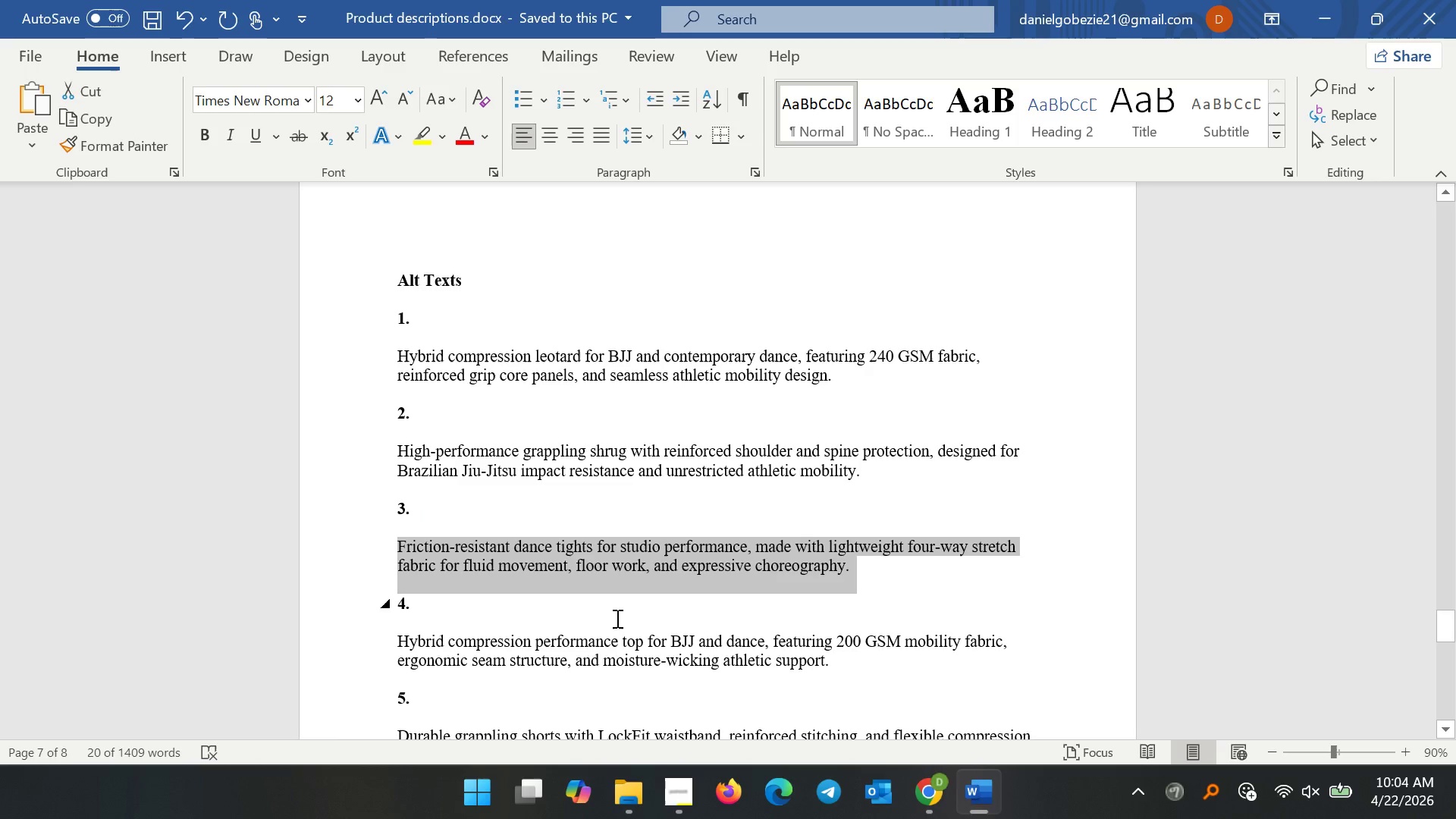 
key(Control+C)
 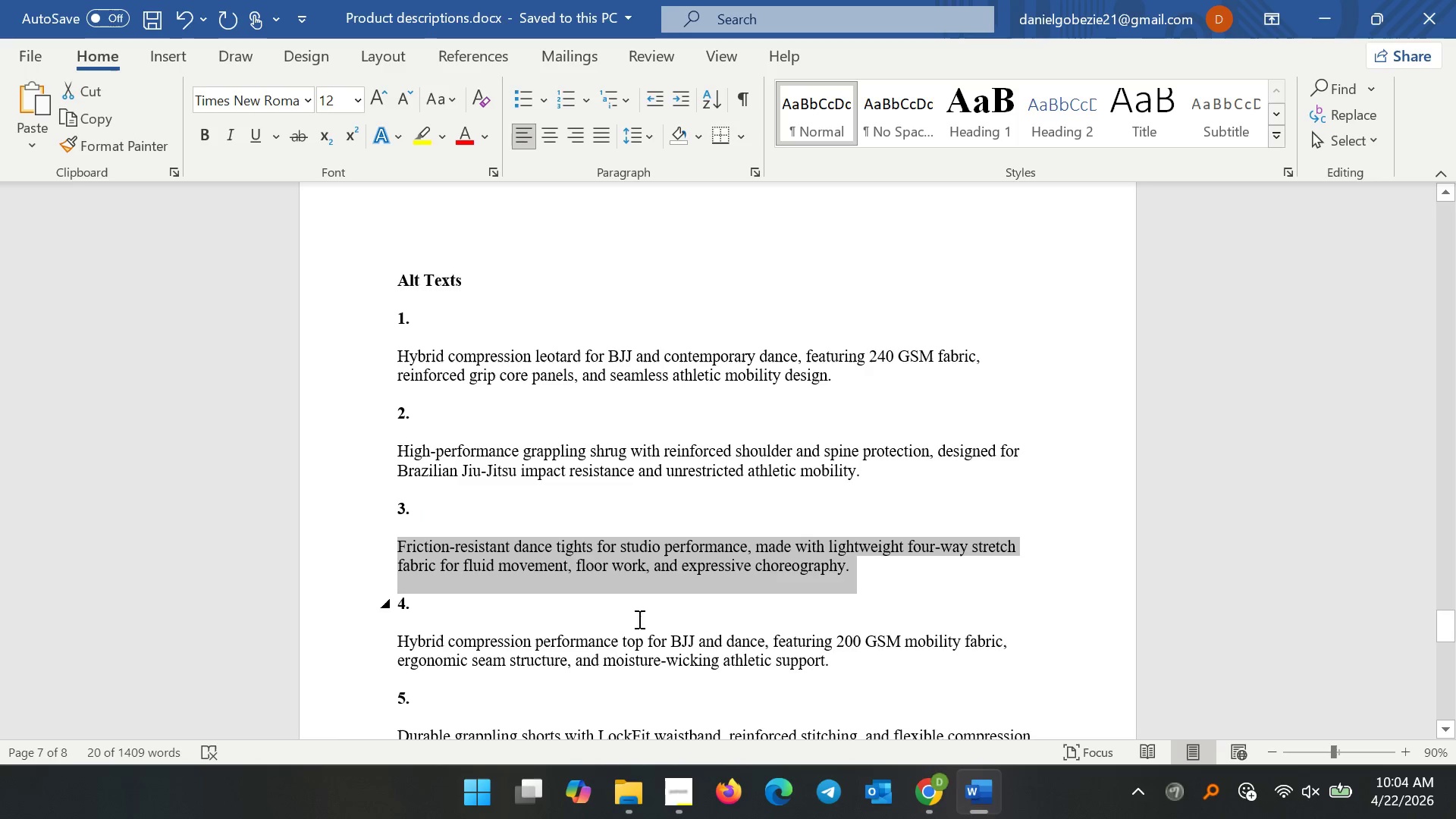 
key(Control+C)
 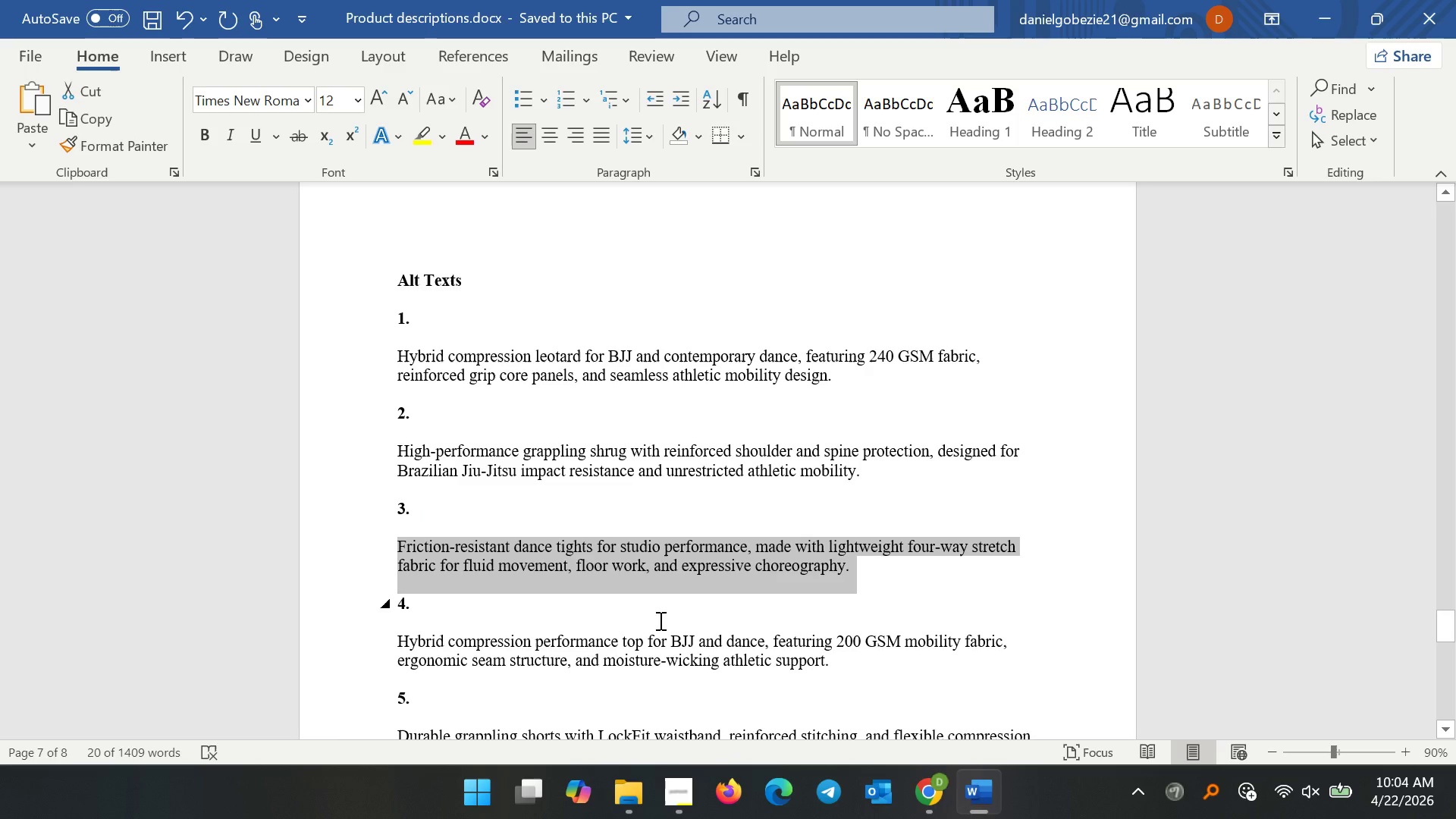 
key(Control+C)
 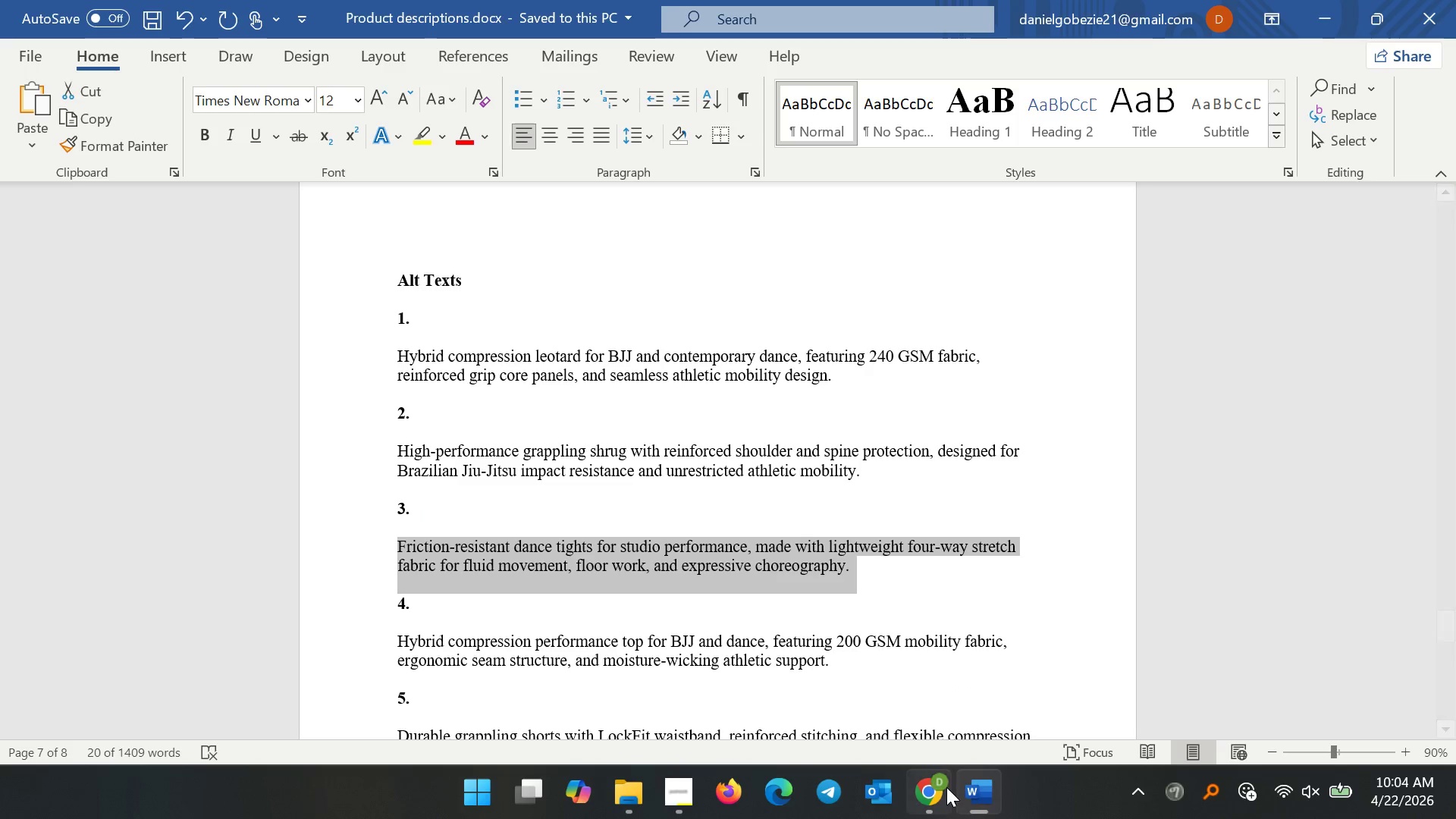 
left_click([946, 787])
 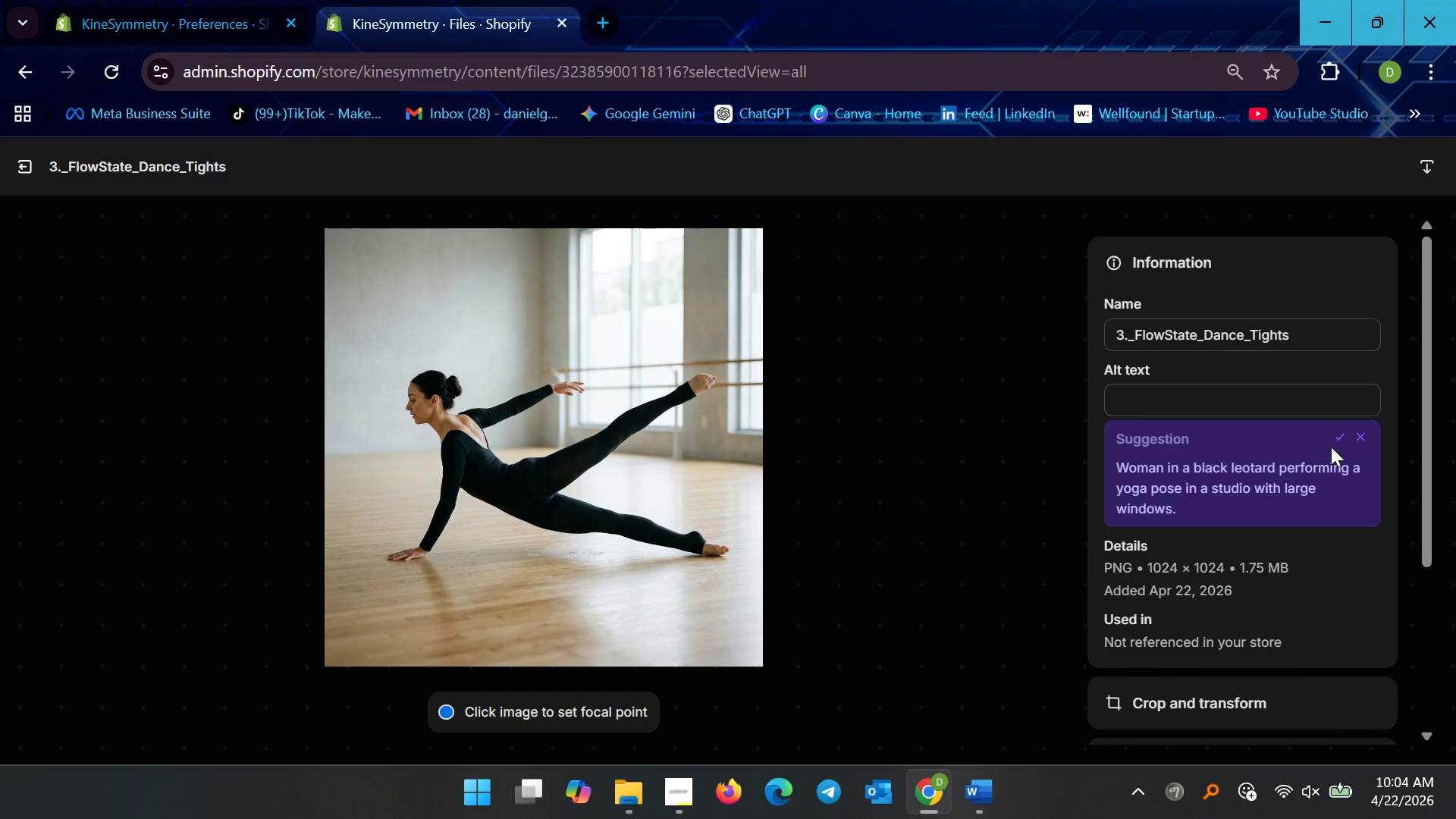 
left_click([1343, 432])
 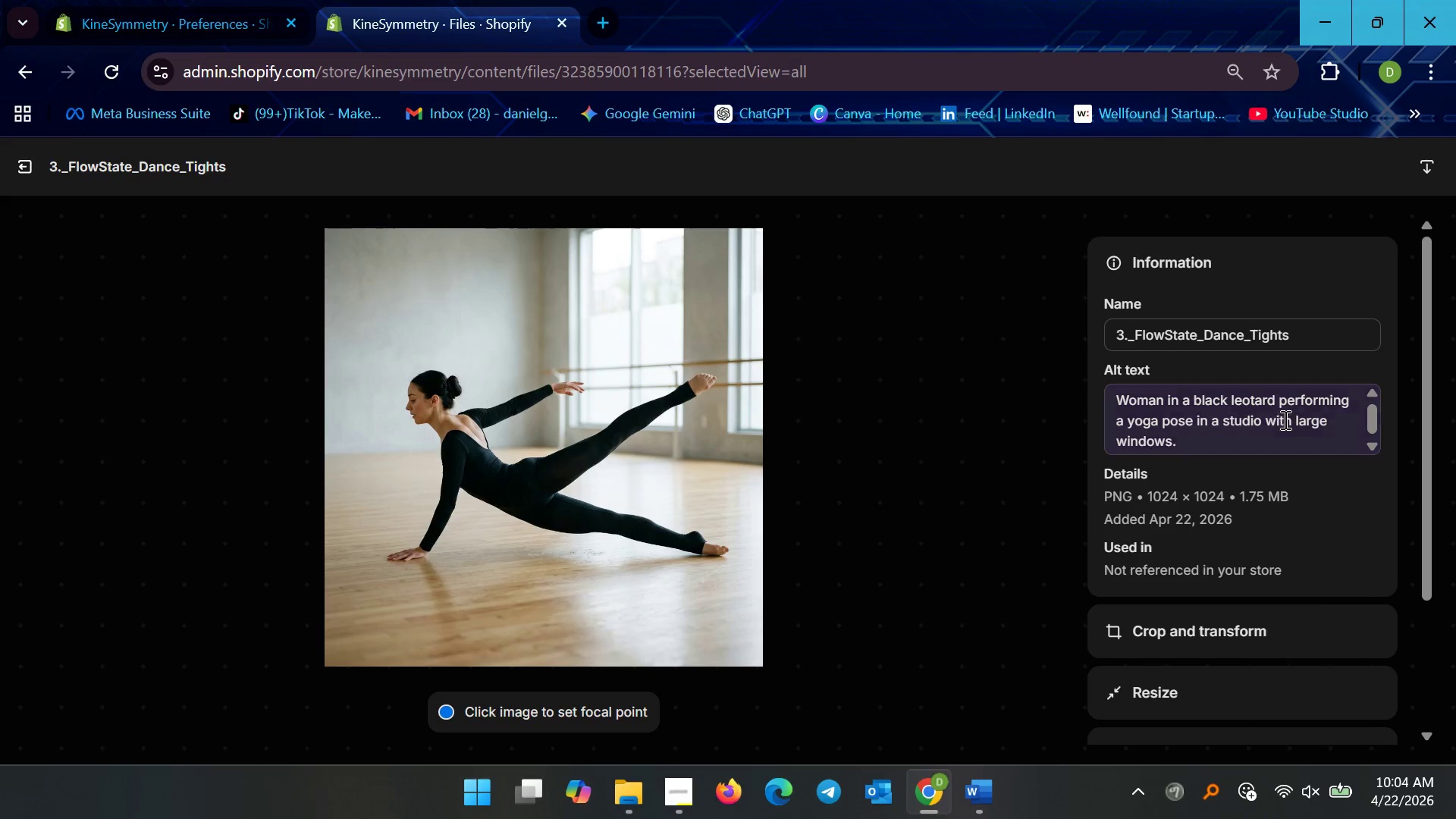 
left_click([1230, 447])
 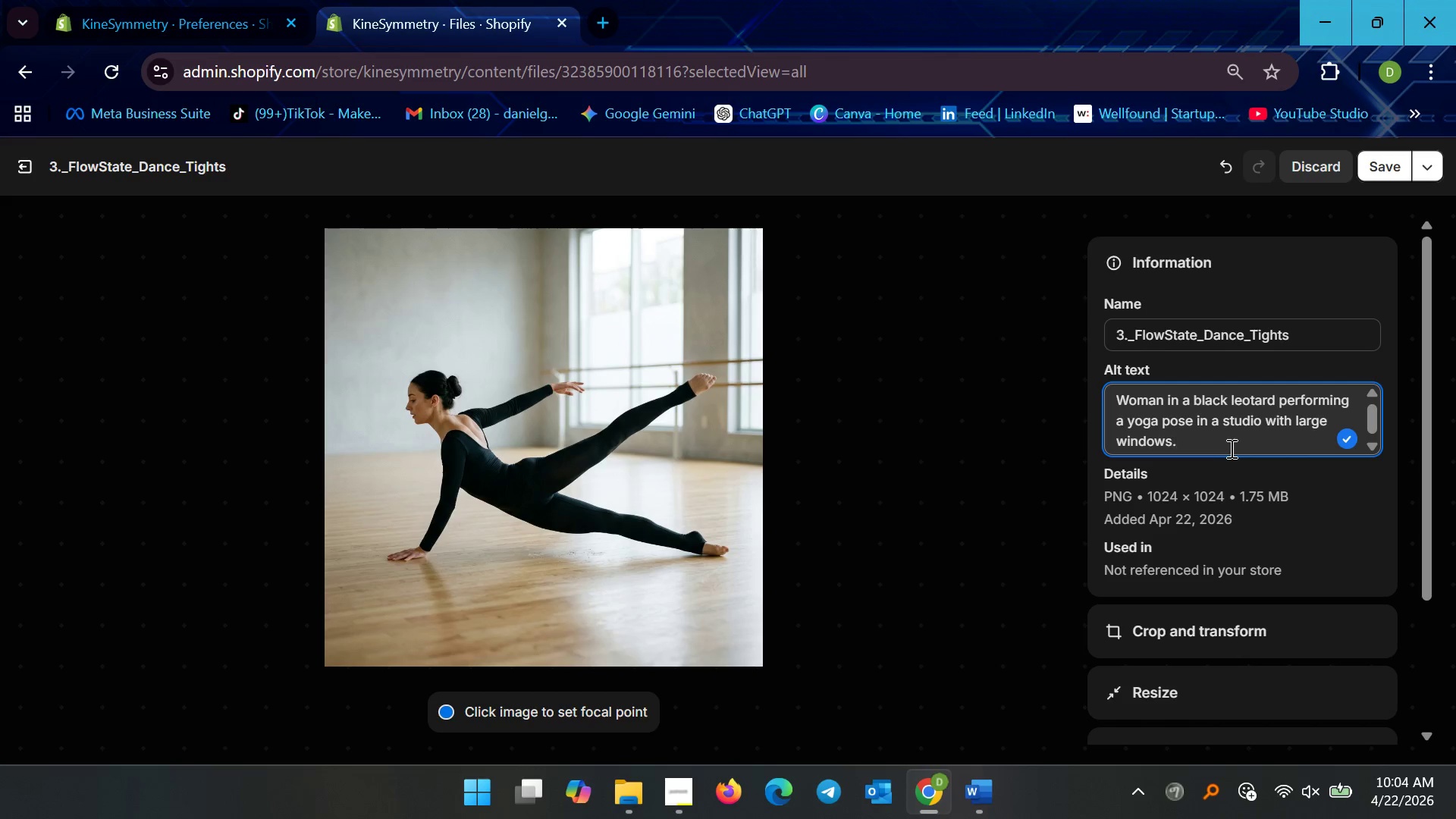 
key(Shift+Enter)
 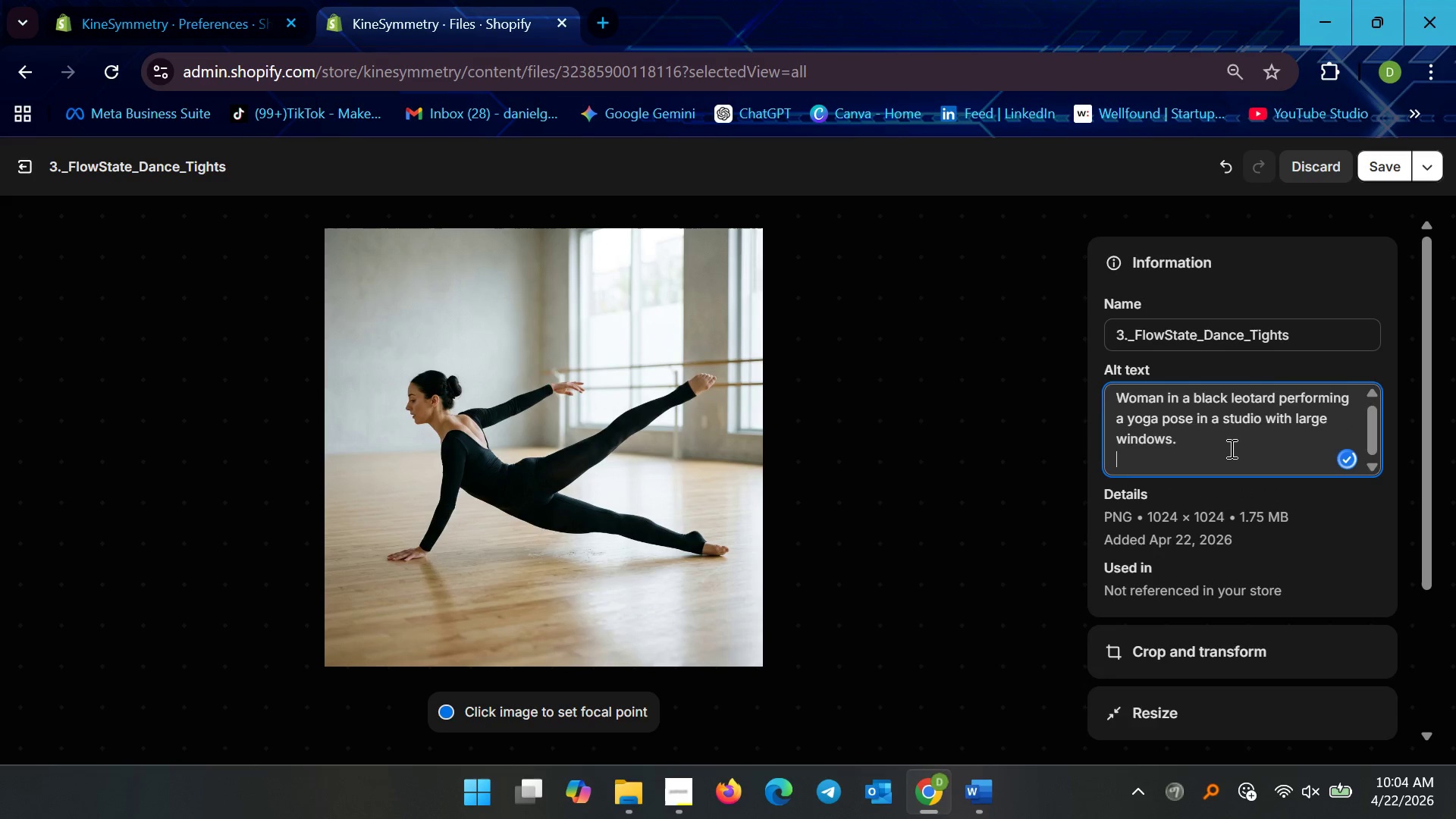 
key(Shift+Enter)
 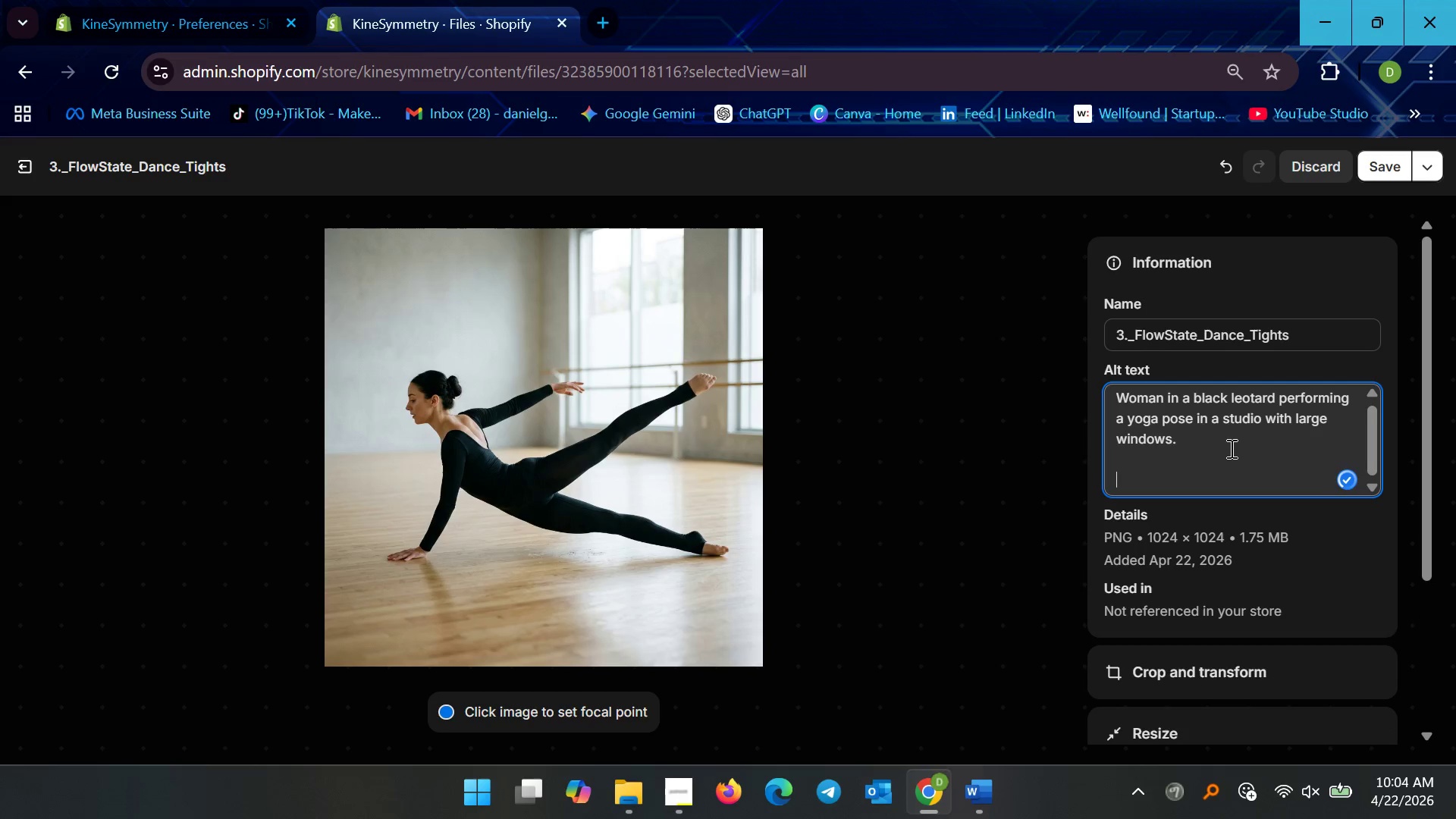 
key(Control+V)
 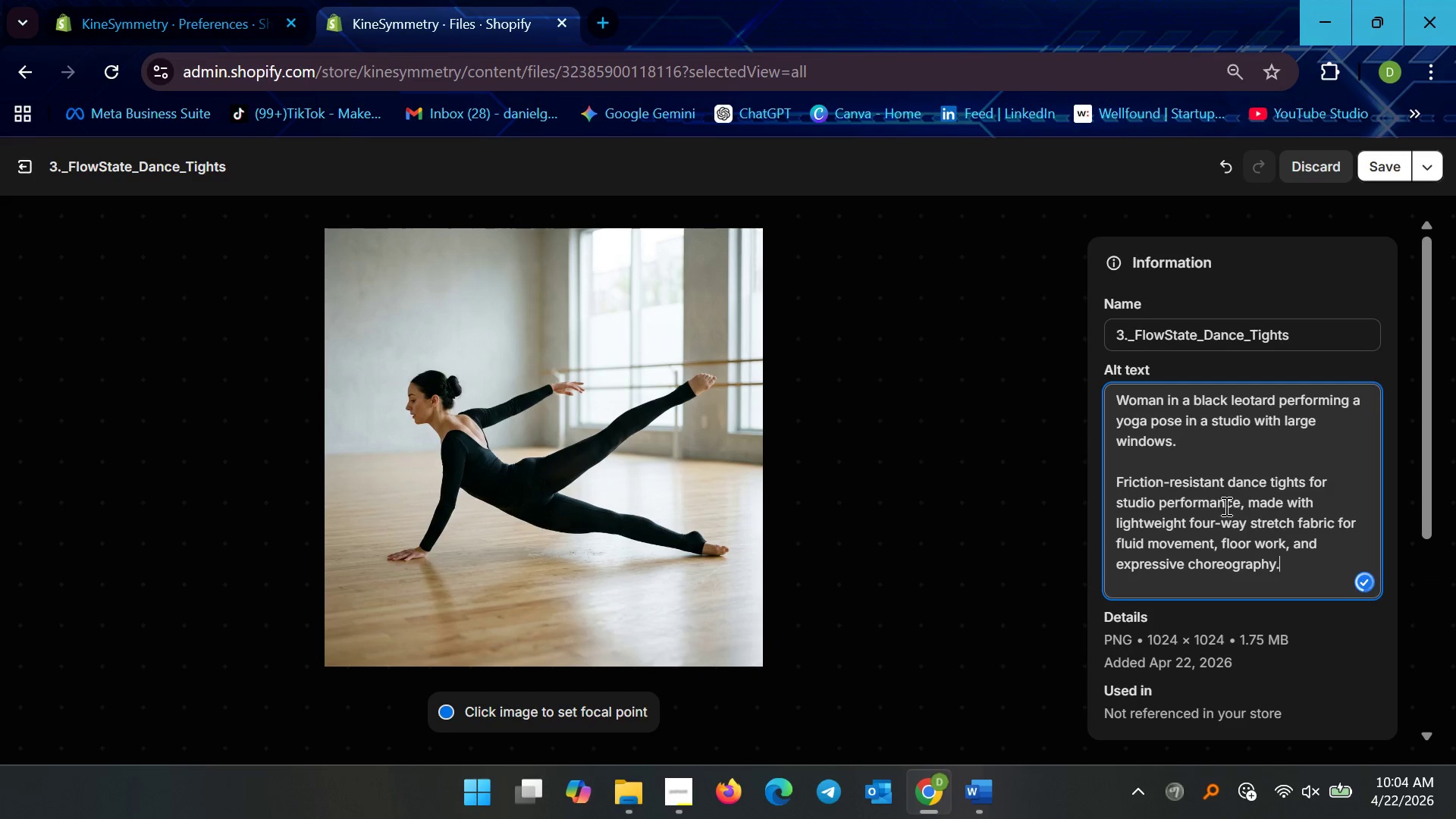 
scroll: coordinate [1202, 507], scroll_direction: up, amount: 2.0
 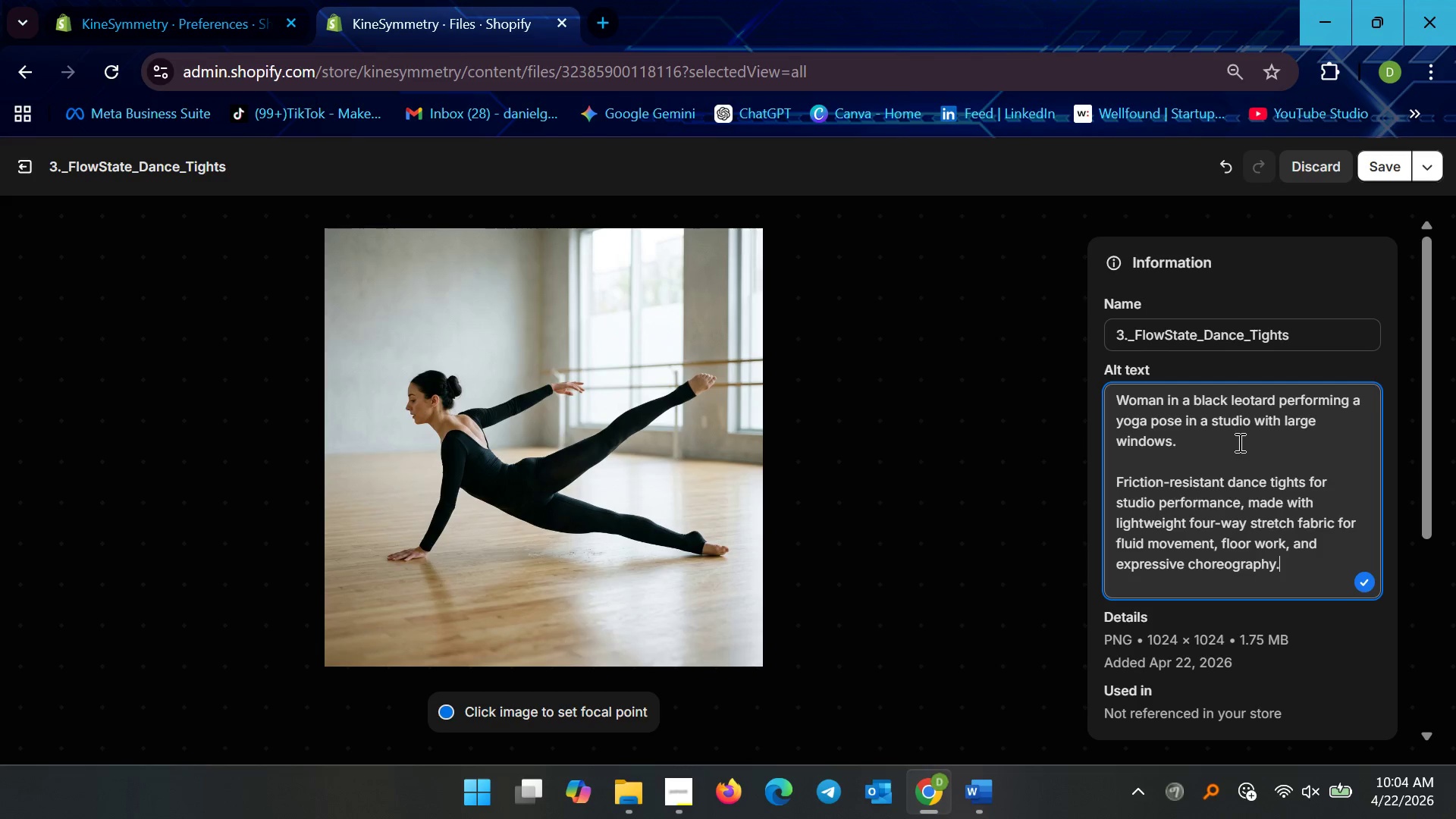 
wait(22.35)
 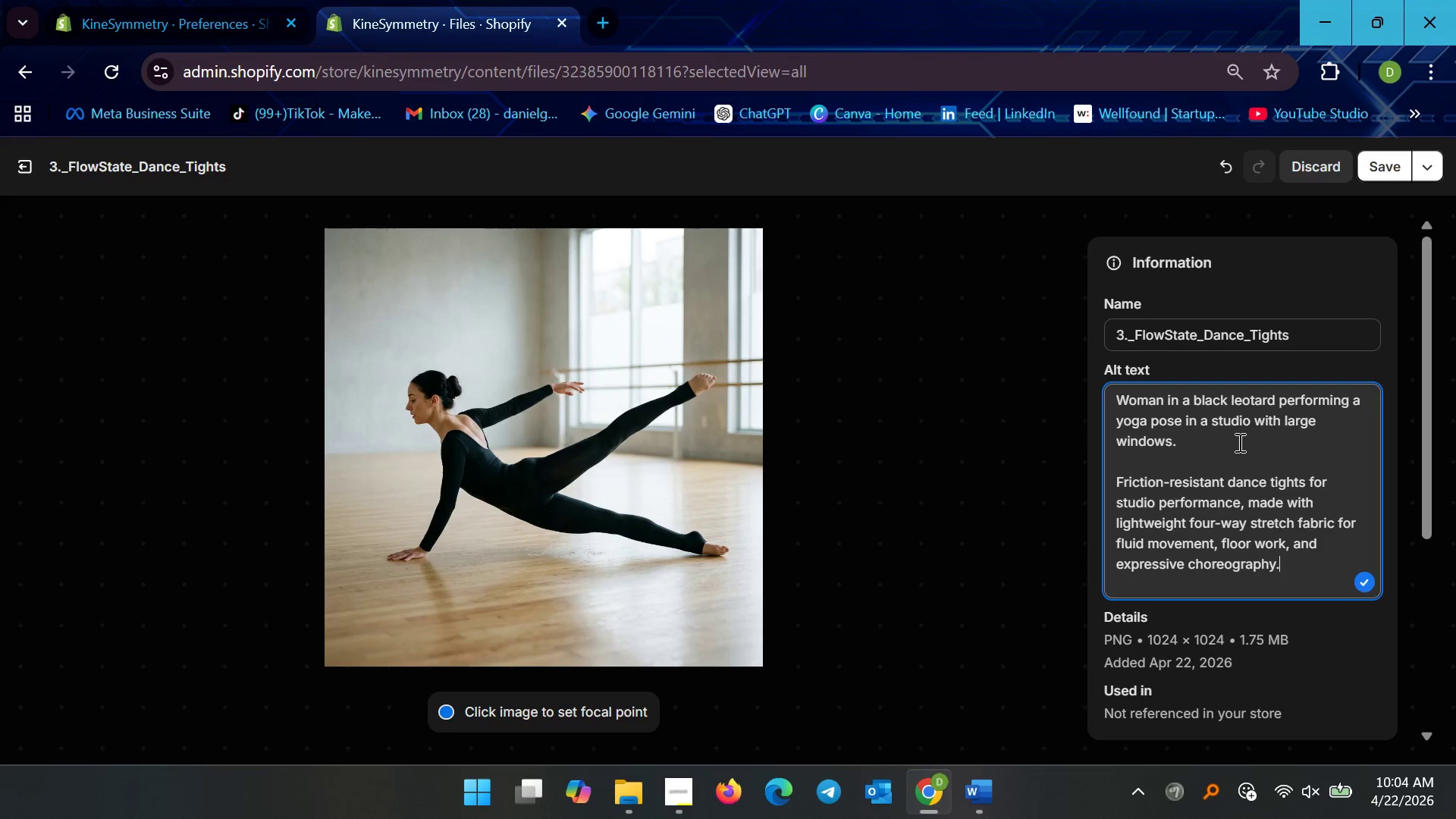 
left_click_drag(start_coordinate=[1252, 421], to_coordinate=[1278, 390])
 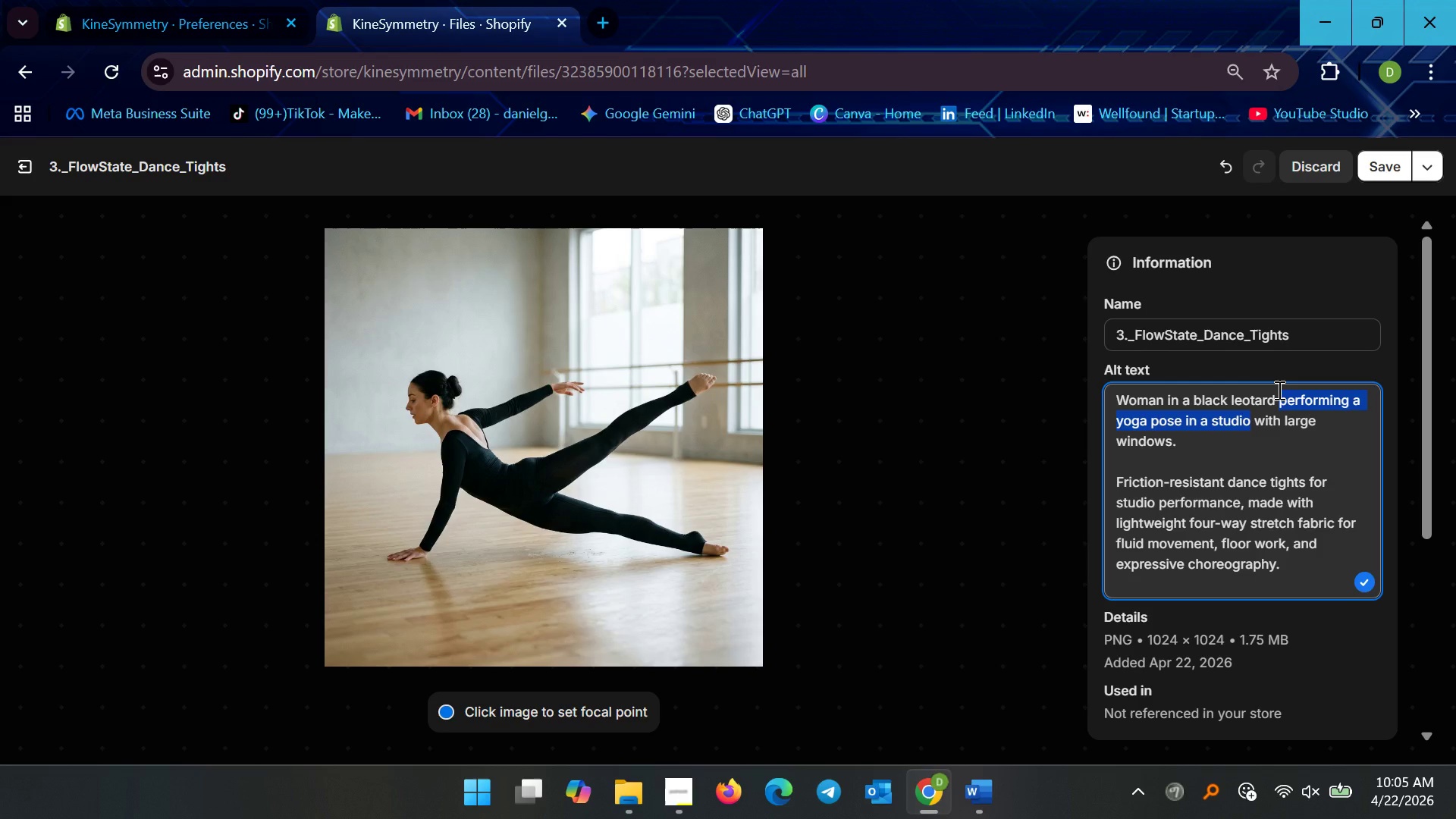 
key(Control+X)
 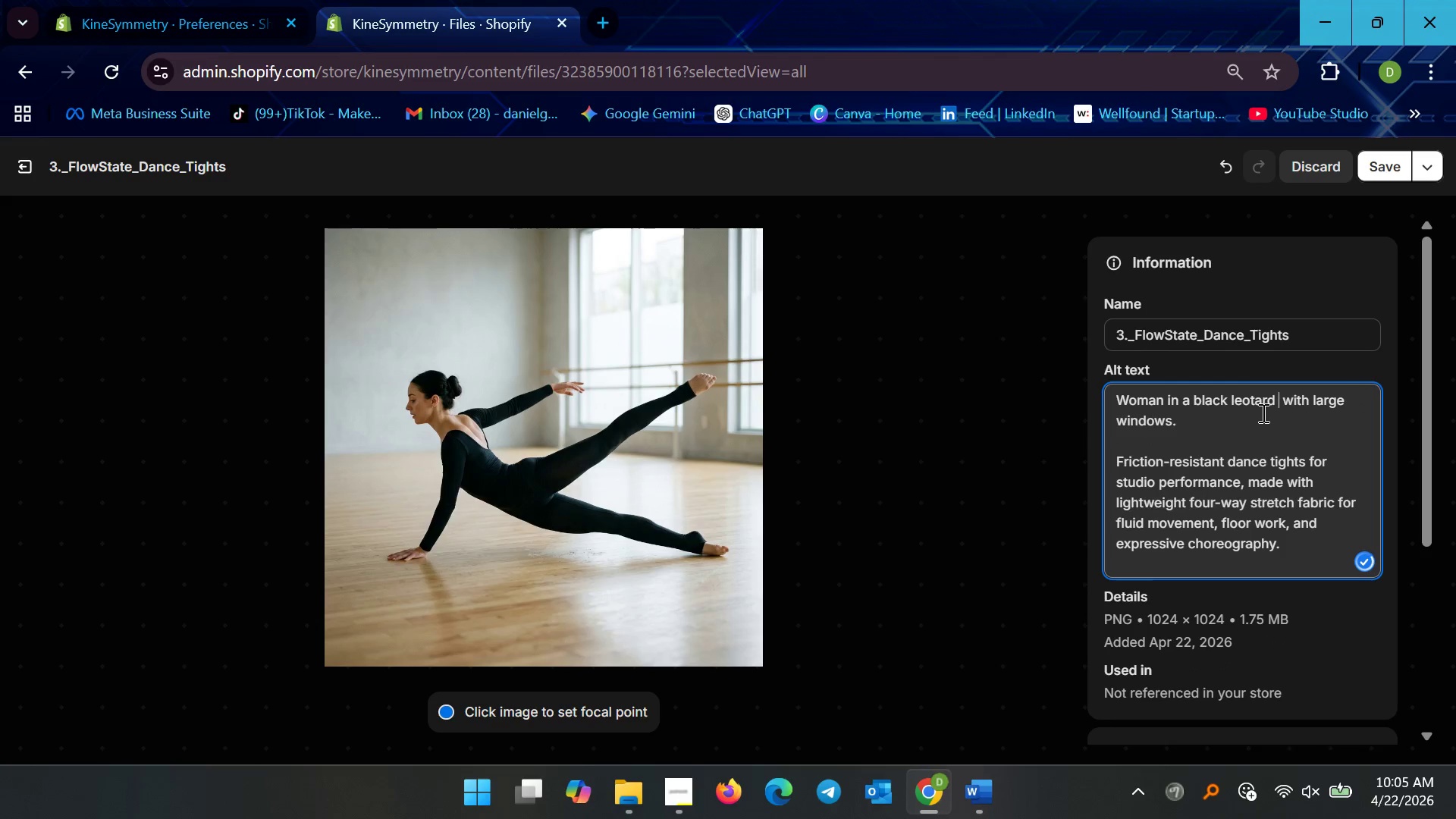 
left_click_drag(start_coordinate=[1243, 416], to_coordinate=[1011, 403])
 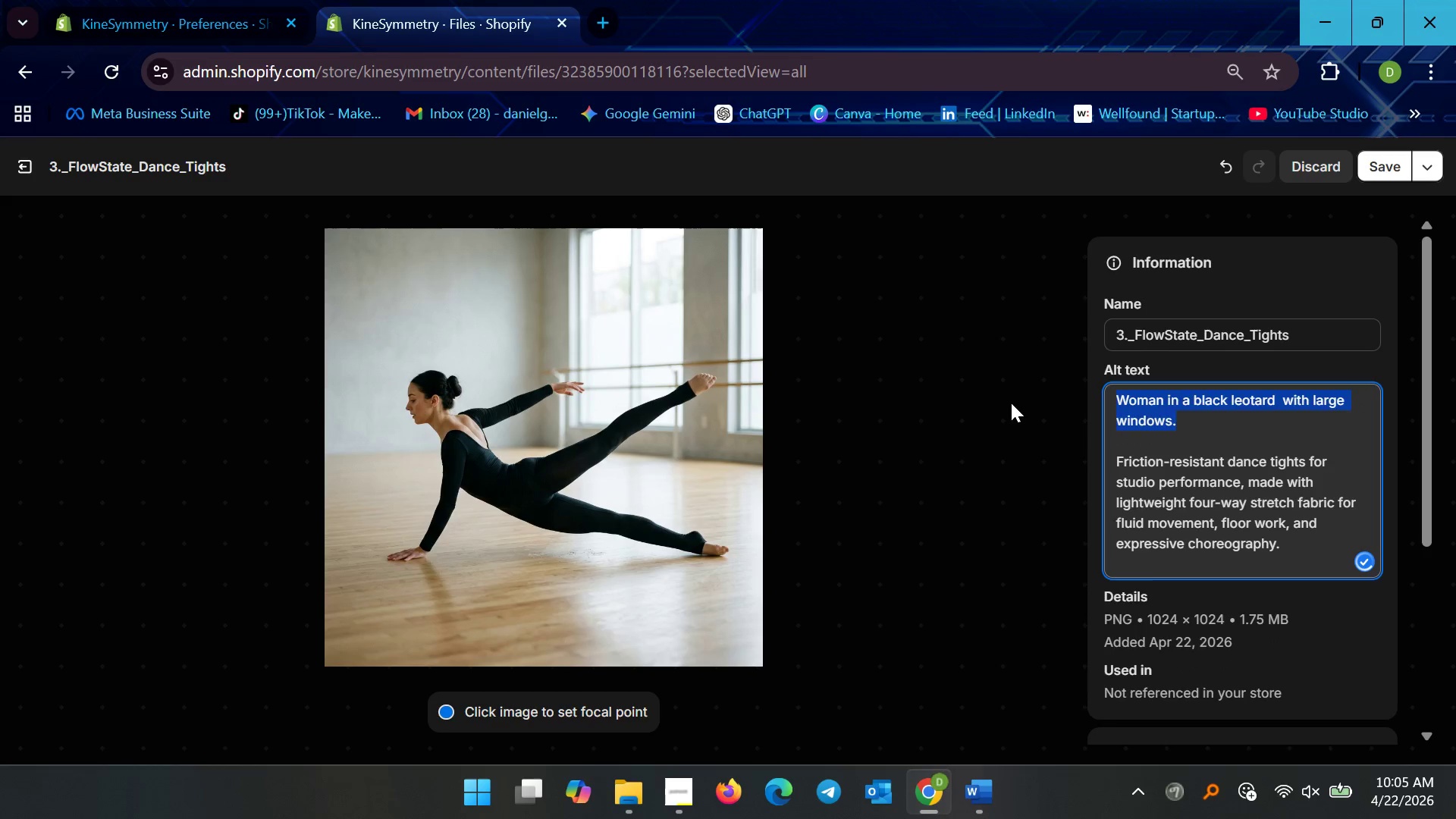 
key(Backspace)
 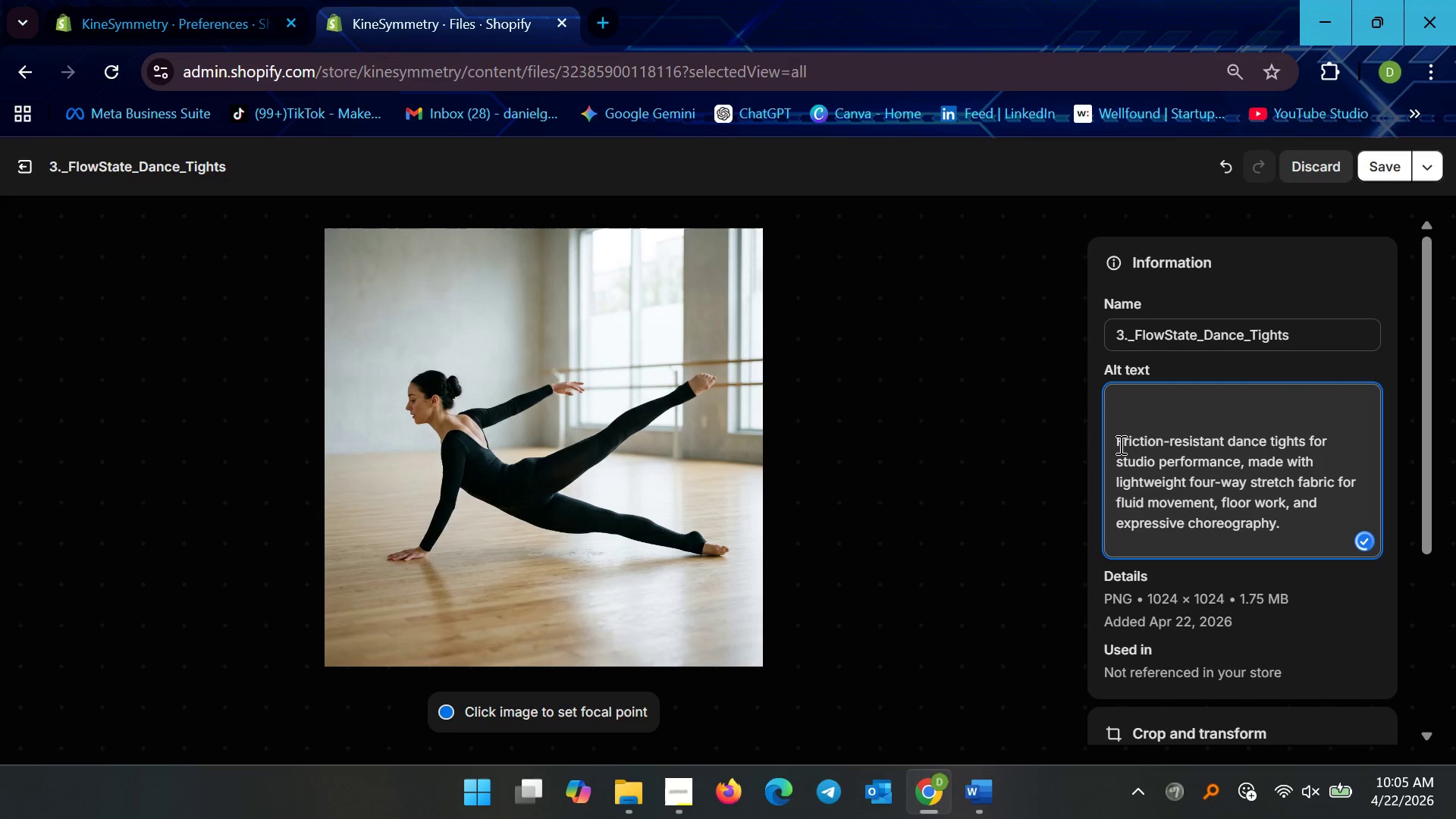 
left_click([1119, 441])
 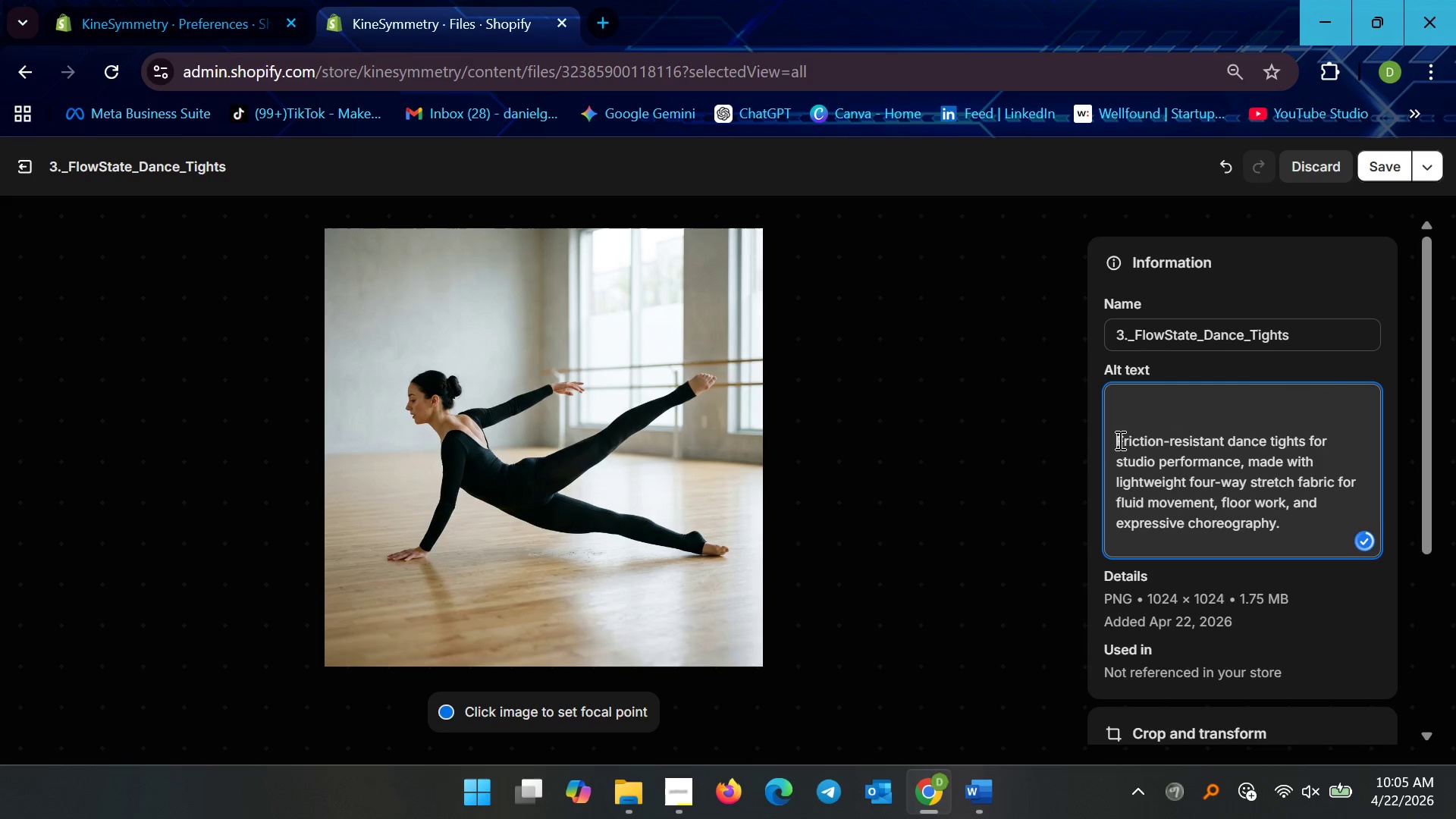 
key(Backspace)
key(Backspace)
type(A woman )
 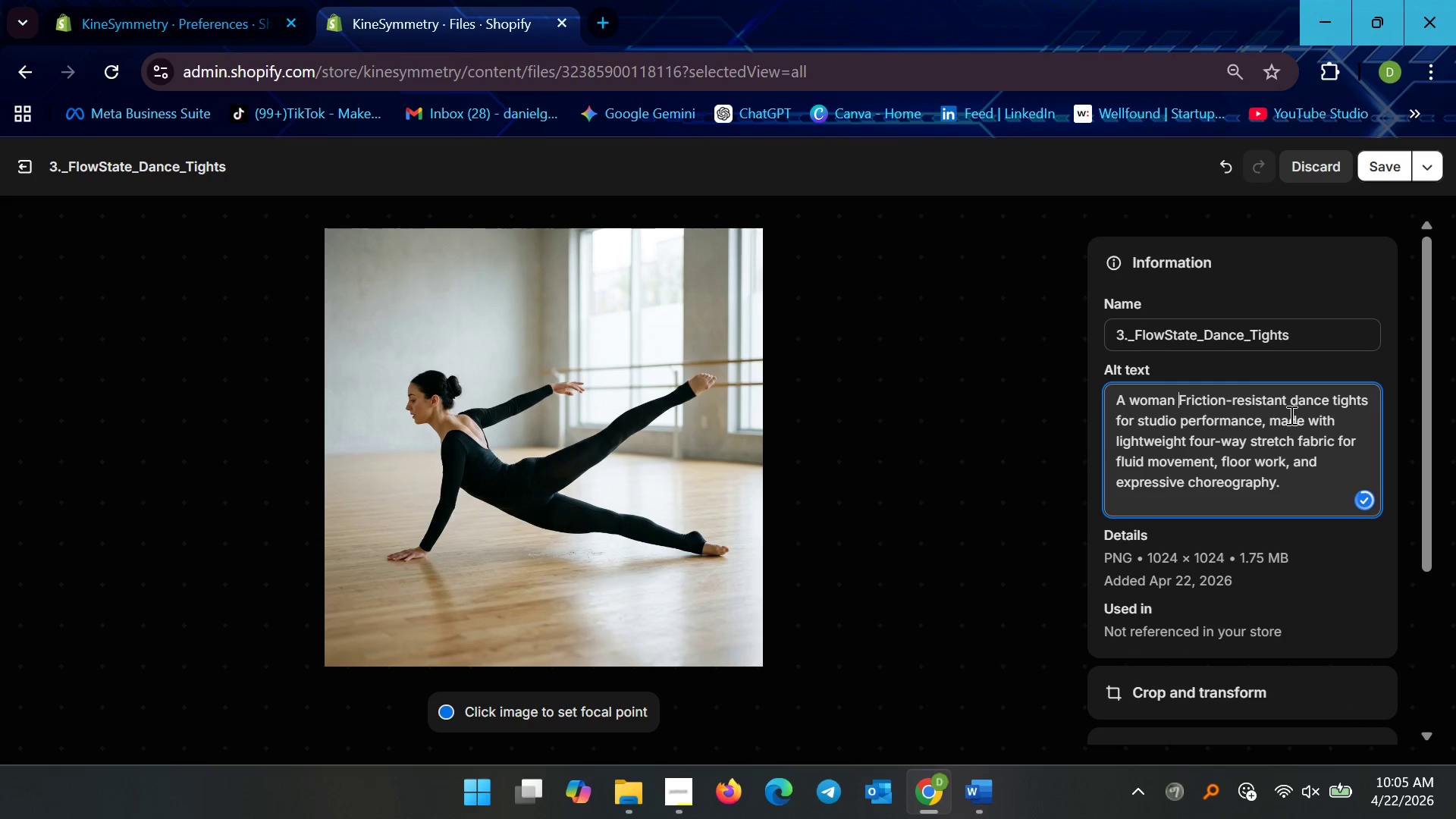 
key(Control+V)
 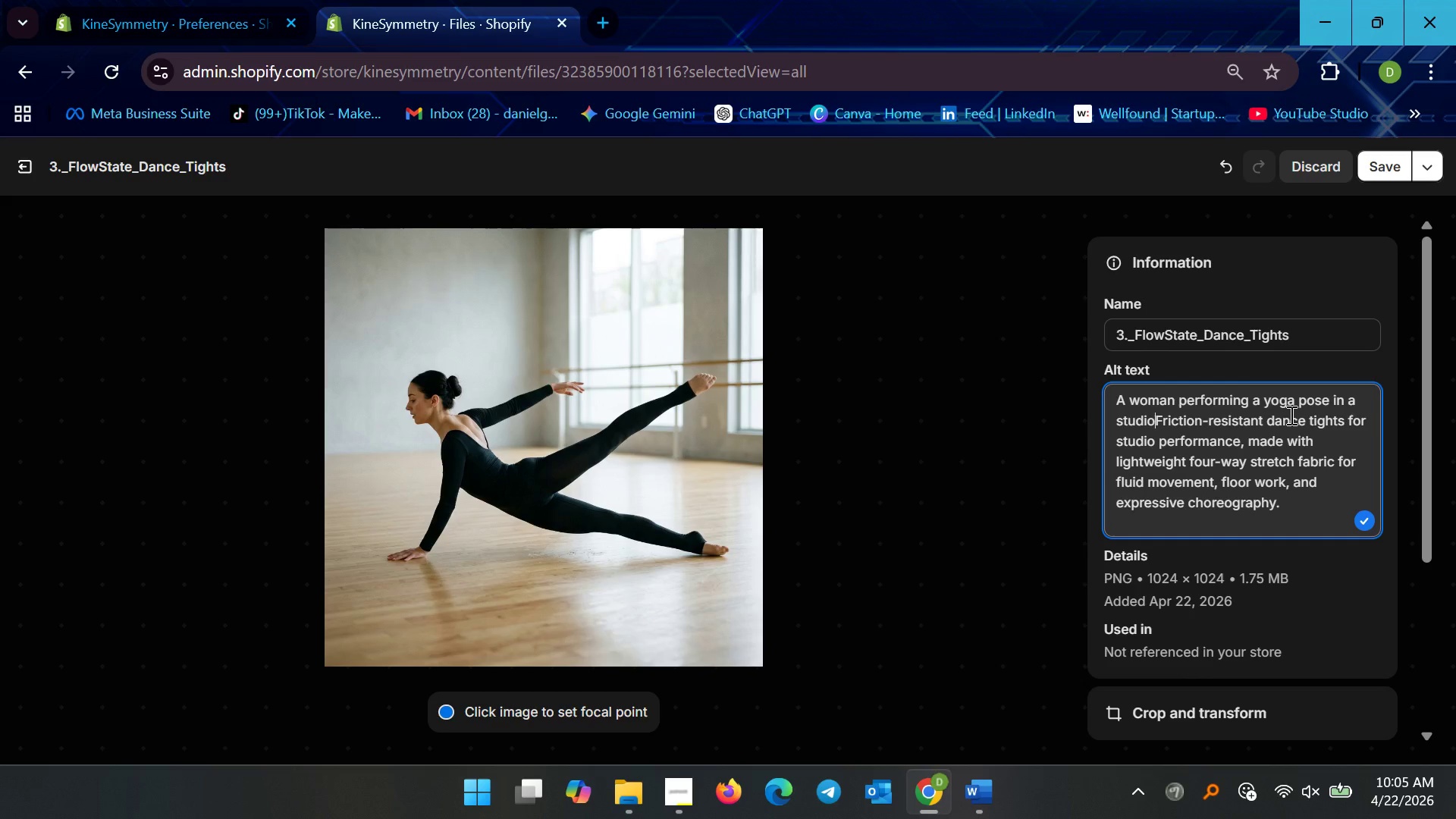 
key(Space)
 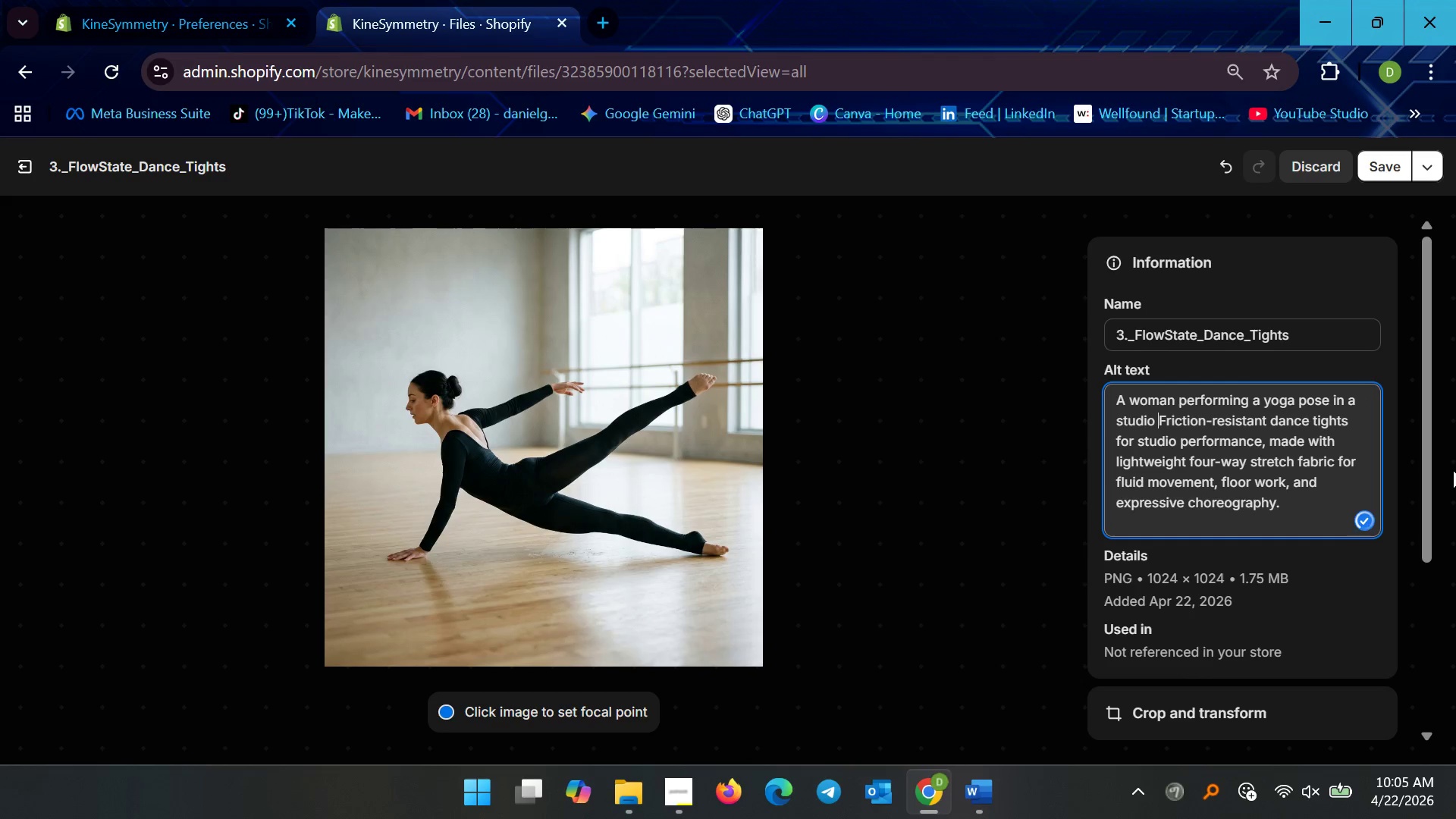 
key(Backspace)
 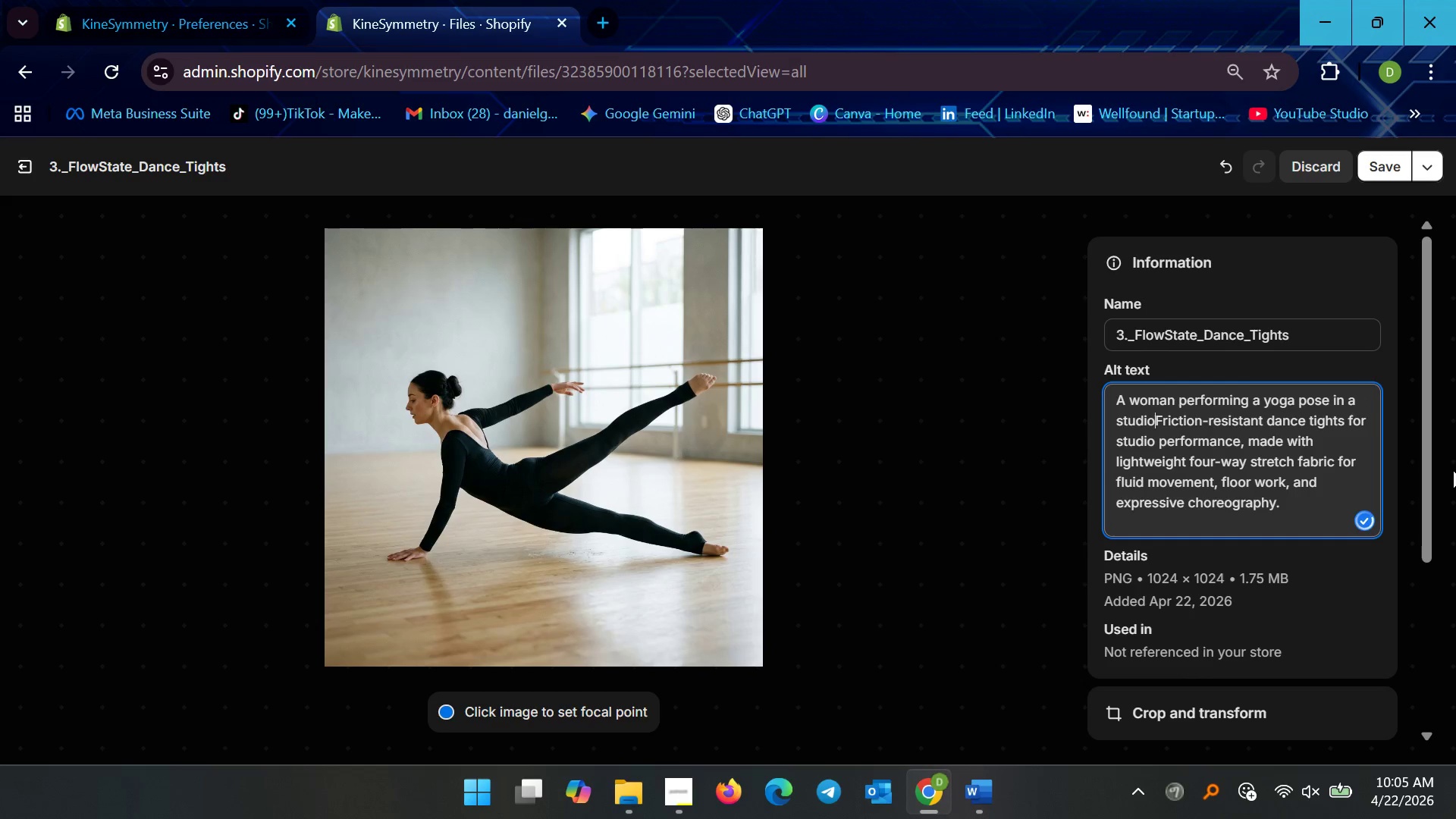 
key(Comma)
 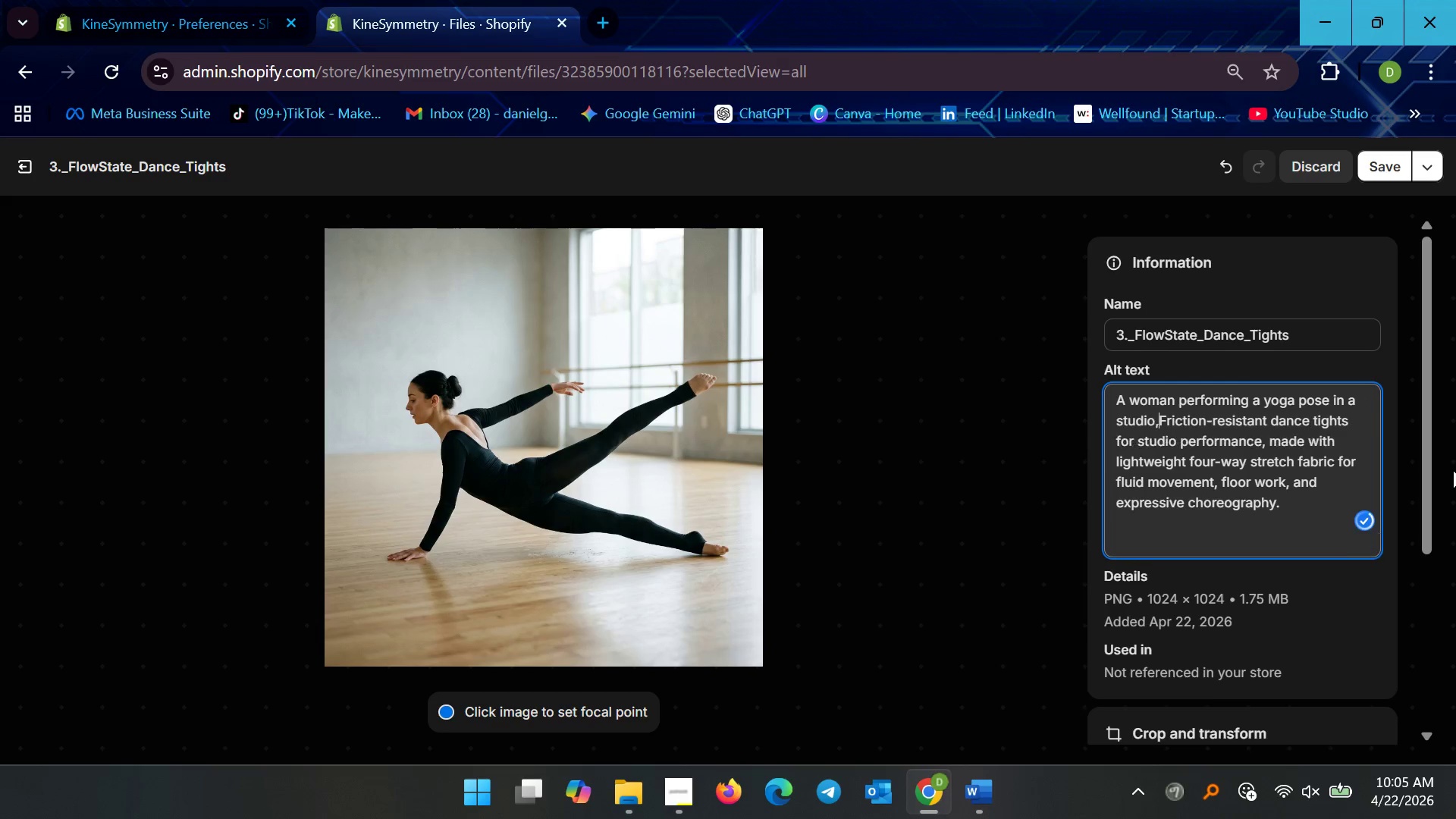 
key(Space)
 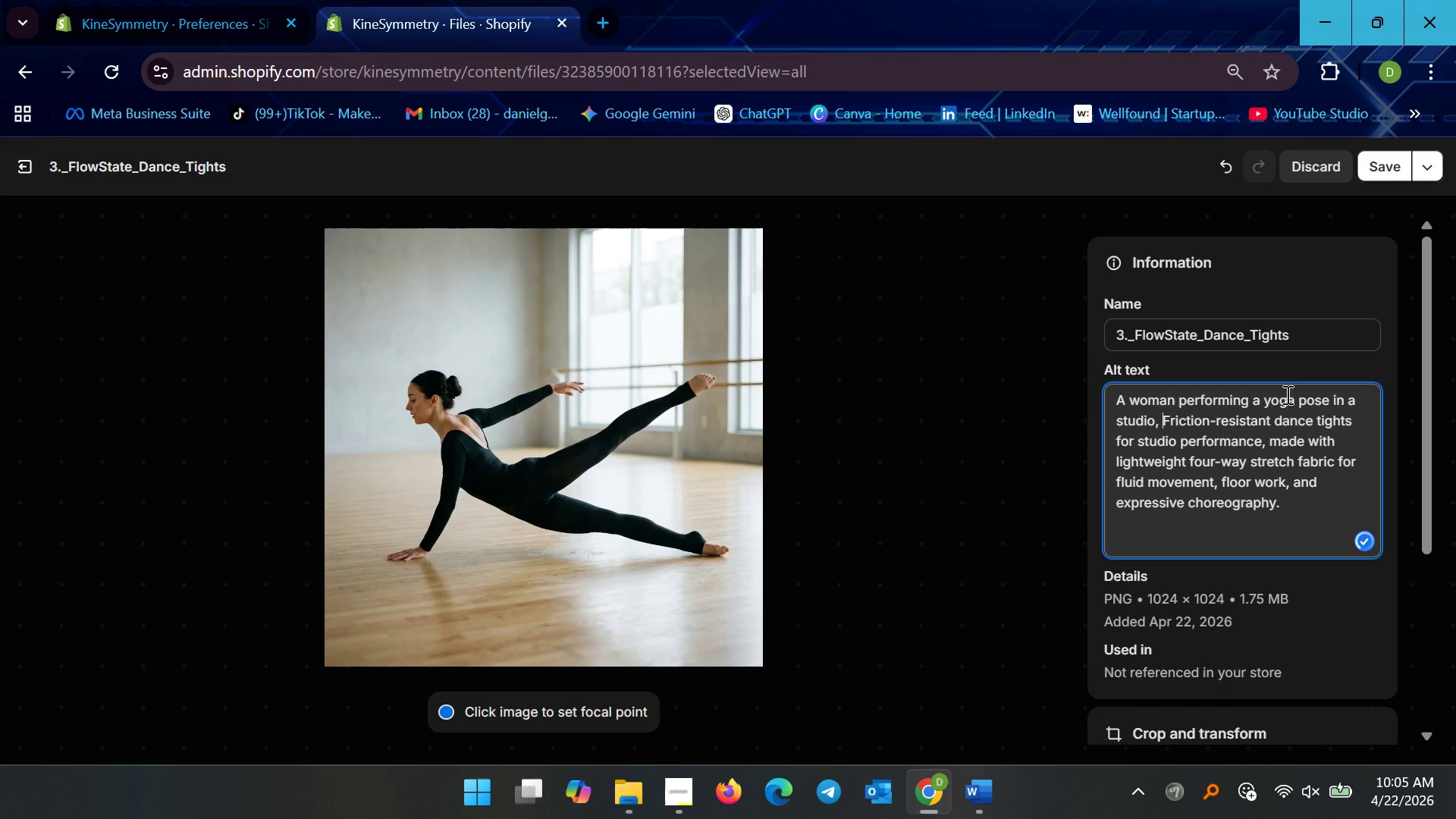 
left_click([1307, 404])
 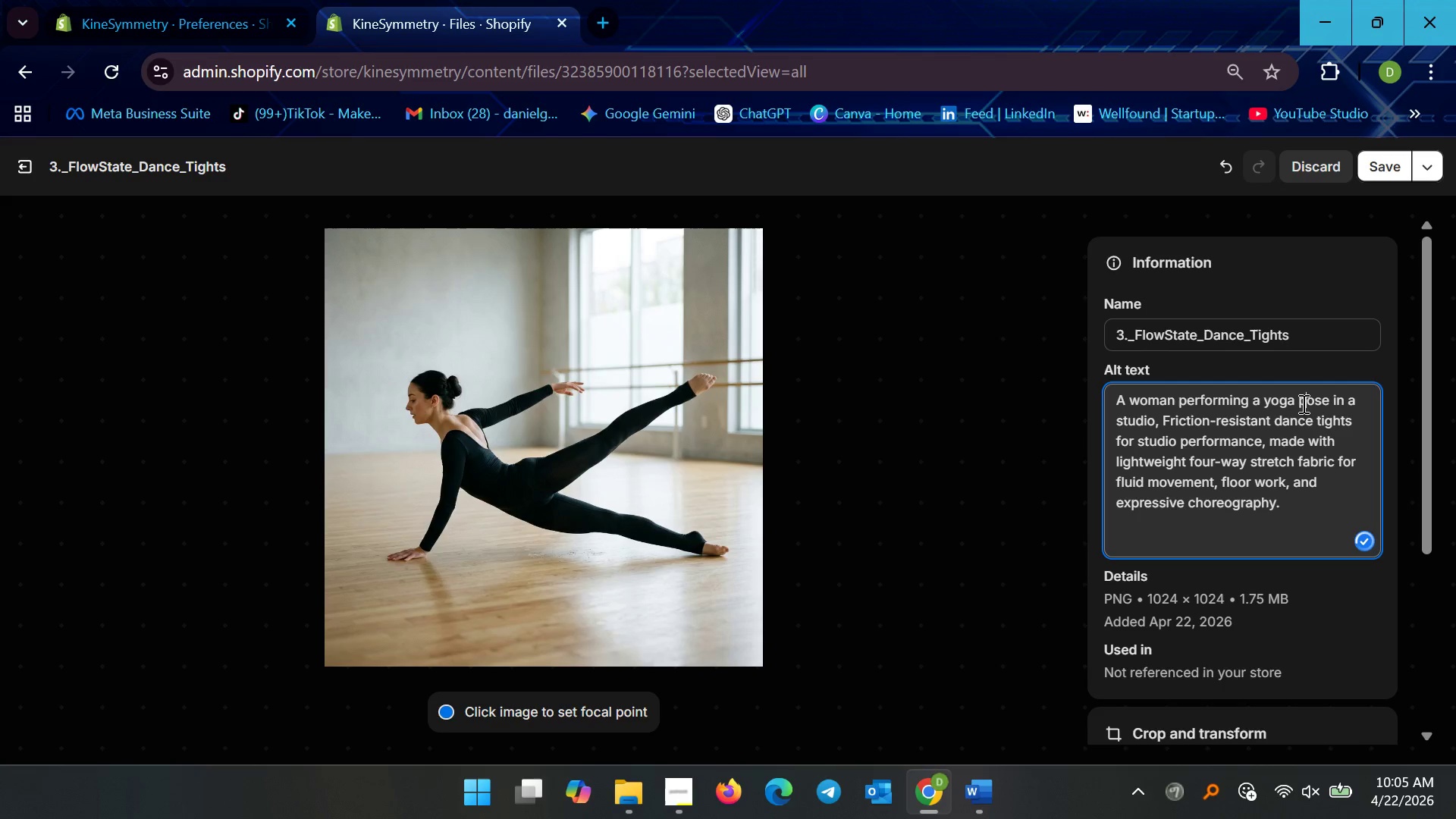 
left_click([1298, 394])
 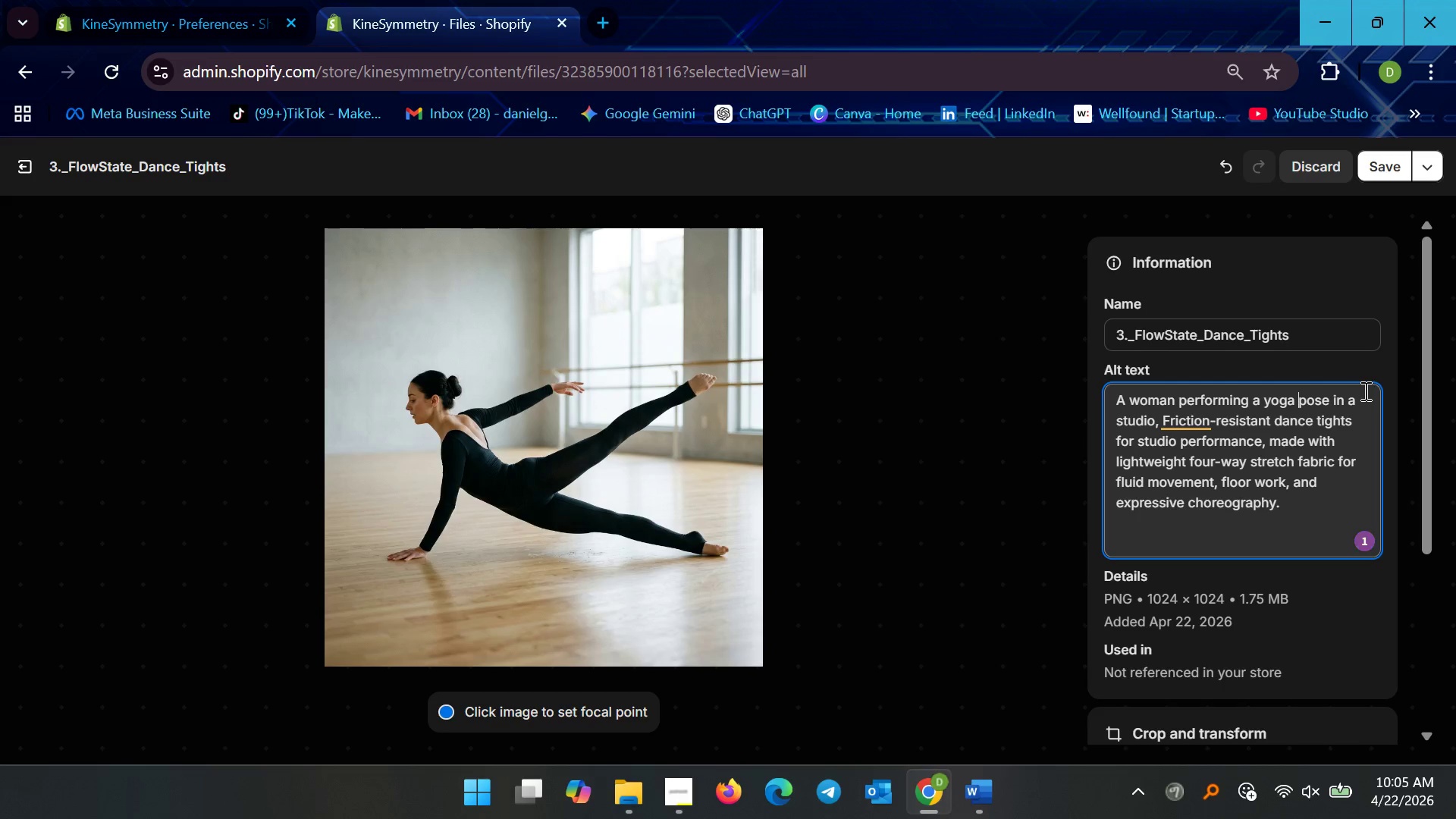 
key(Backspace)
 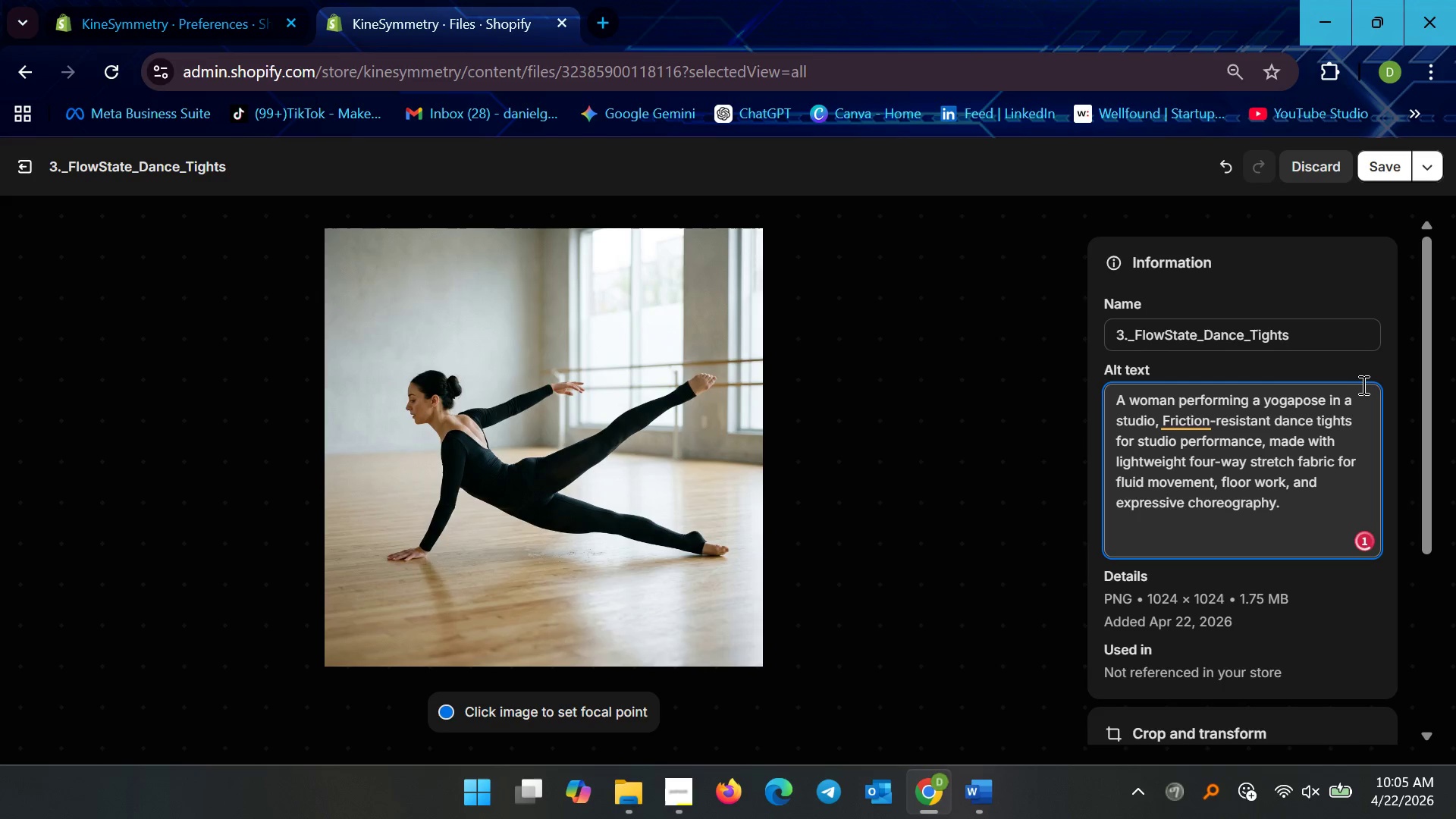 
key(Backspace)
 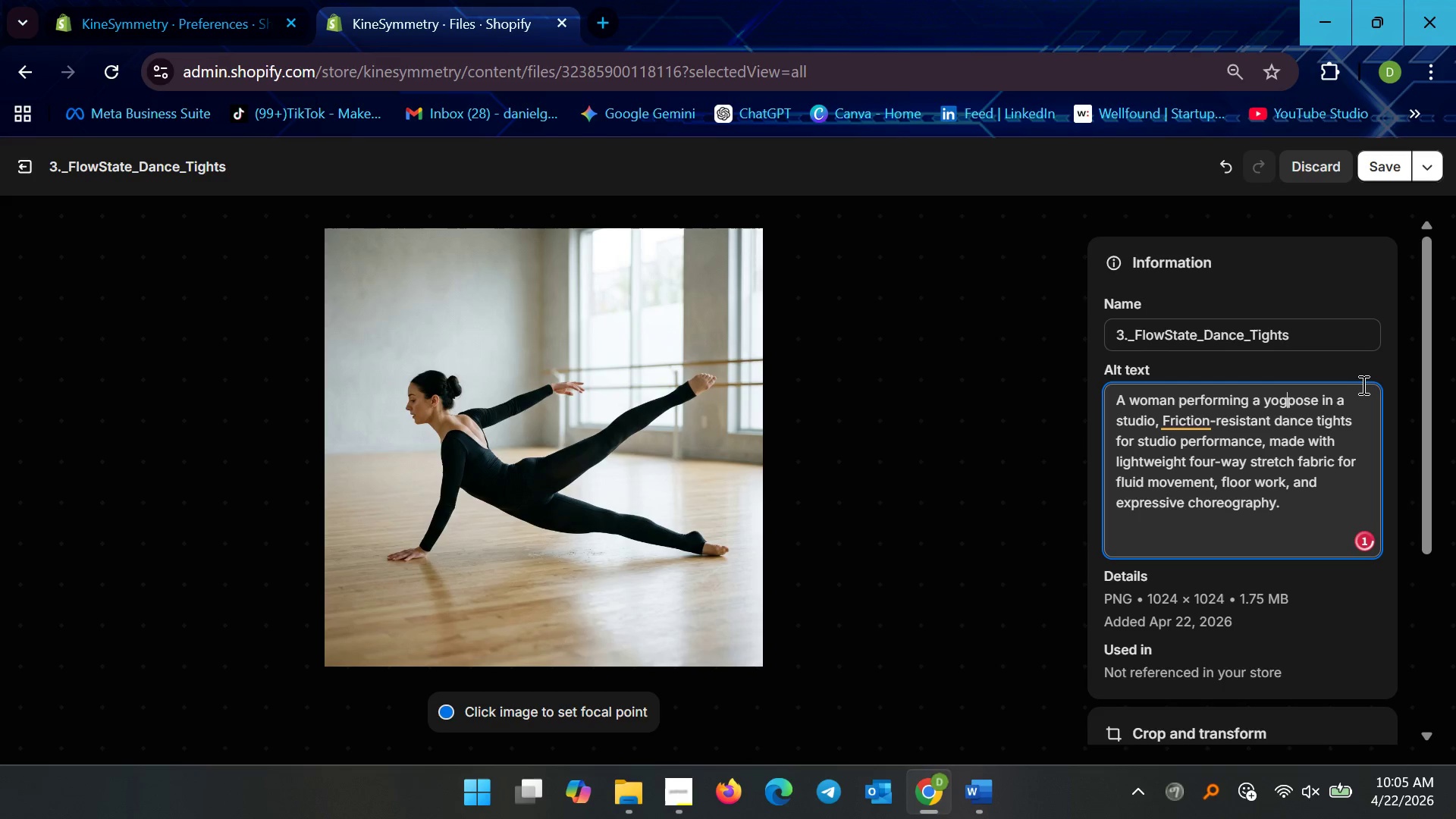 
key(Backspace)
 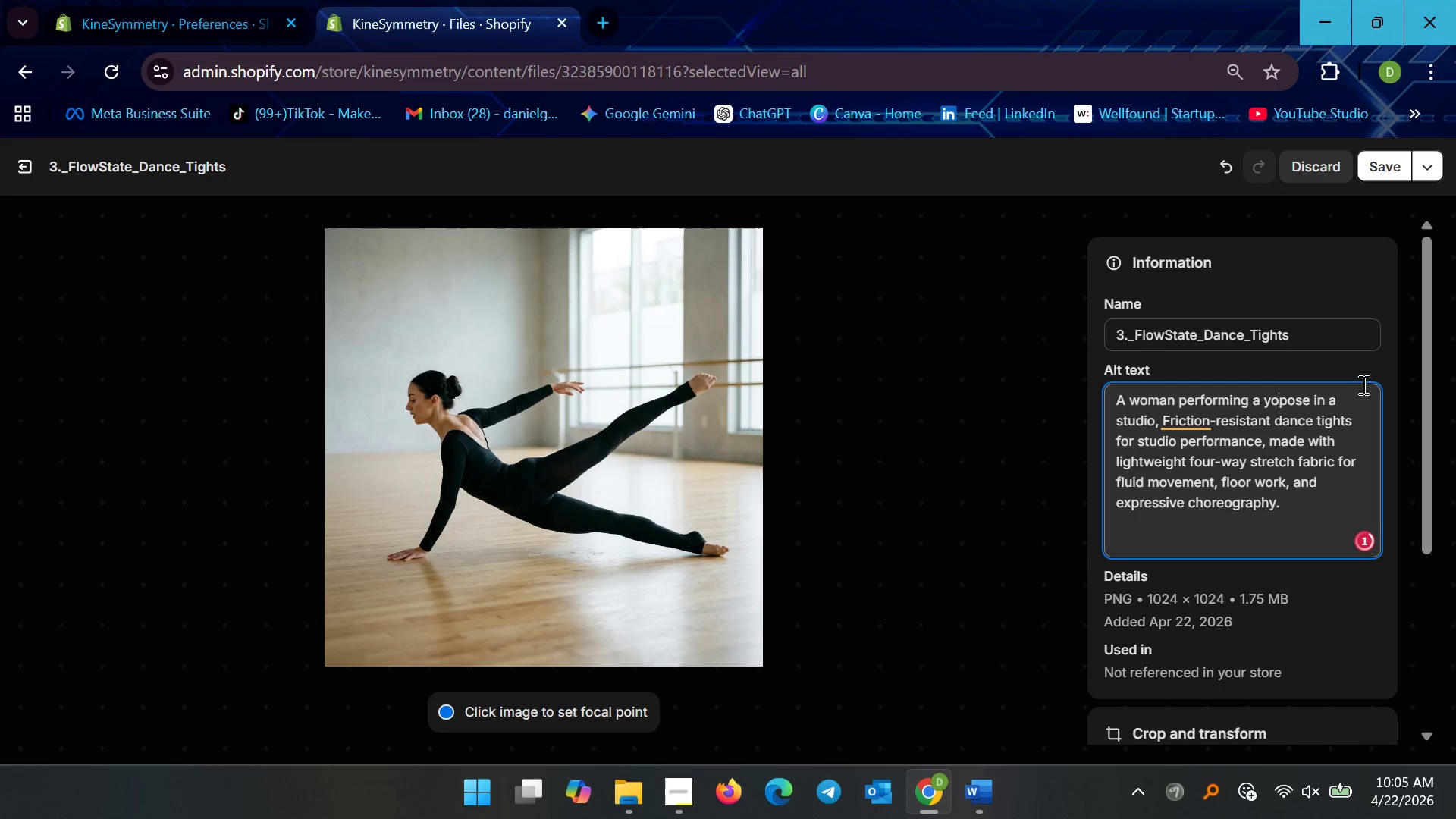 
key(Backspace)
 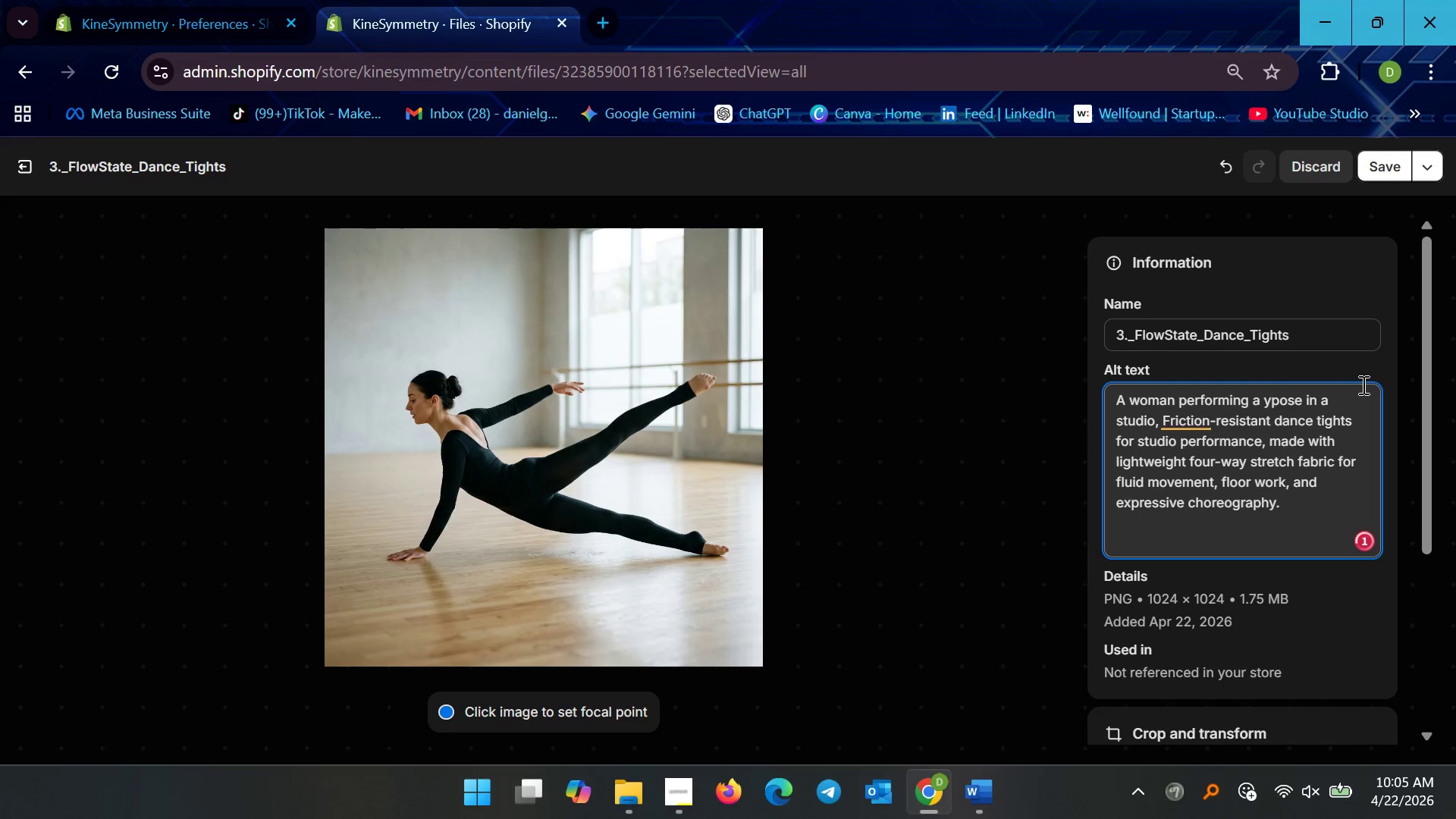 
key(Backspace)
 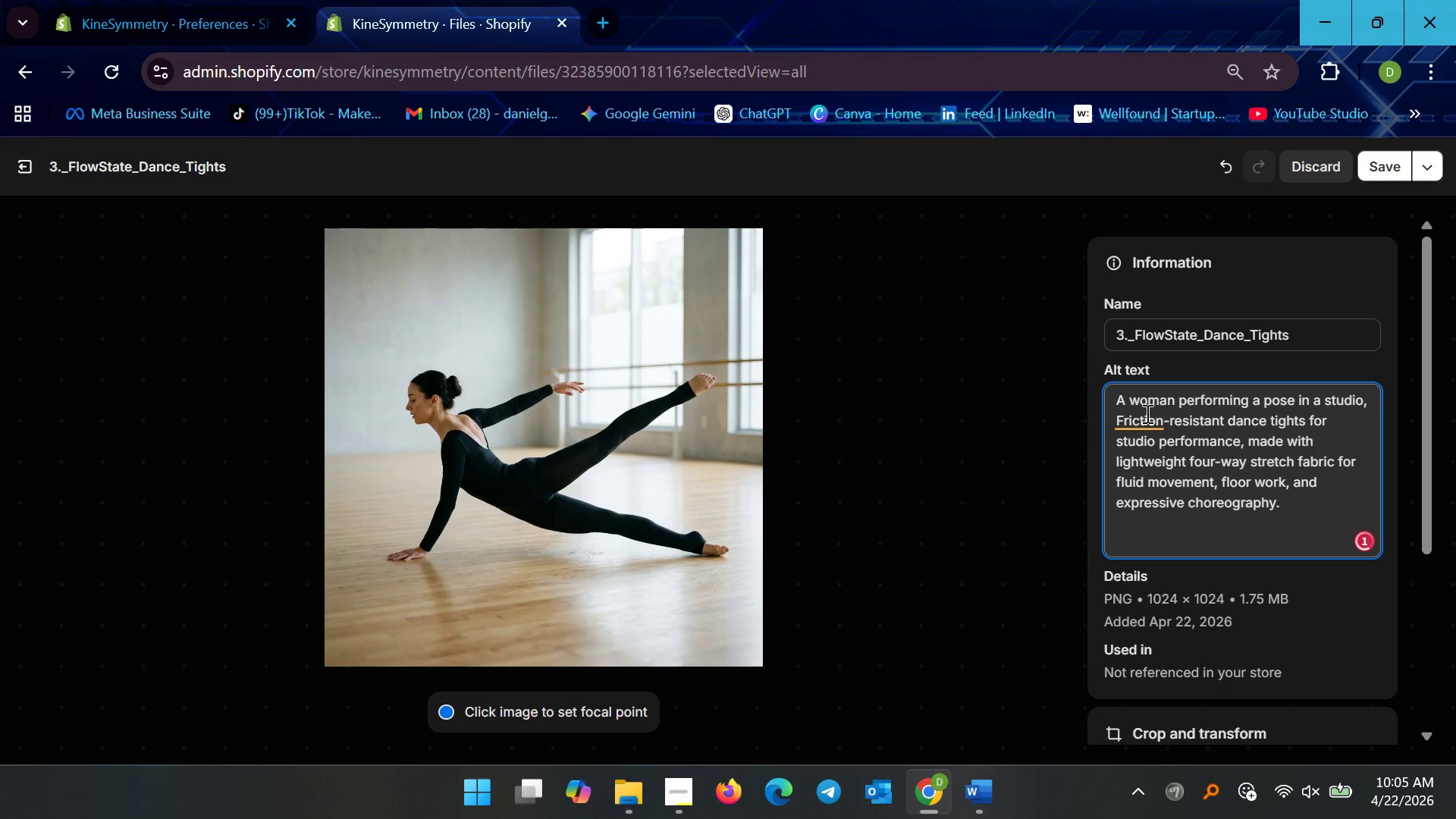 
left_click([1122, 422])
 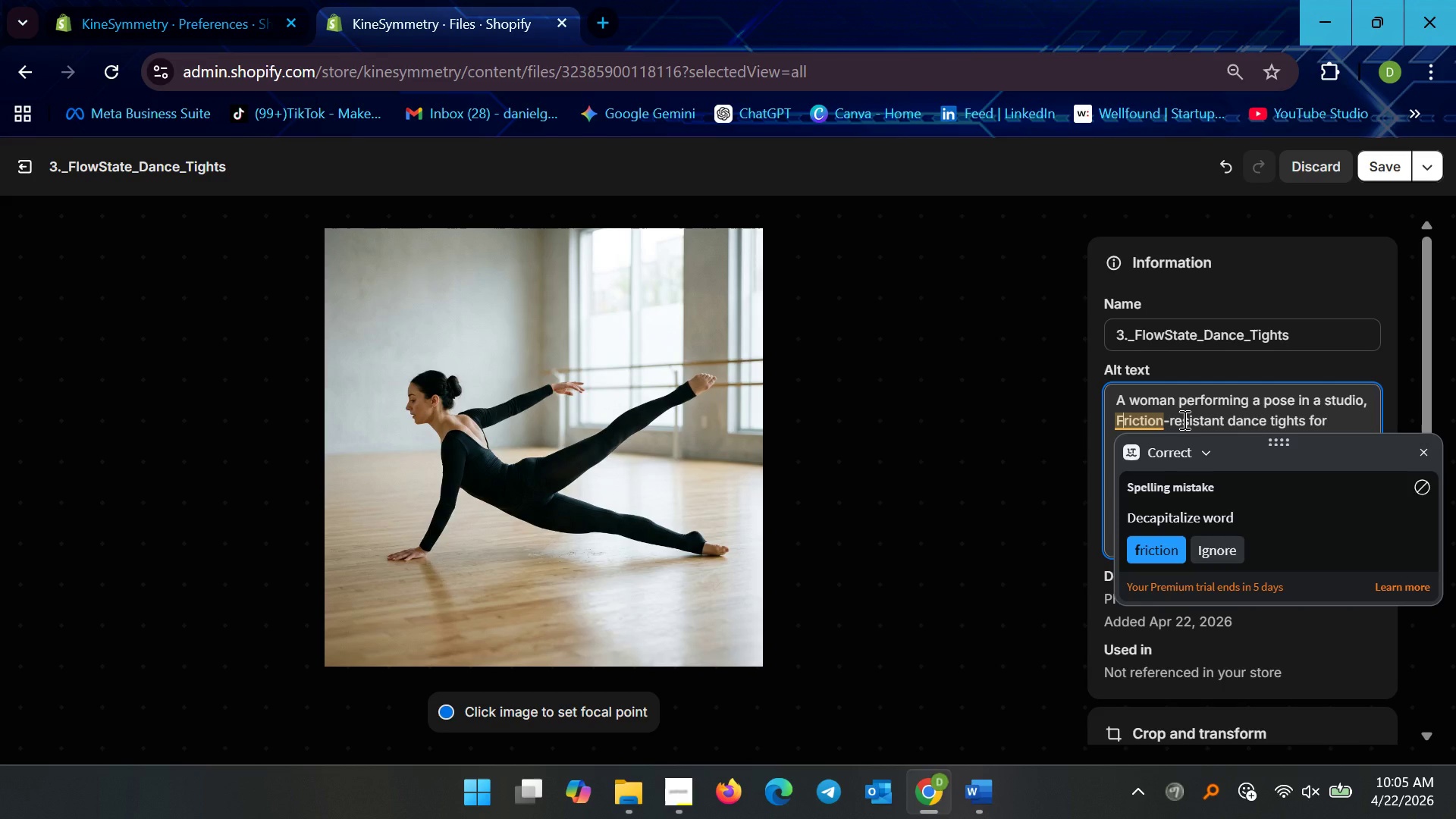 
key(Backspace)
 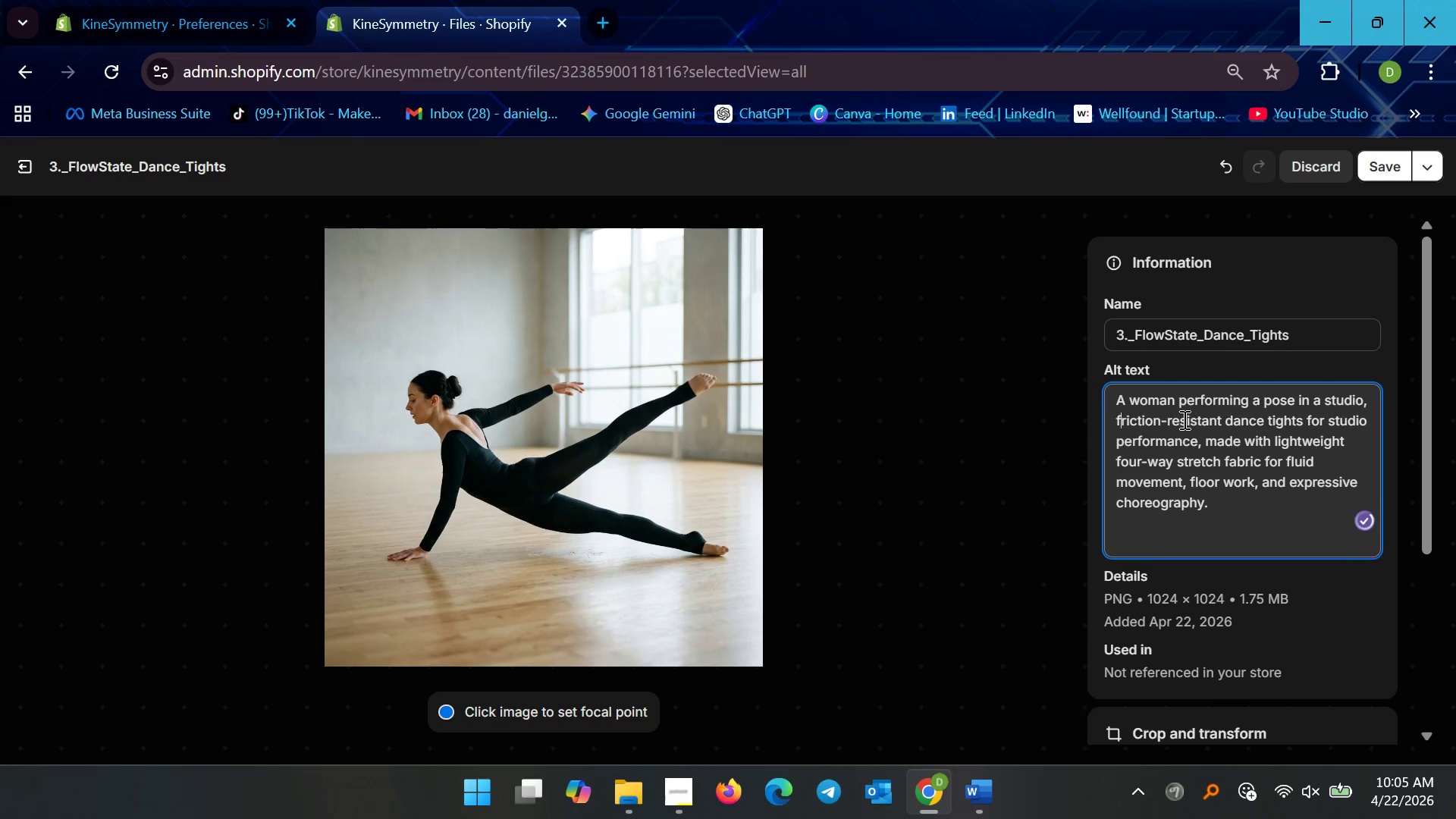 
key(F)
 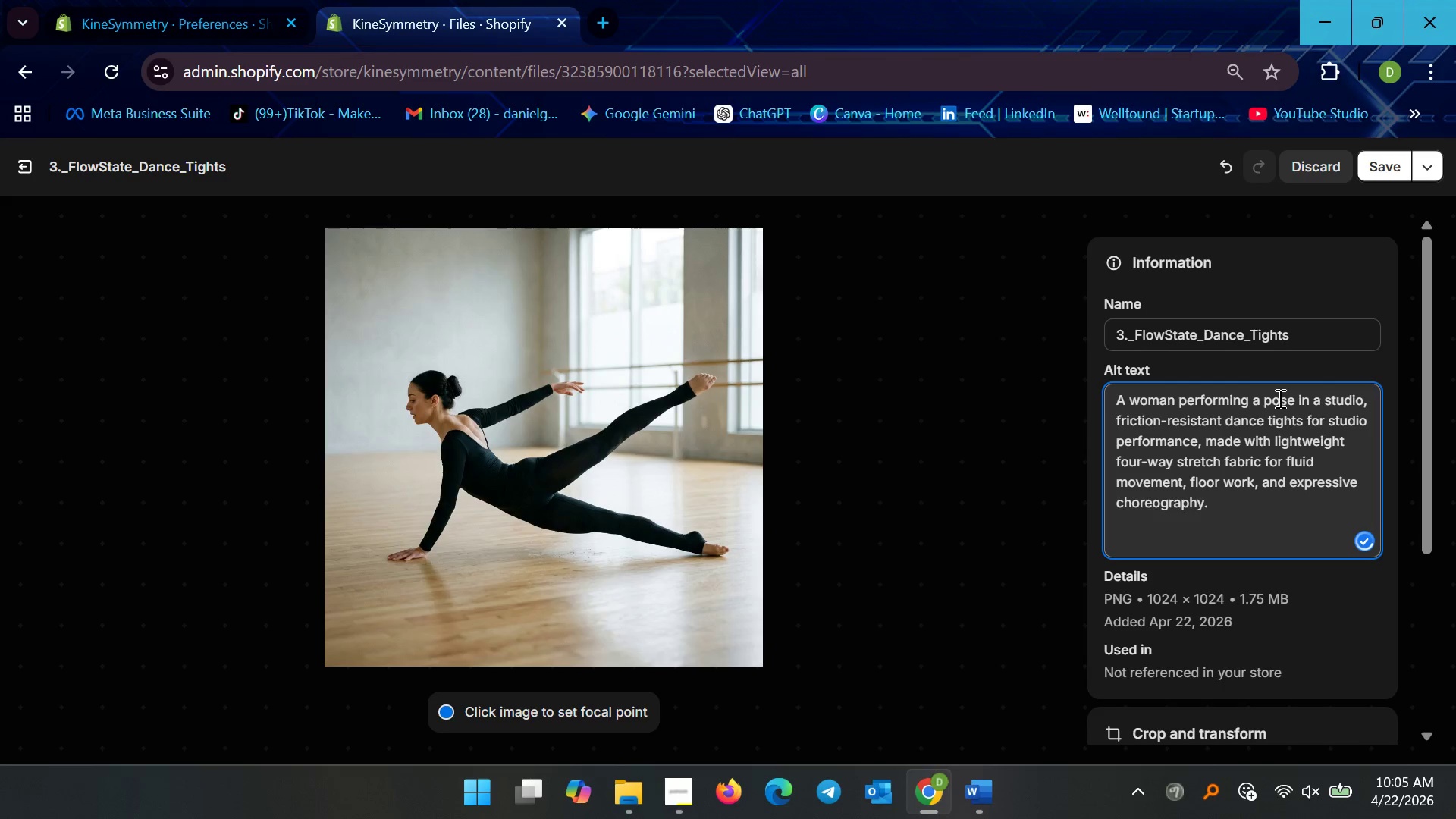 
left_click([1260, 400])
 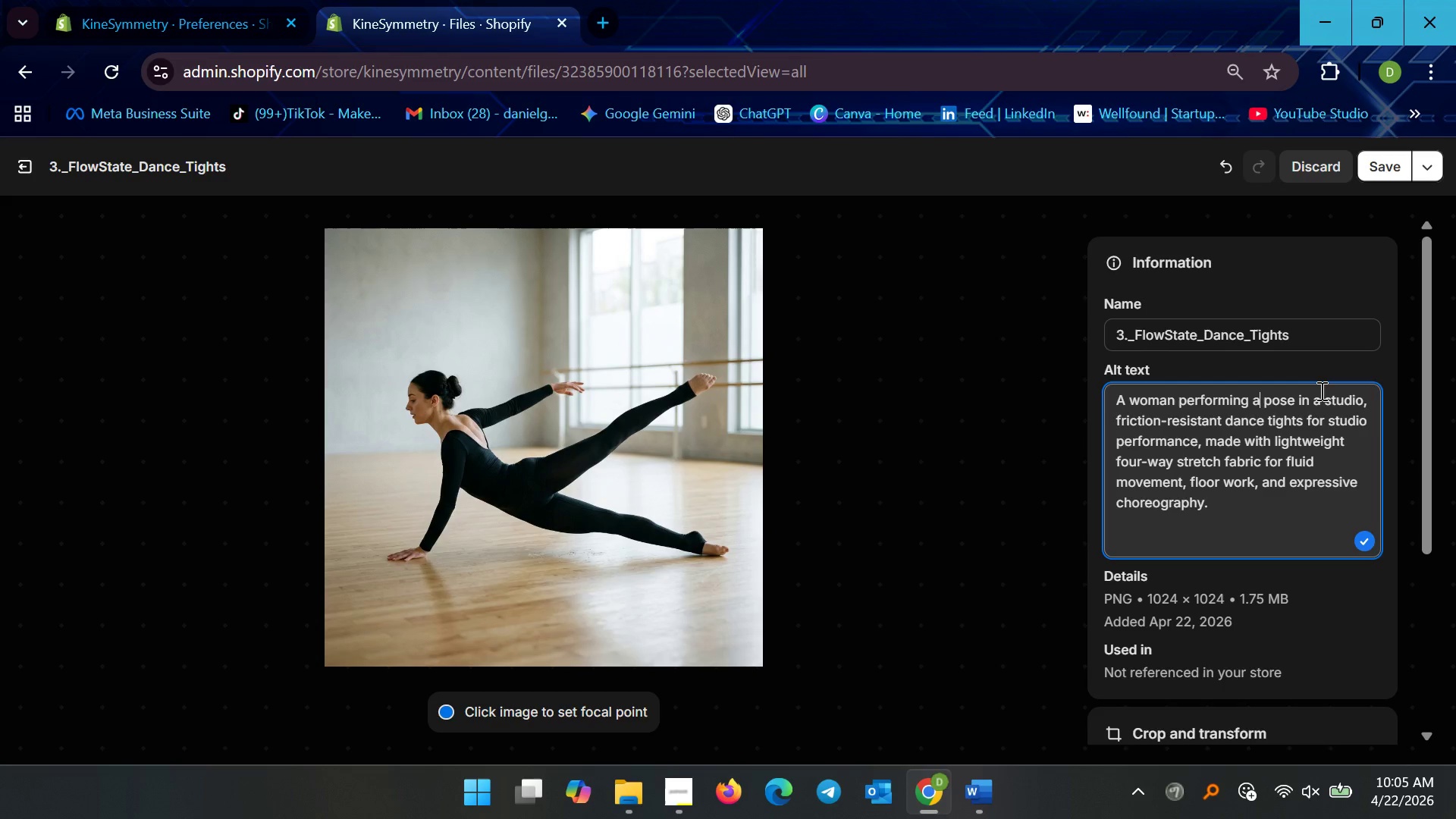 
type( dynamic )
key(Backspace)
 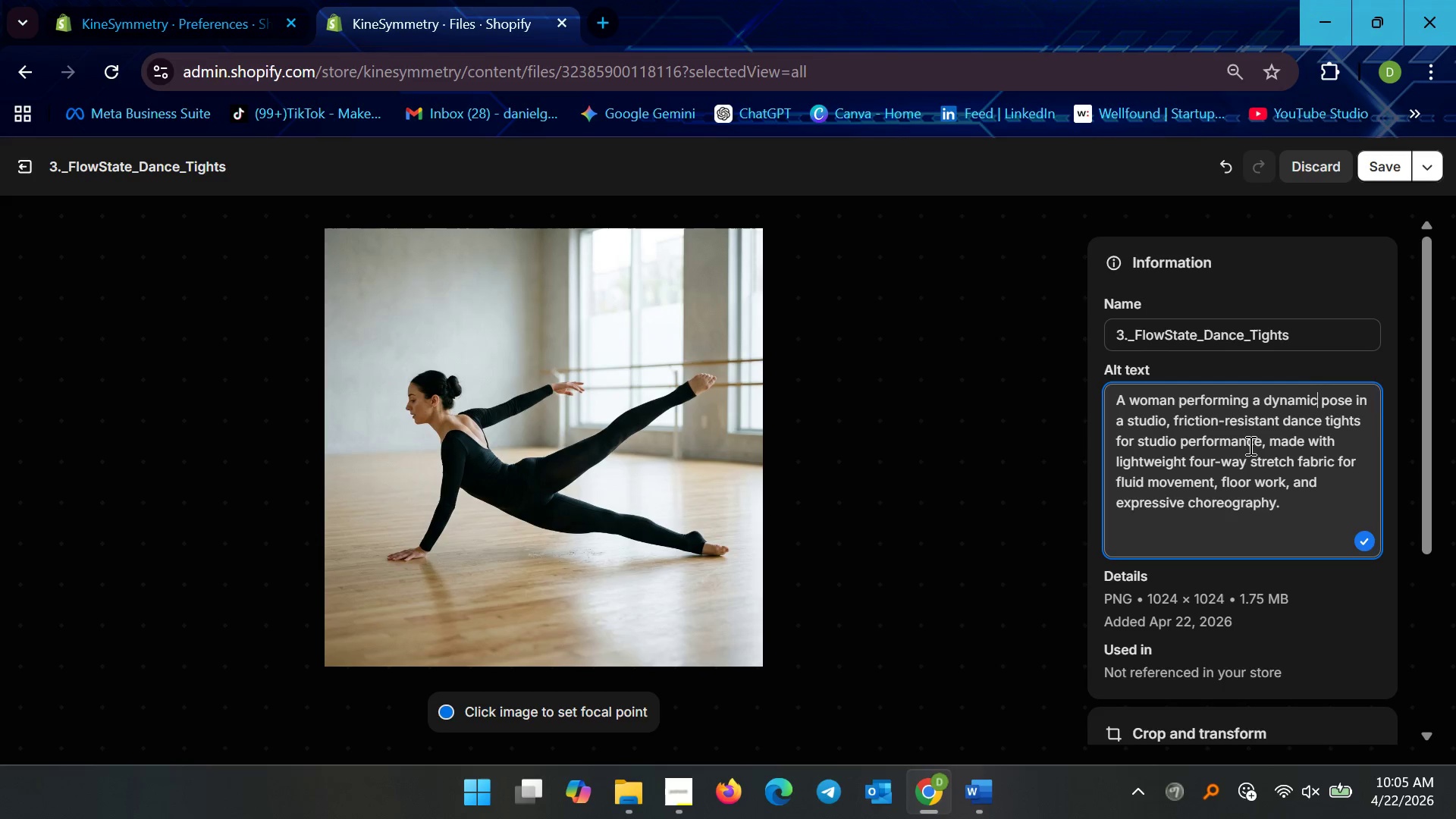 
left_click([1176, 423])
 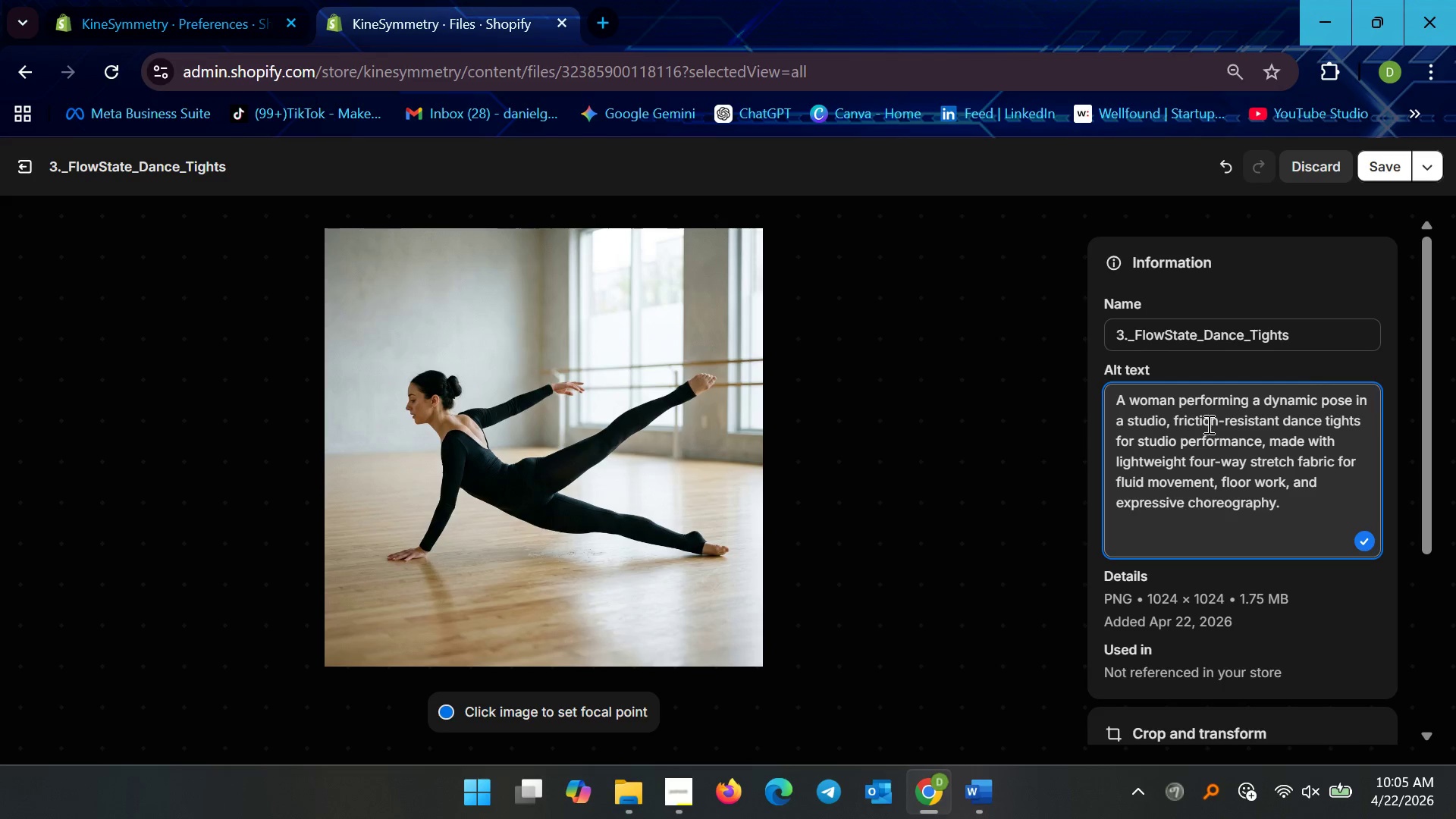 
type(wearing a )
 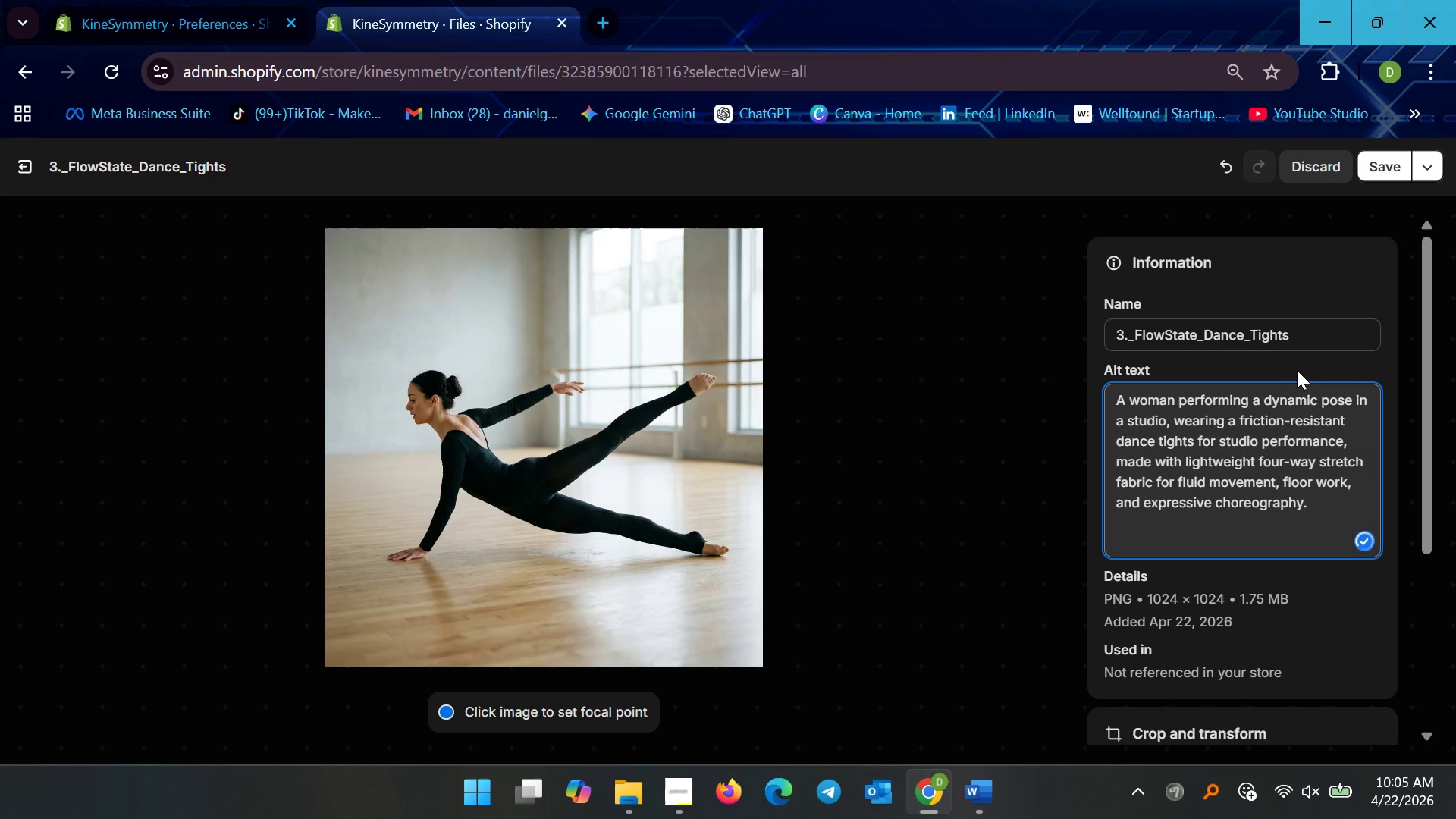 
key(Backspace)
 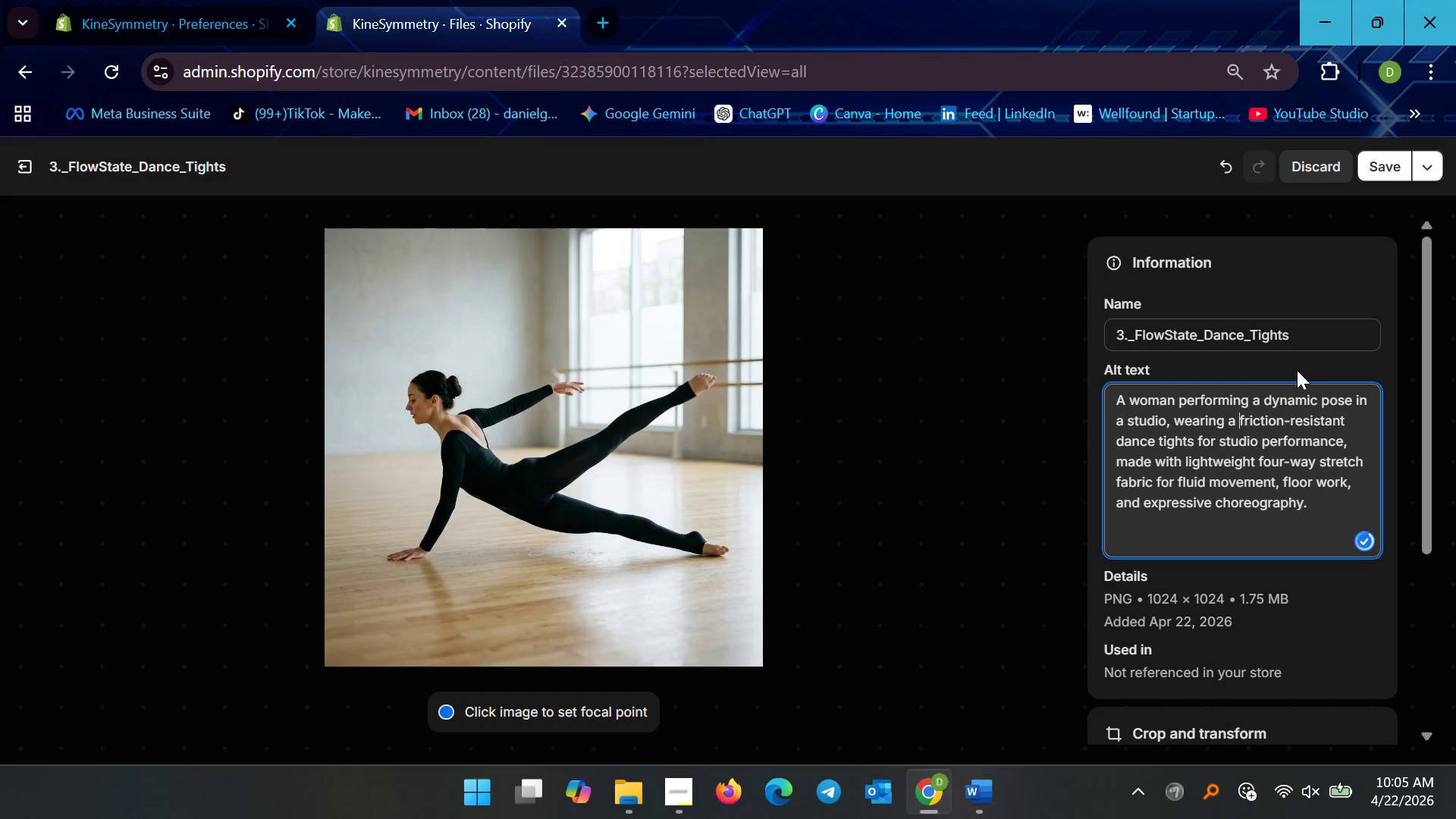 
key(Backspace)
 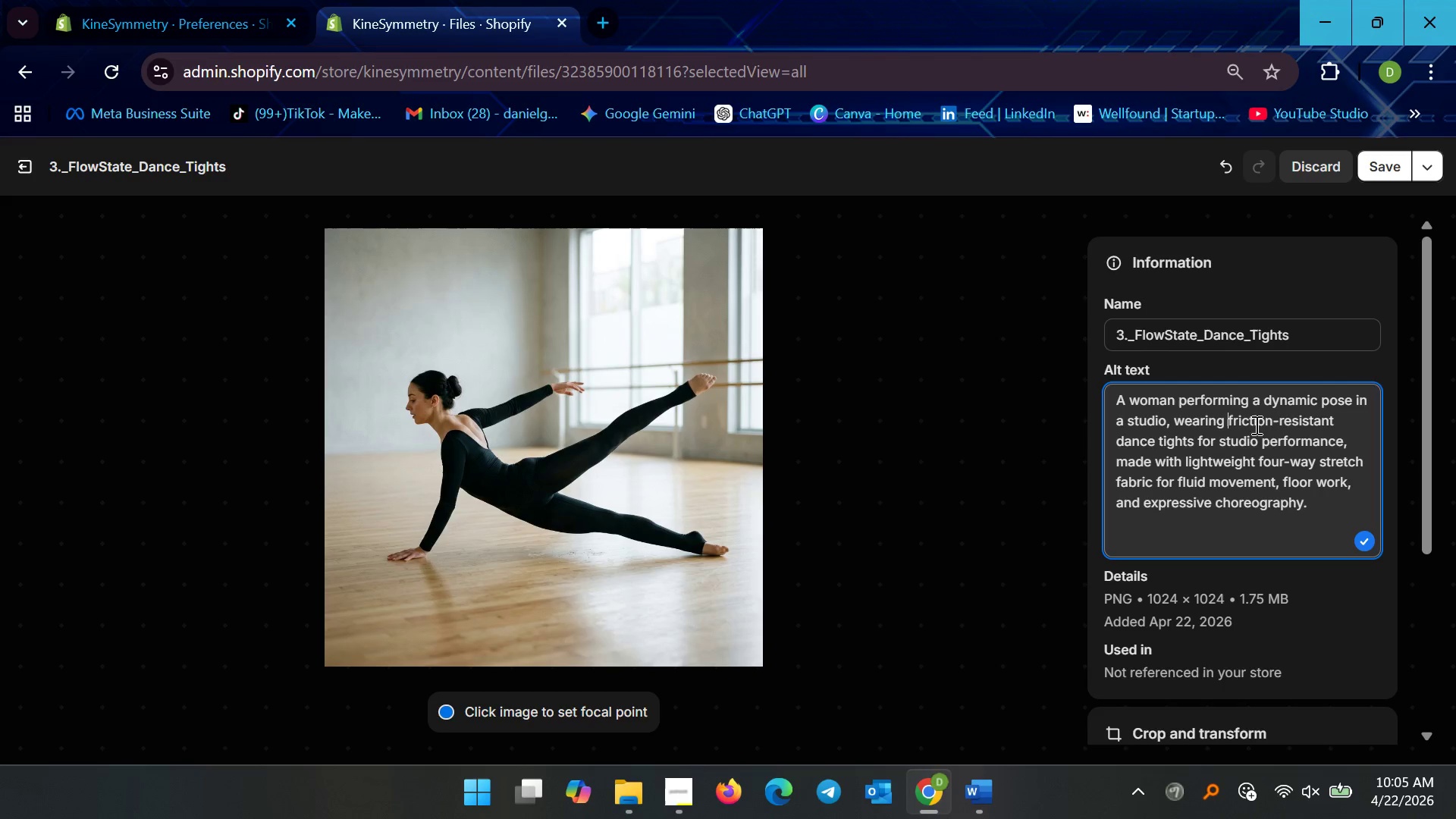 
left_click([1263, 444])
 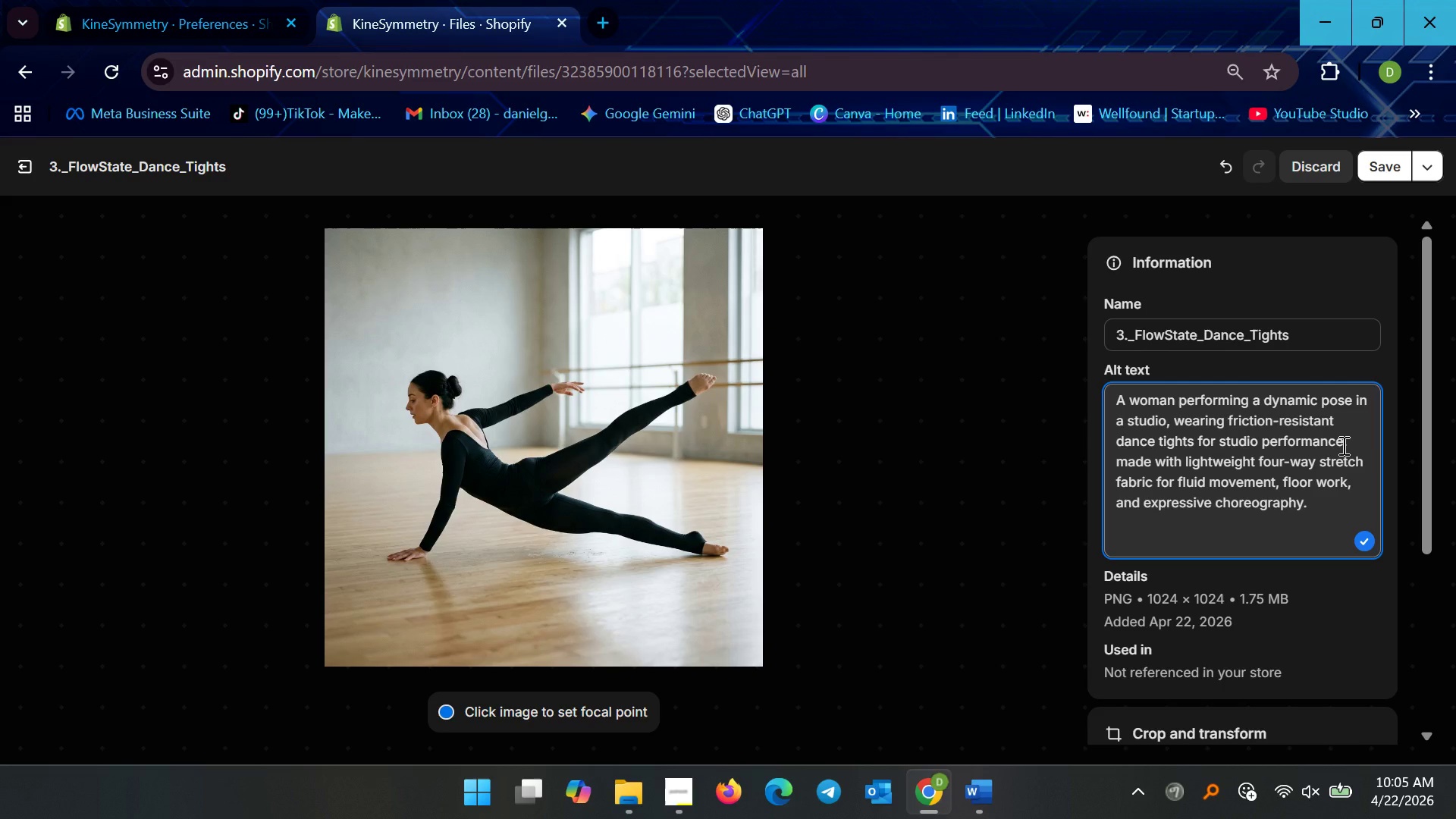 
left_click([1341, 444])
 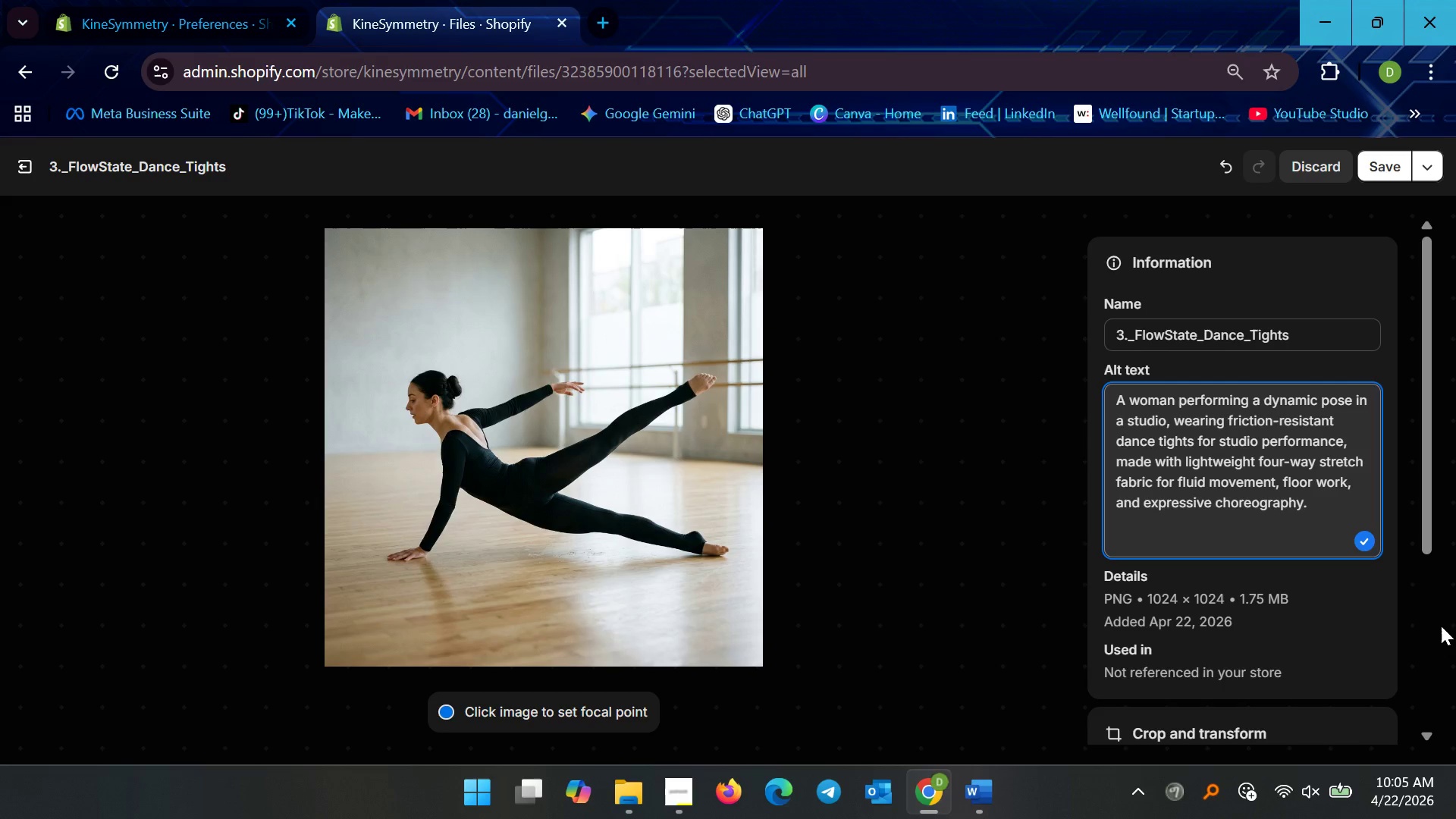 
hold_key(key=Backspace, duration=1.16)
 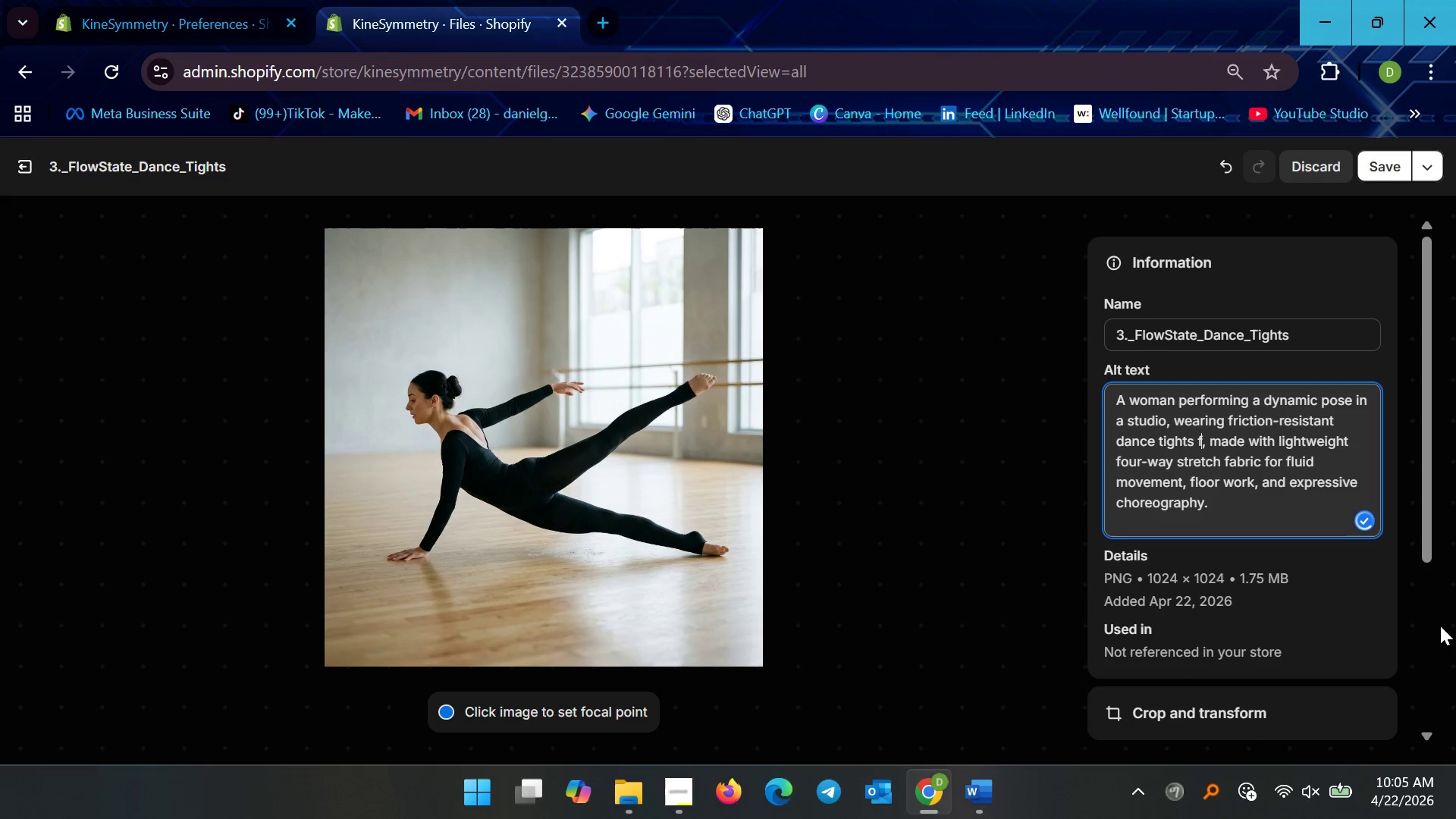 
key(Backspace)
 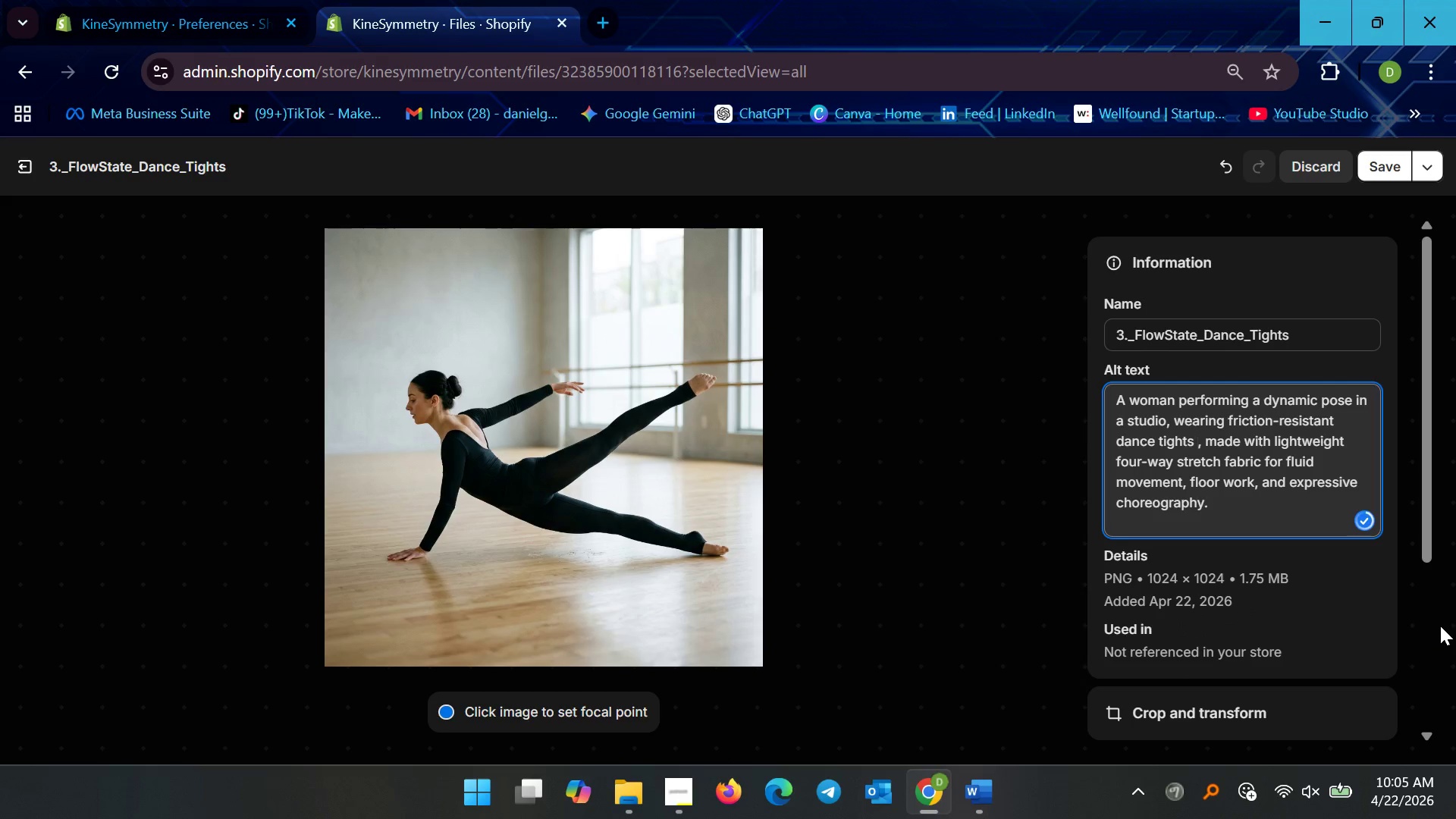 
key(Backspace)
 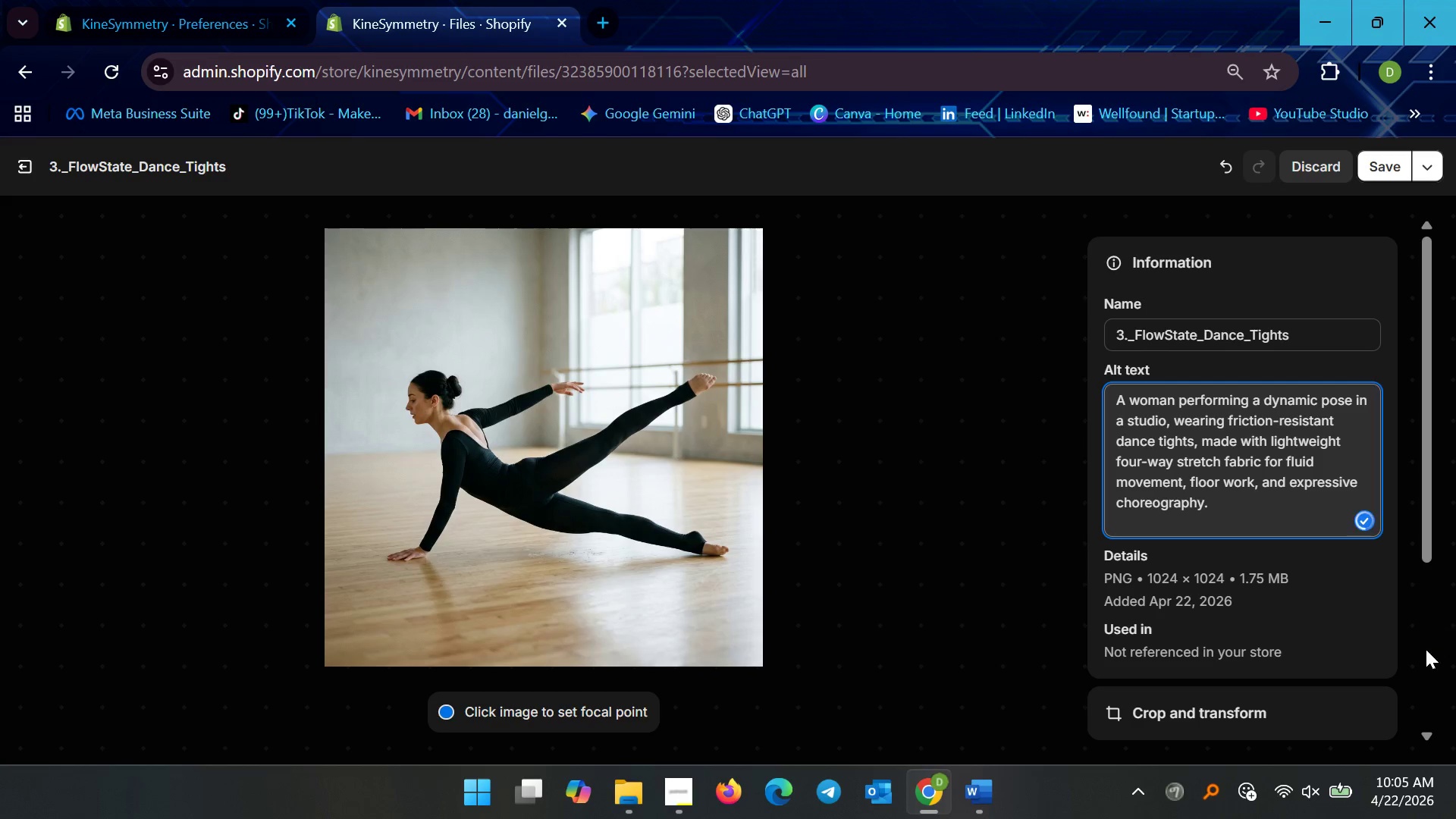 
left_click([1276, 507])
 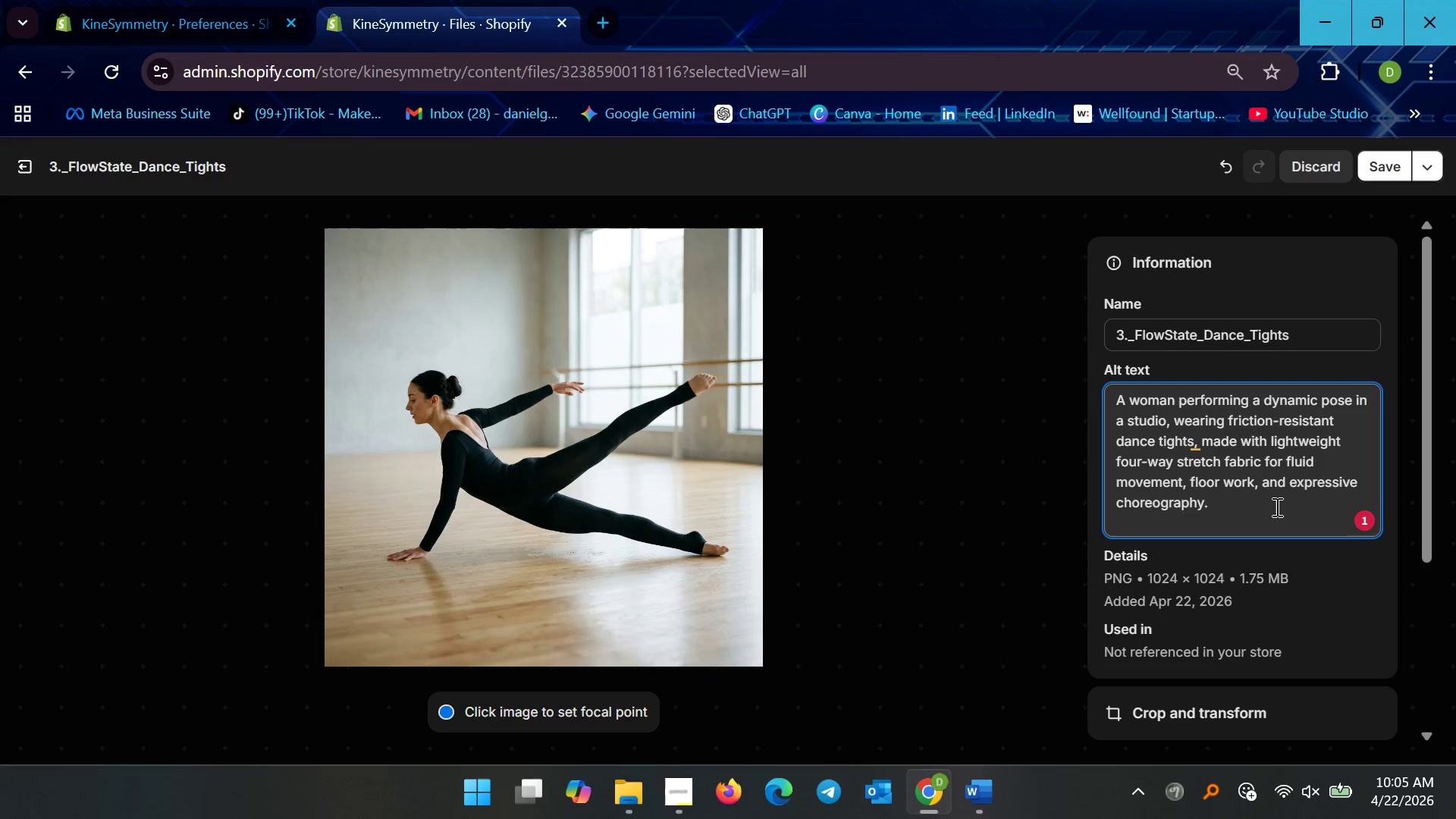 
key(Backspace)
 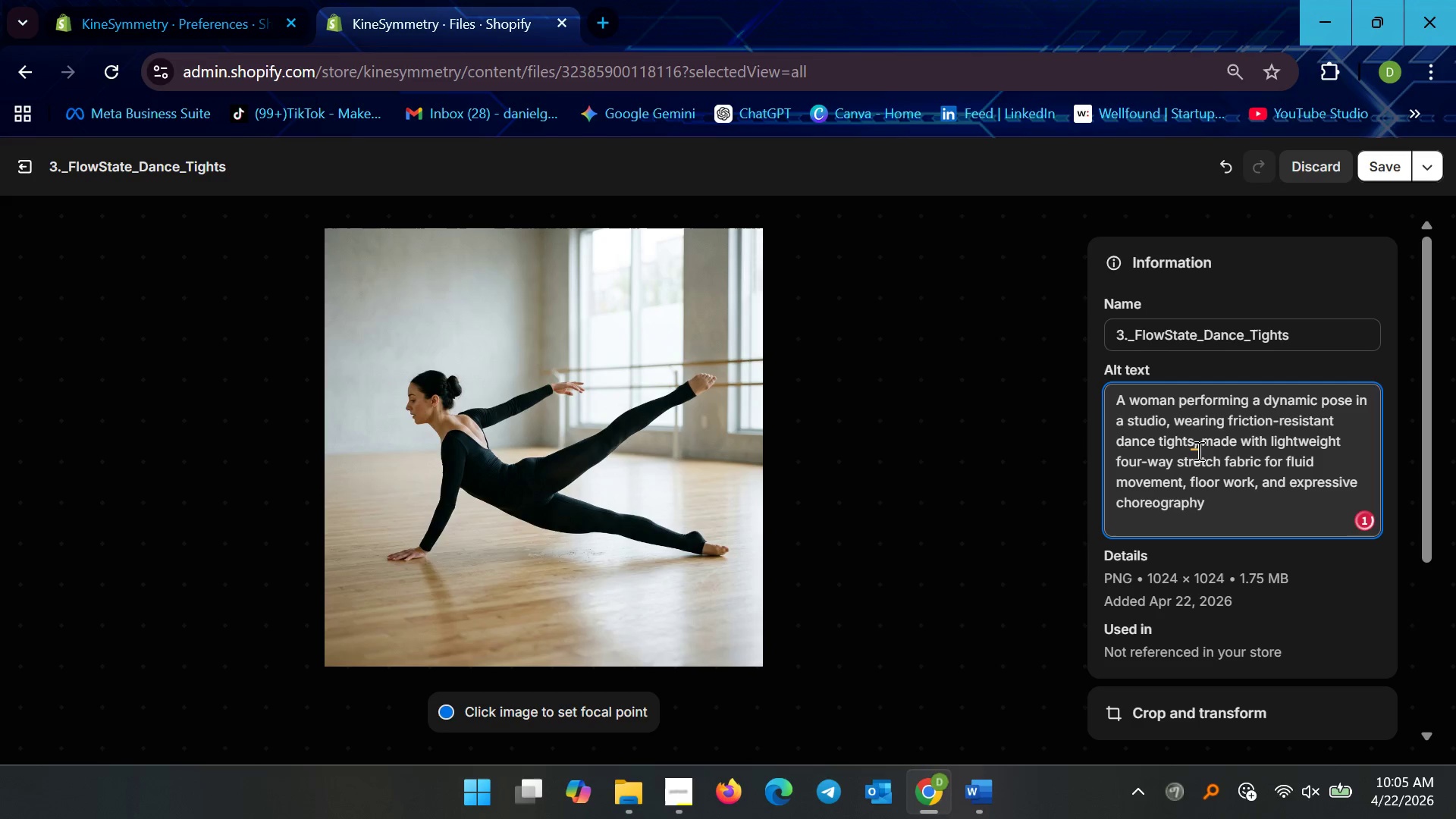 
left_click([1194, 441])
 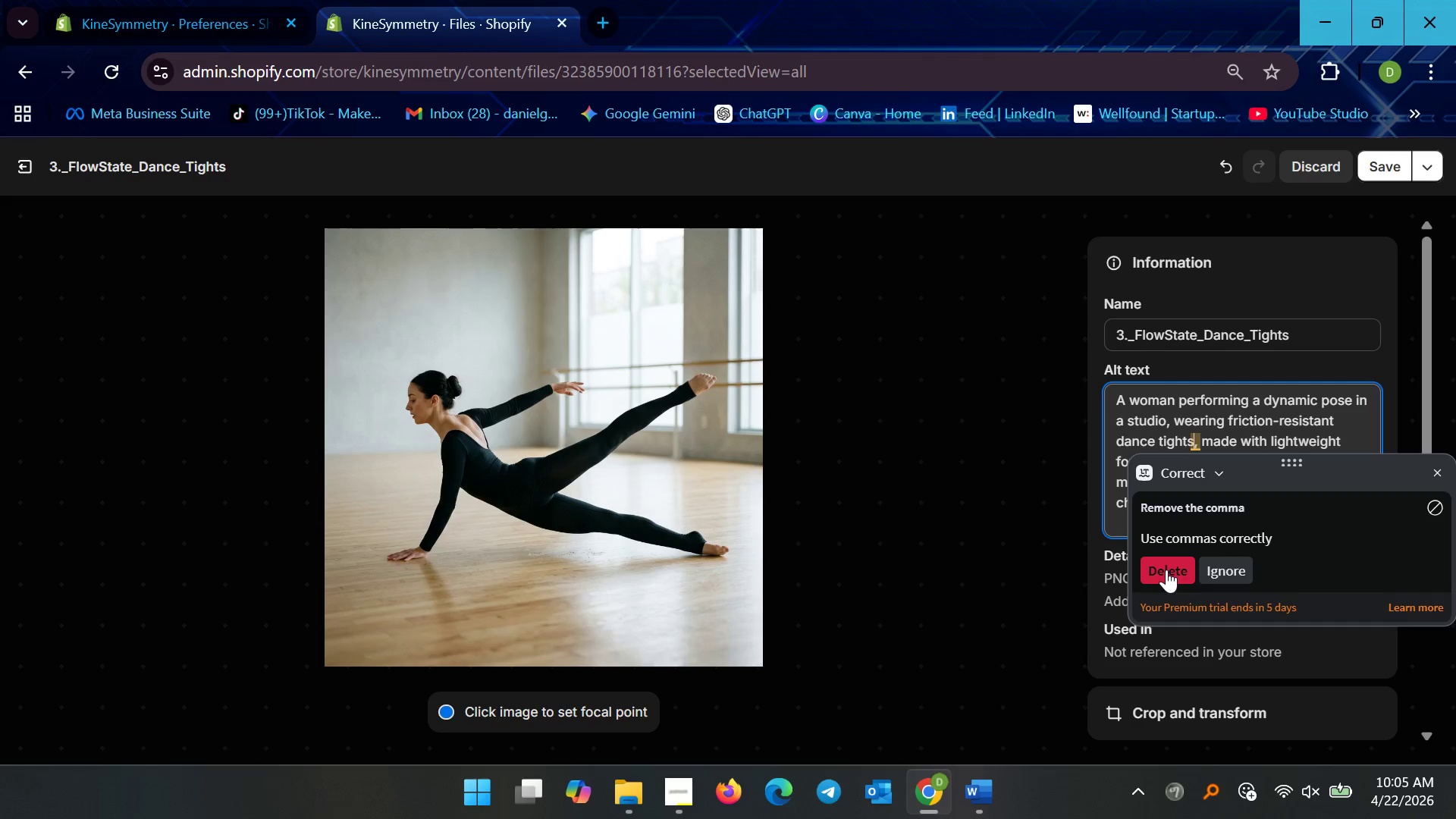 
left_click([1166, 570])
 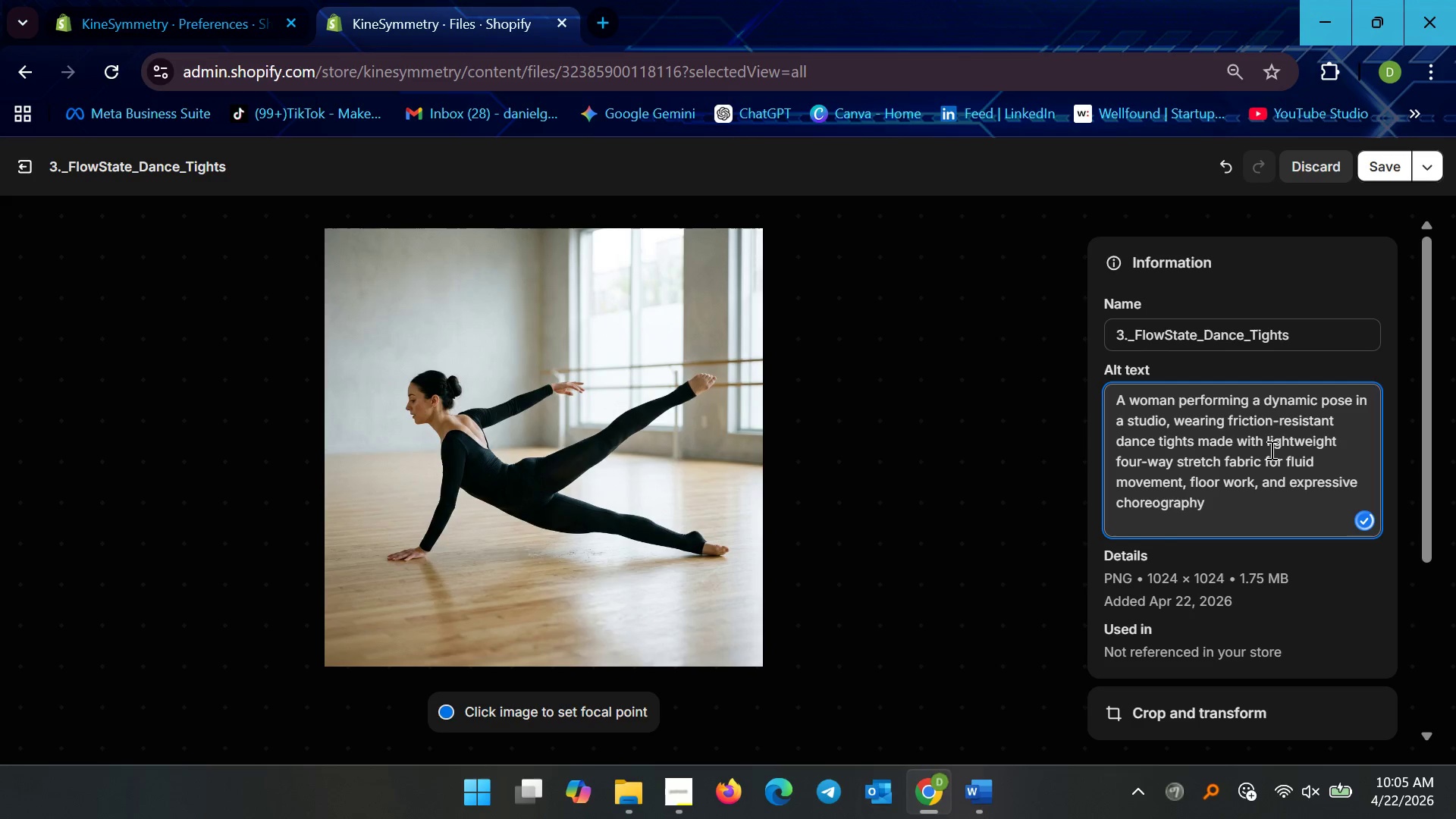 
left_click([1275, 446])
 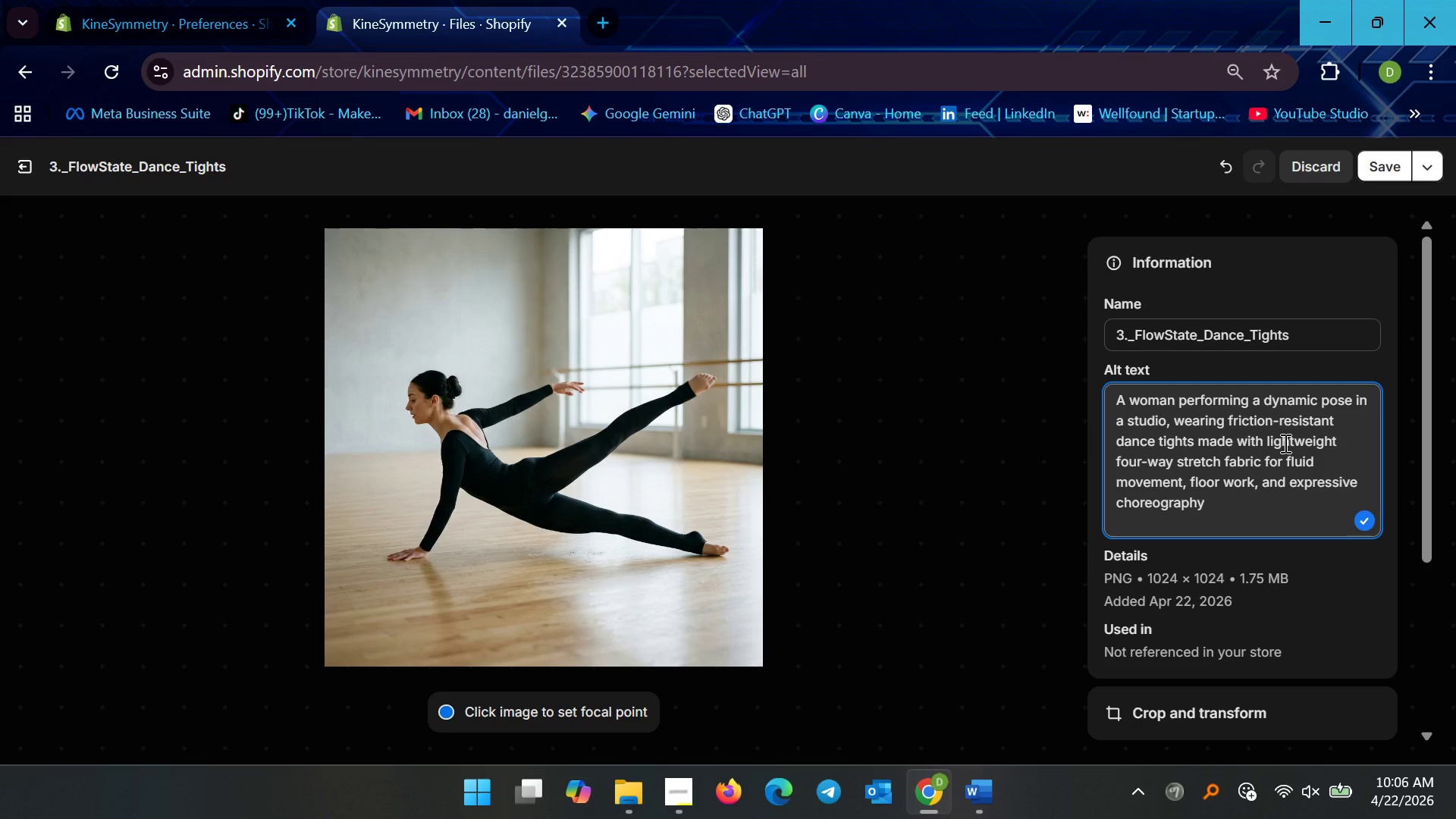 
wait(13.23)
 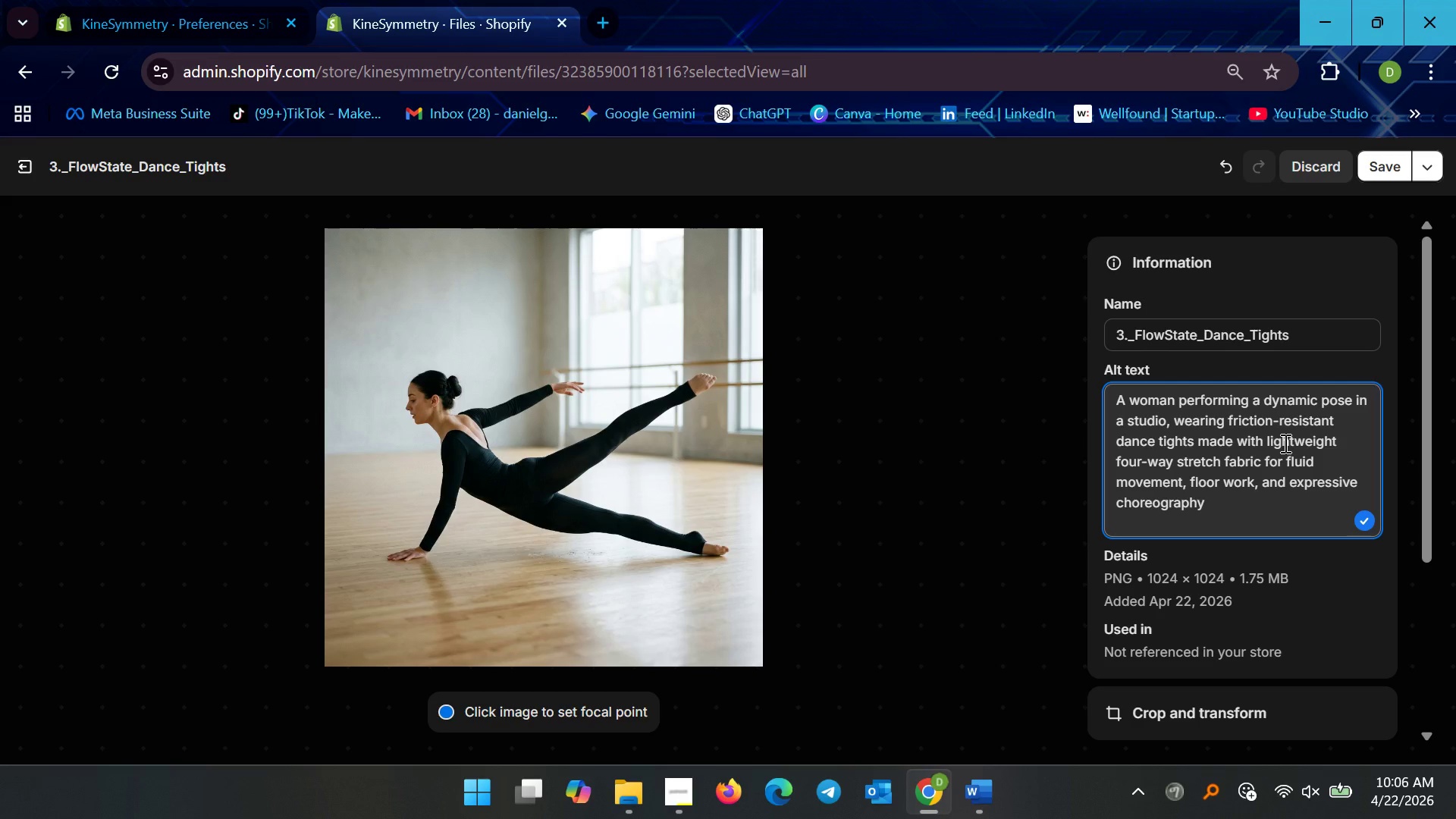 
left_click([1386, 173])
 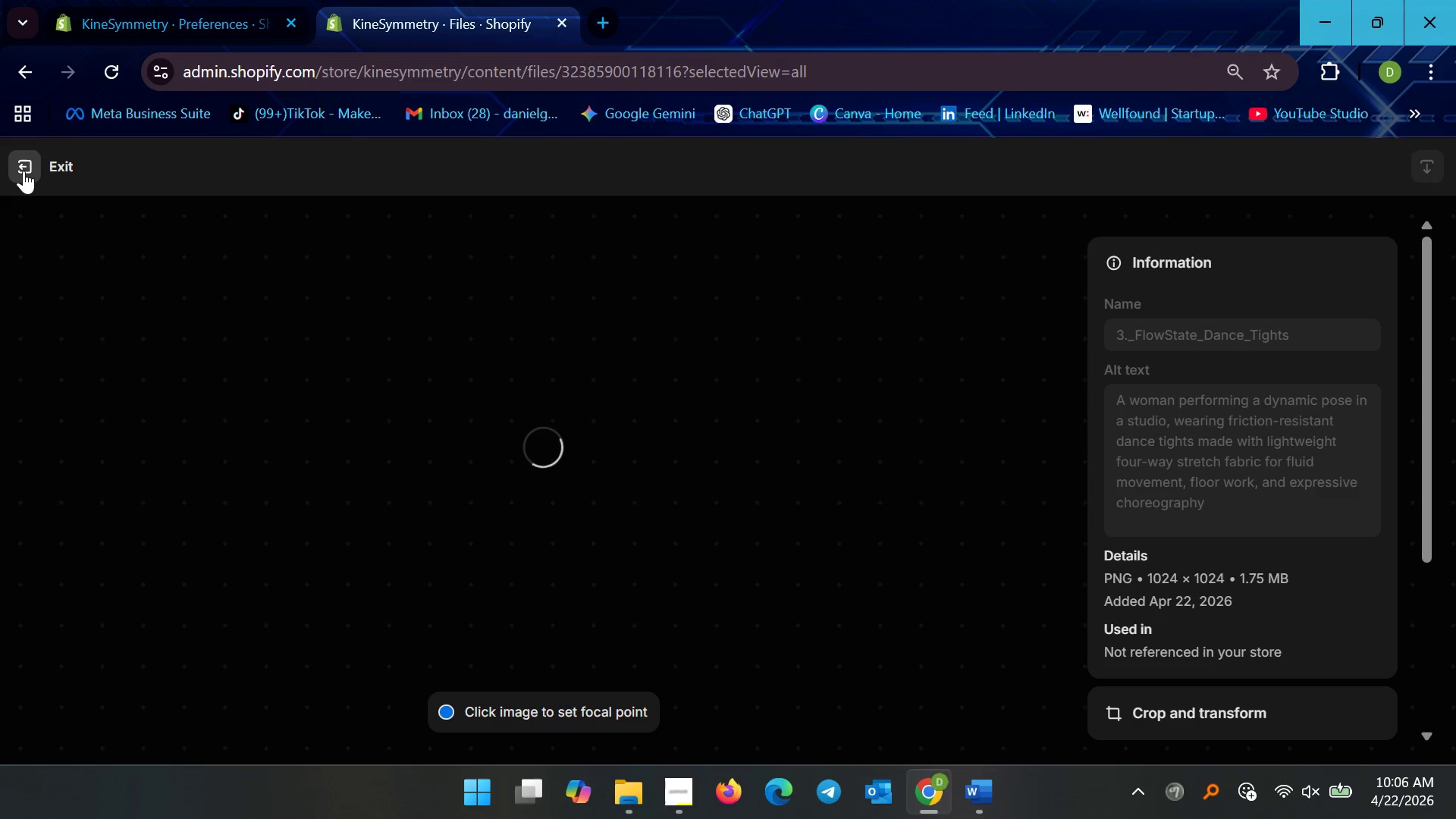 
left_click([24, 171])
 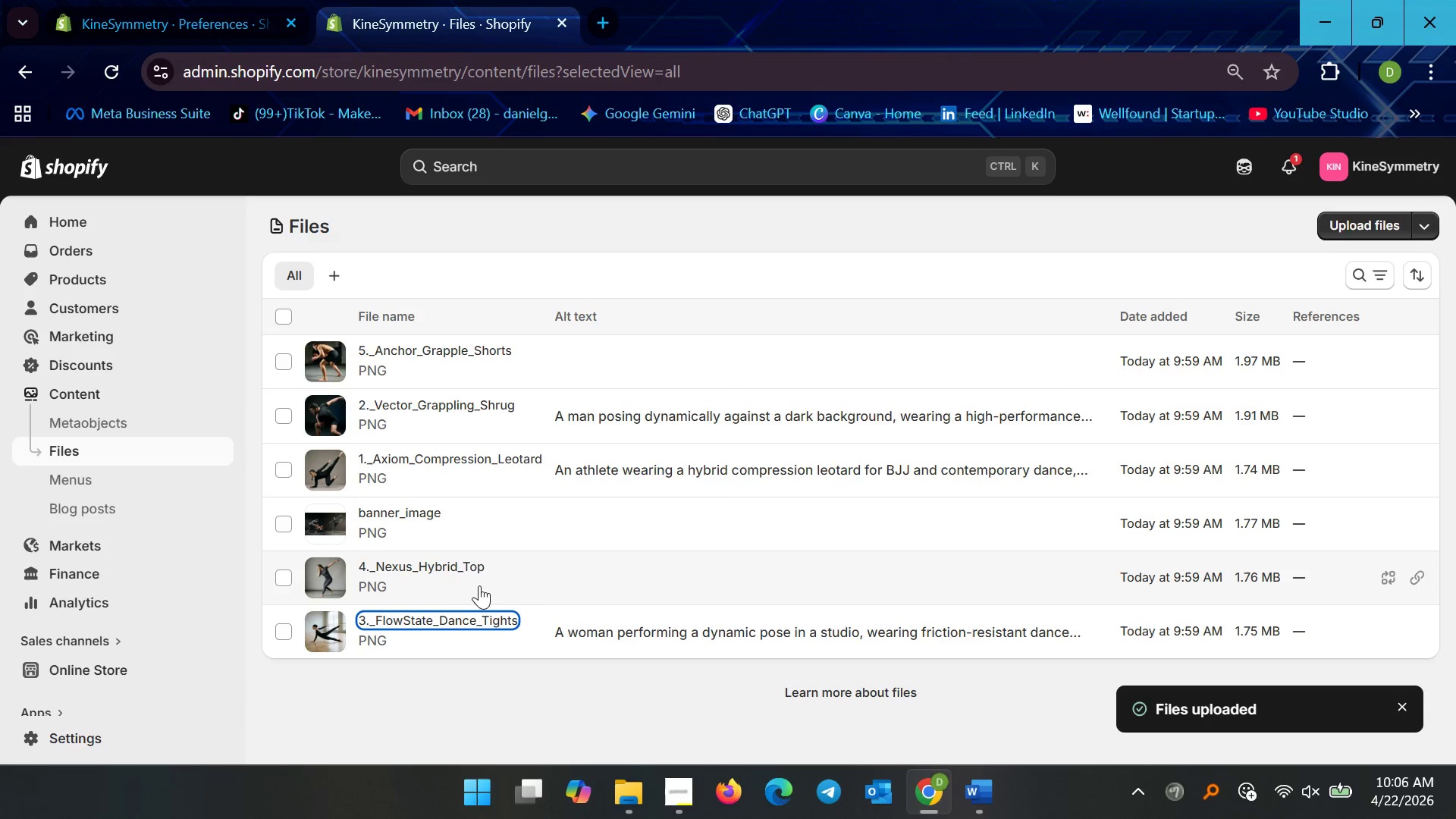 
left_click([460, 563])
 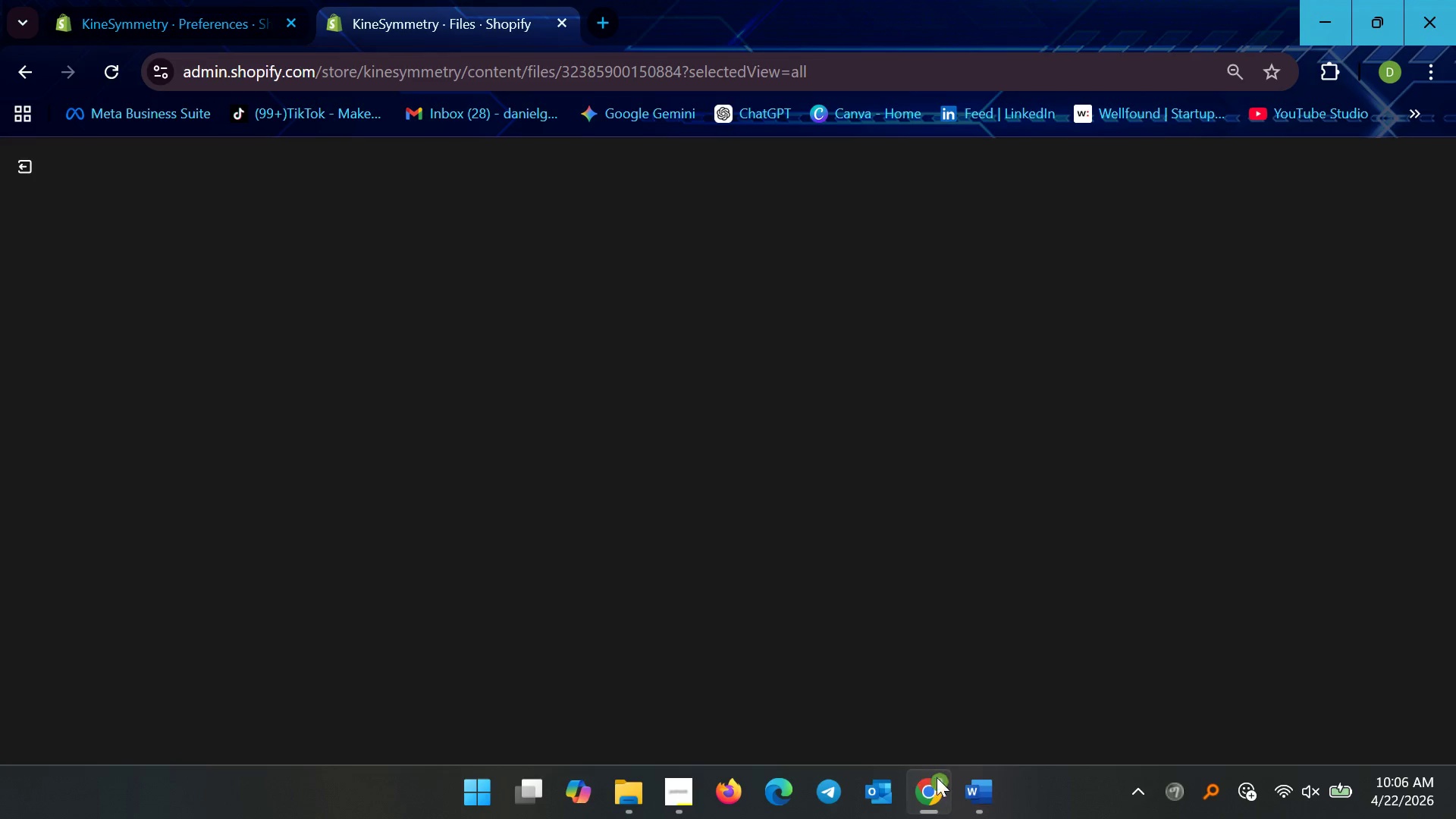 
left_click([965, 784])
 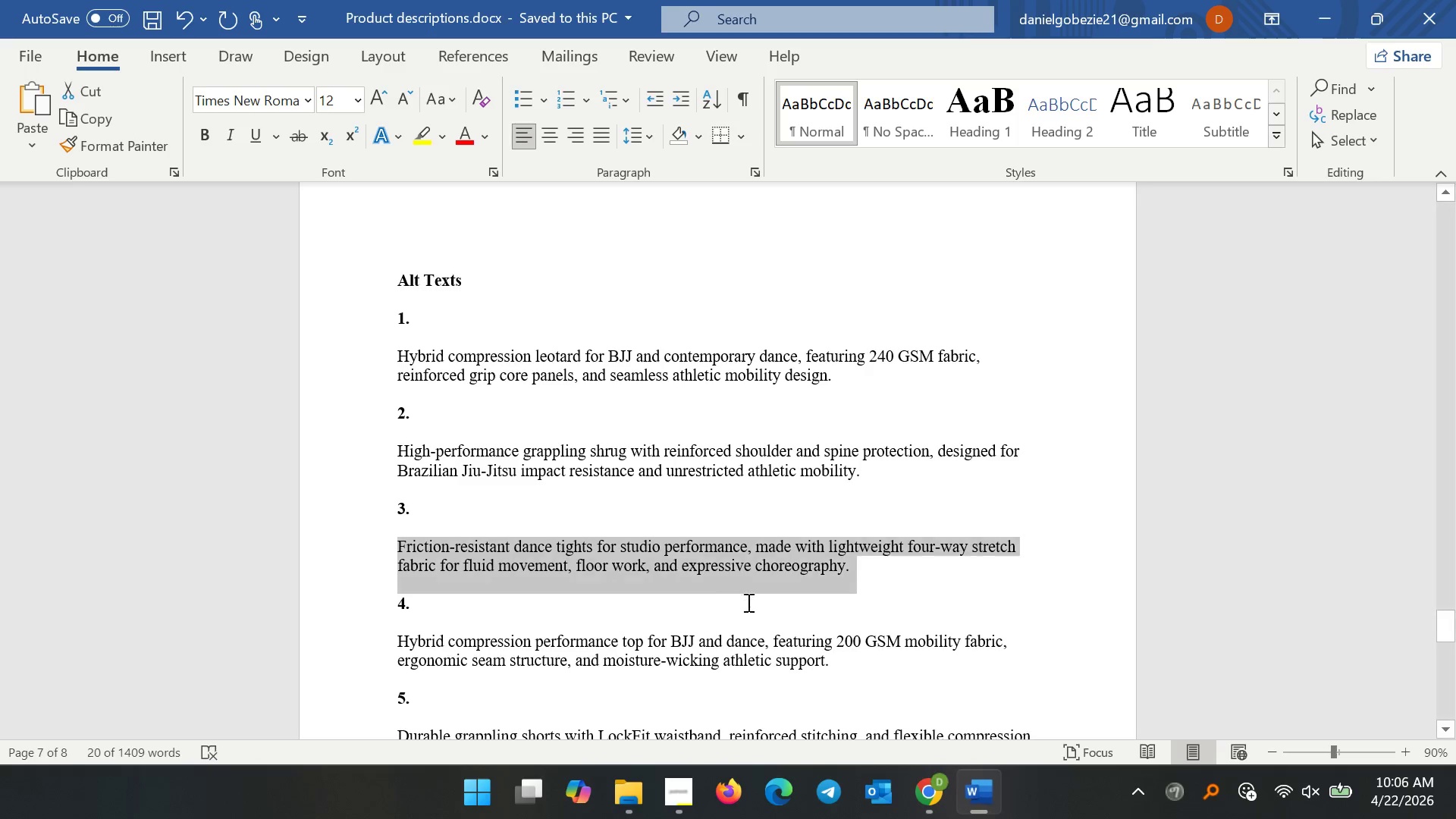 
left_click([703, 578])
 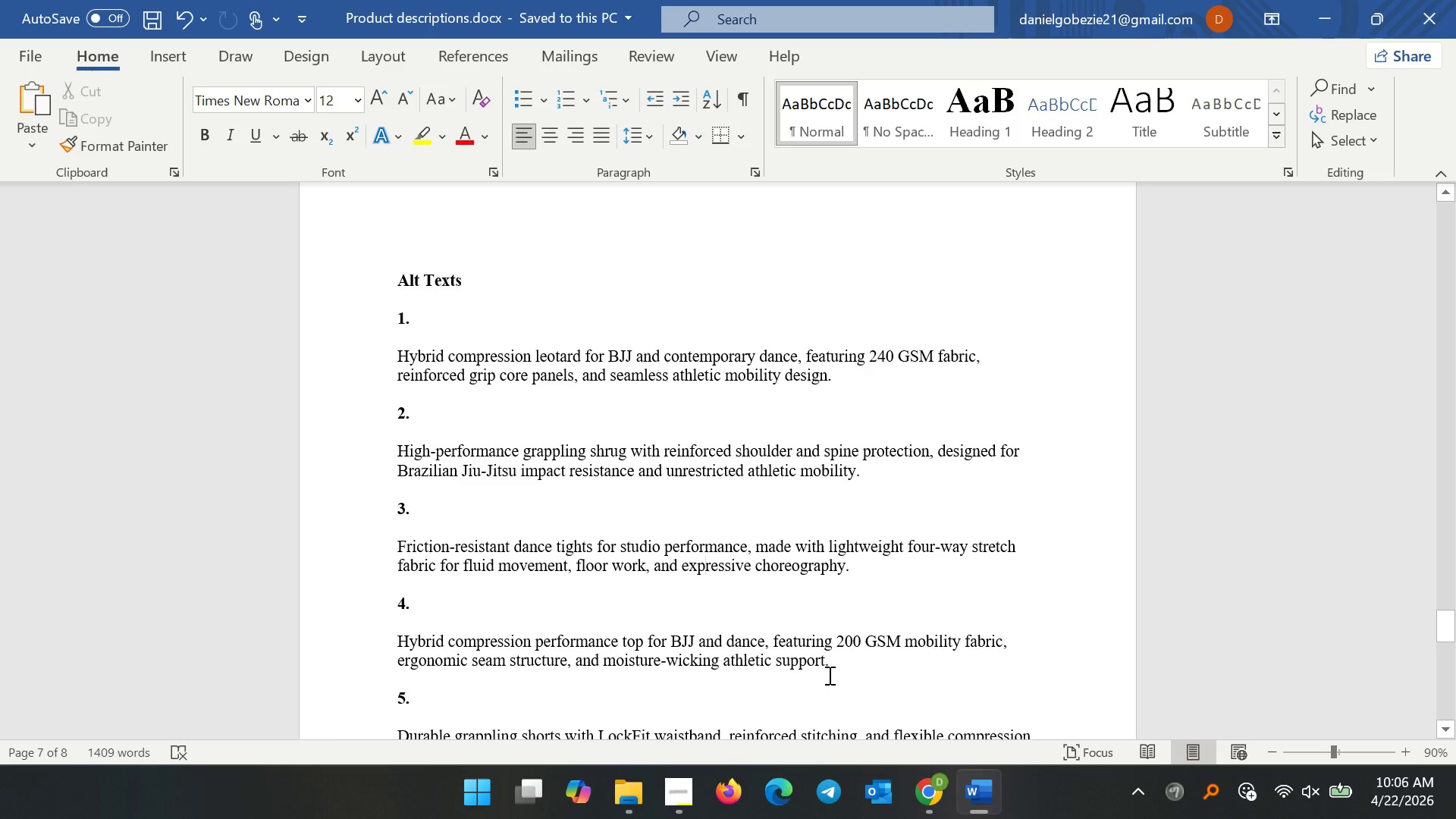 
left_click_drag(start_coordinate=[840, 667], to_coordinate=[355, 641])
 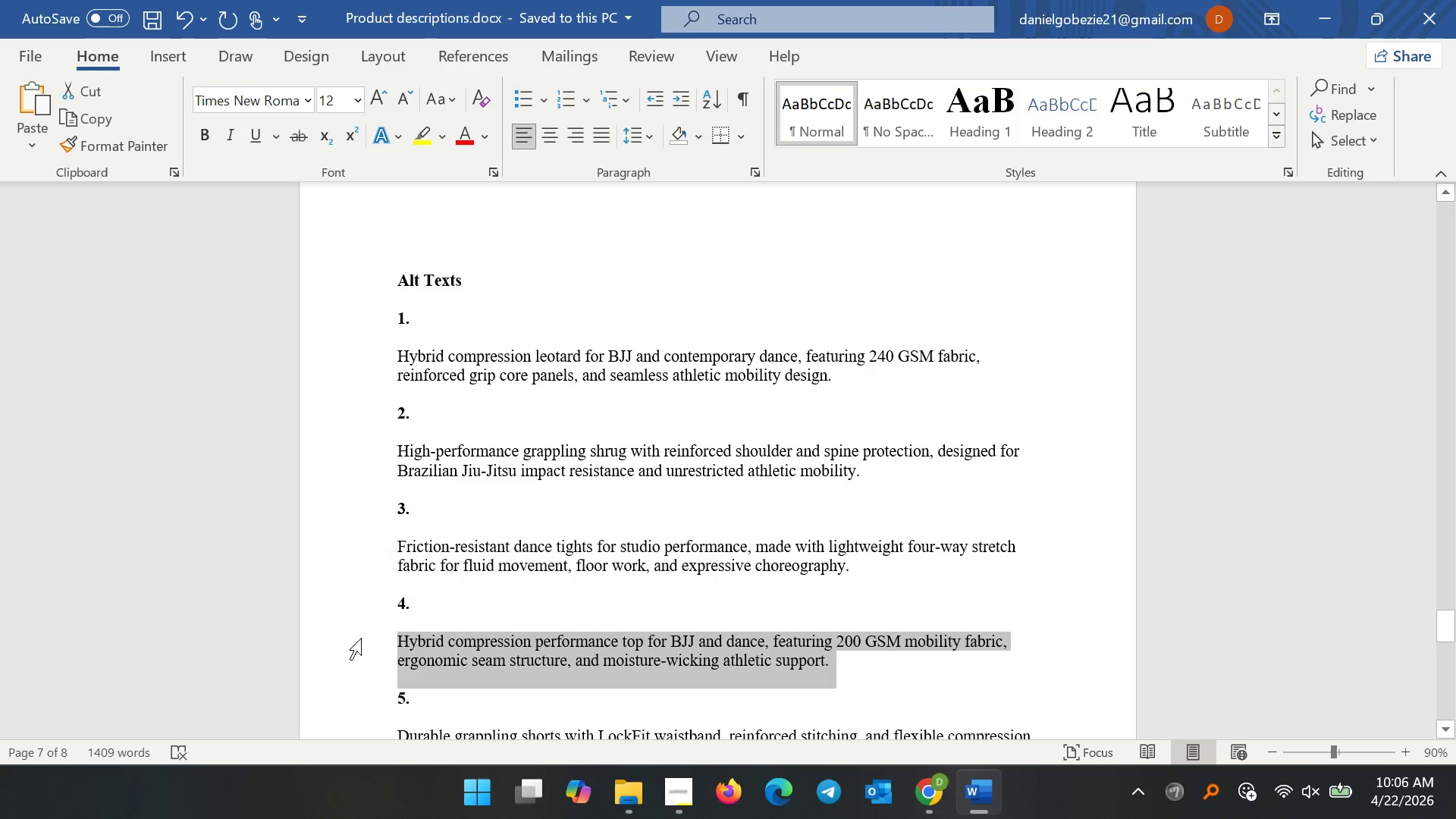 
key(Control+C)
 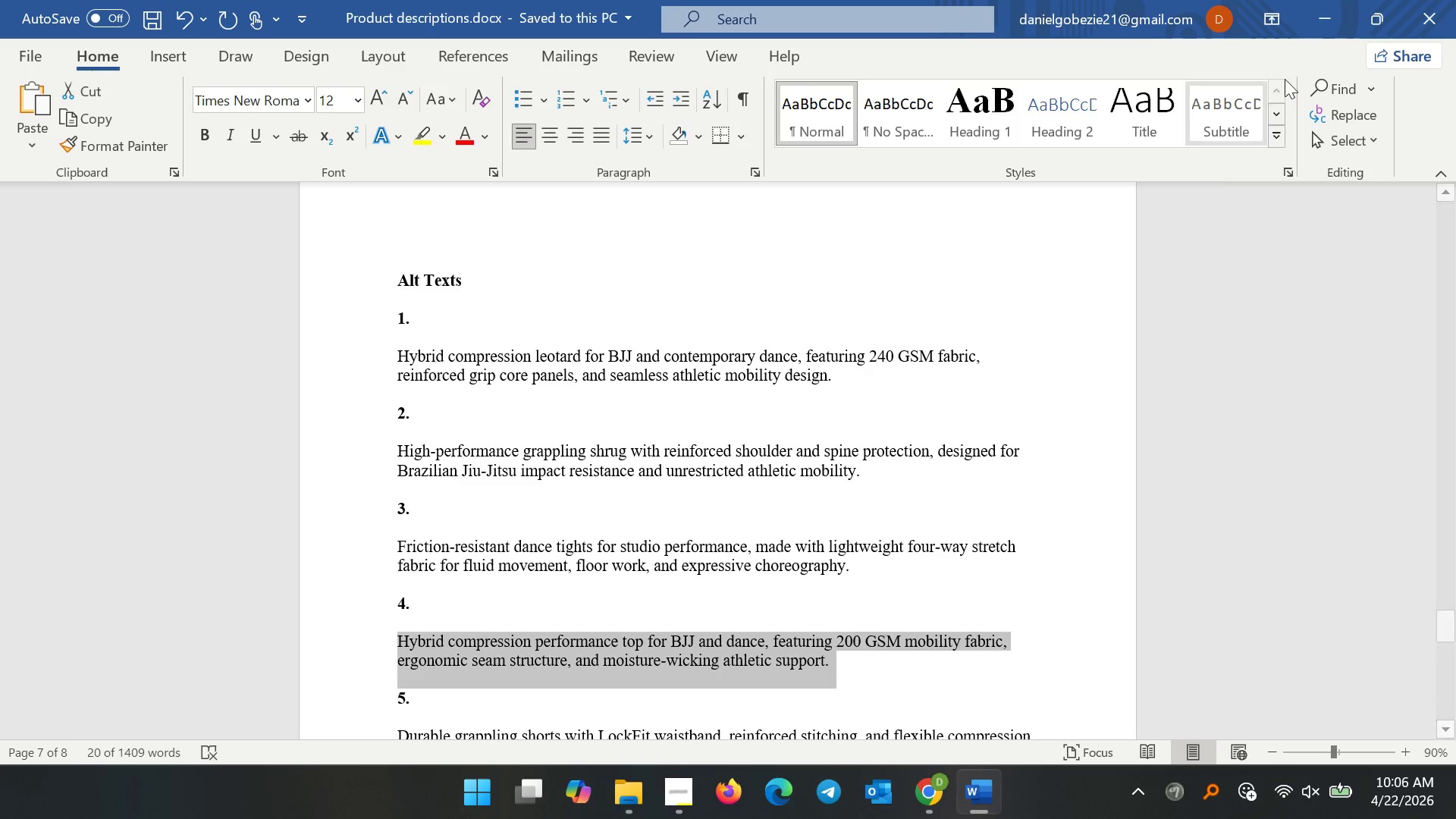 
key(Control+C)
 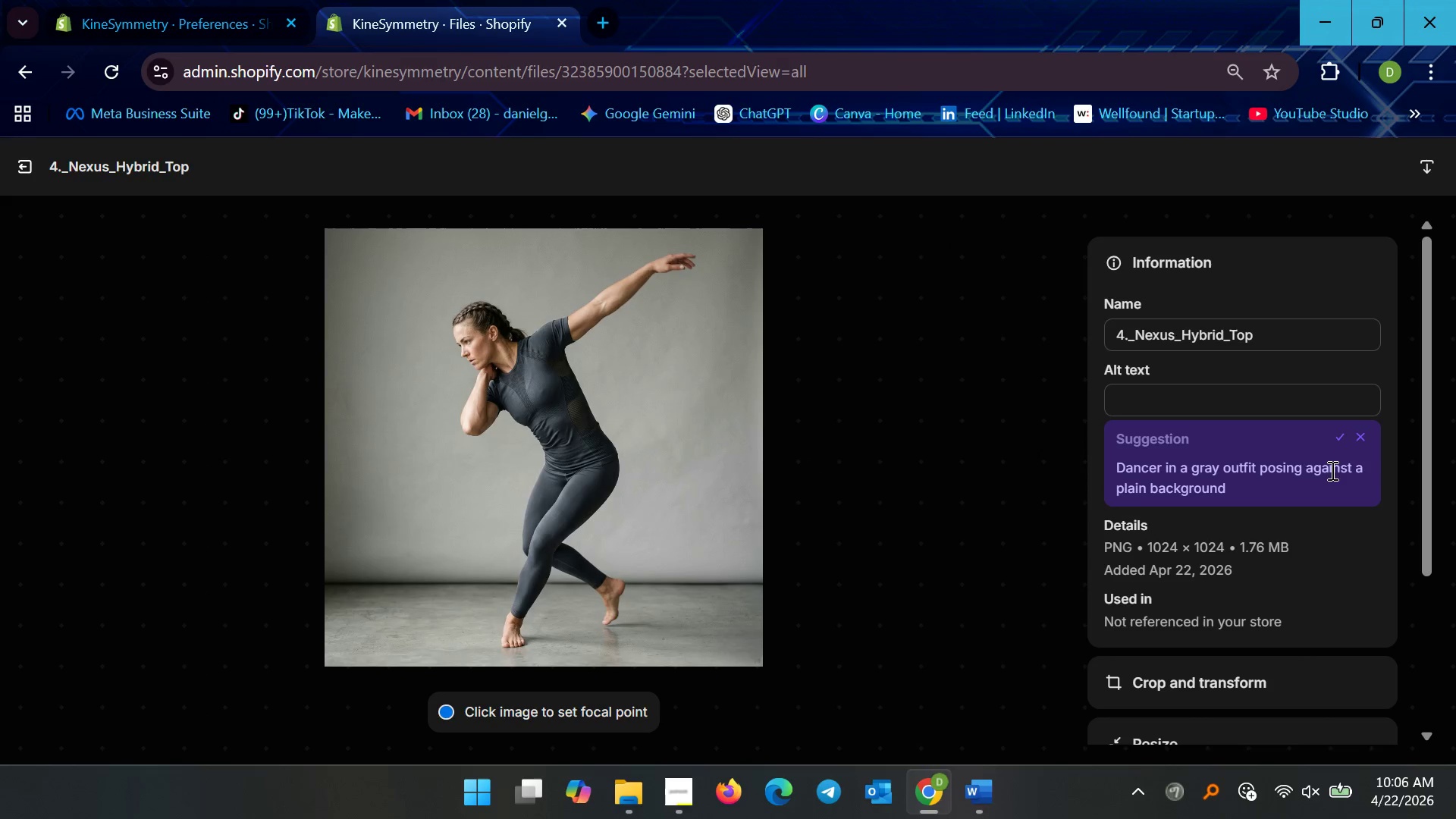 
left_click([1345, 435])
 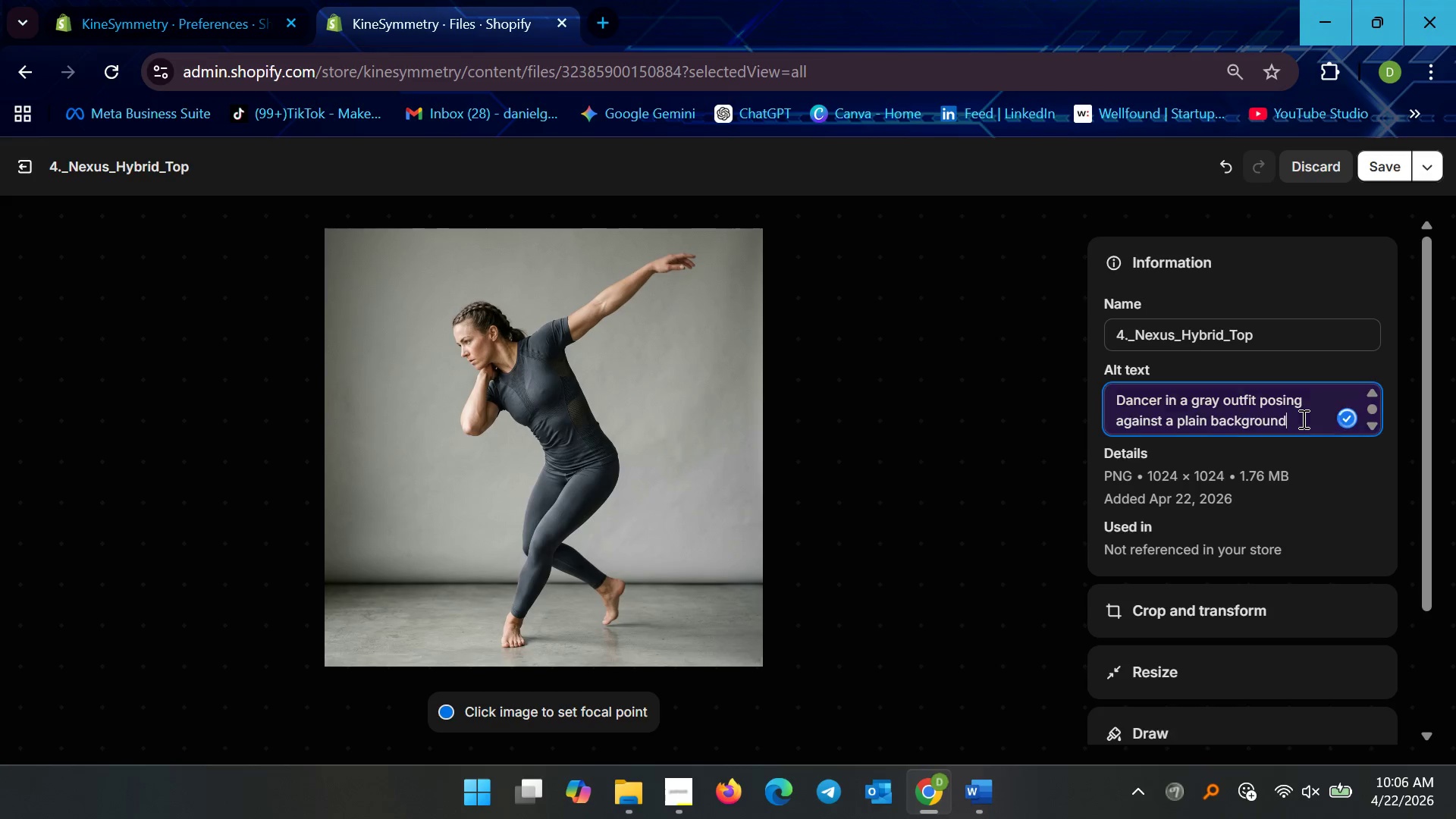 
key(Shift+Enter)
 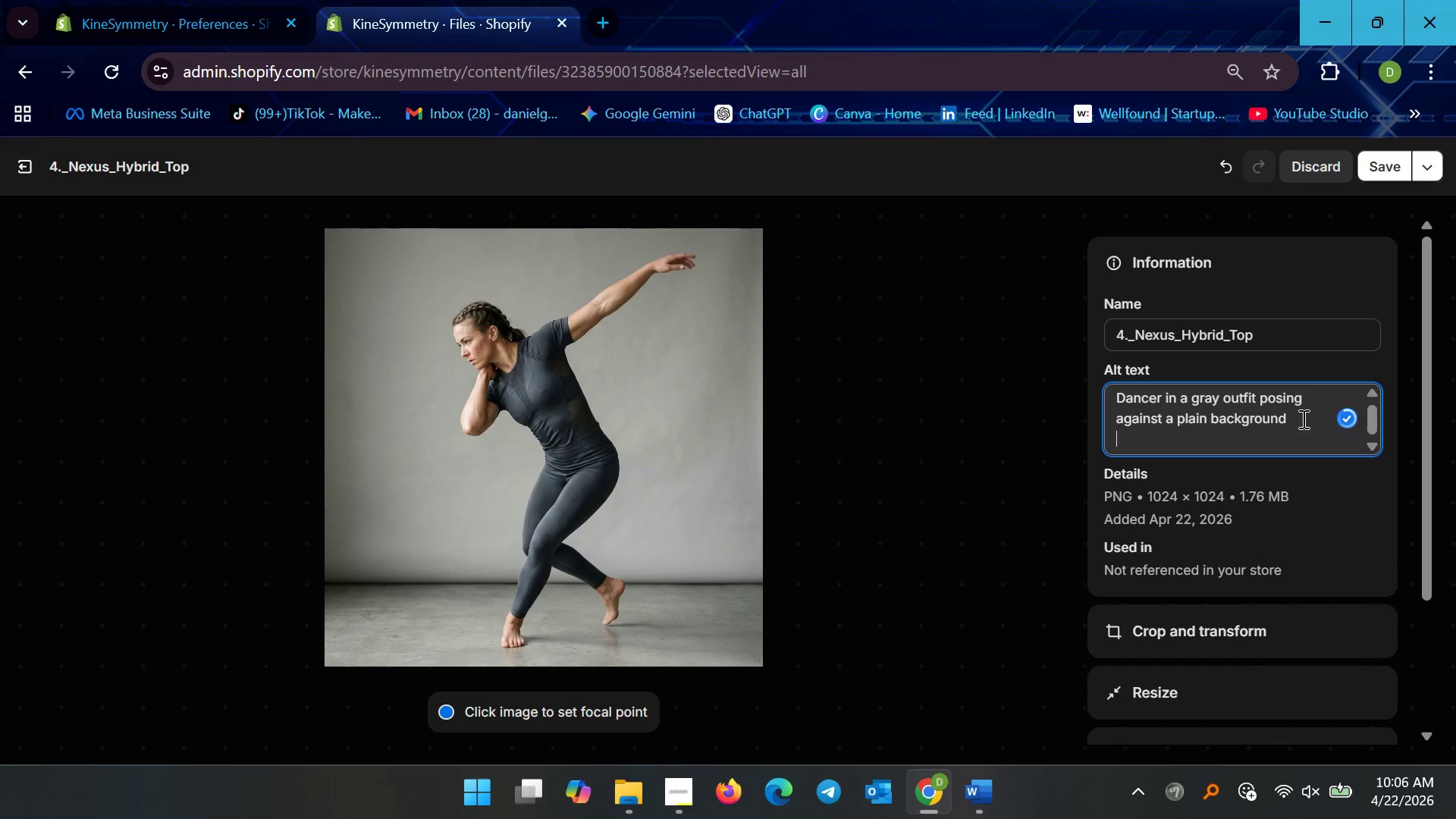 
key(Shift+Enter)
 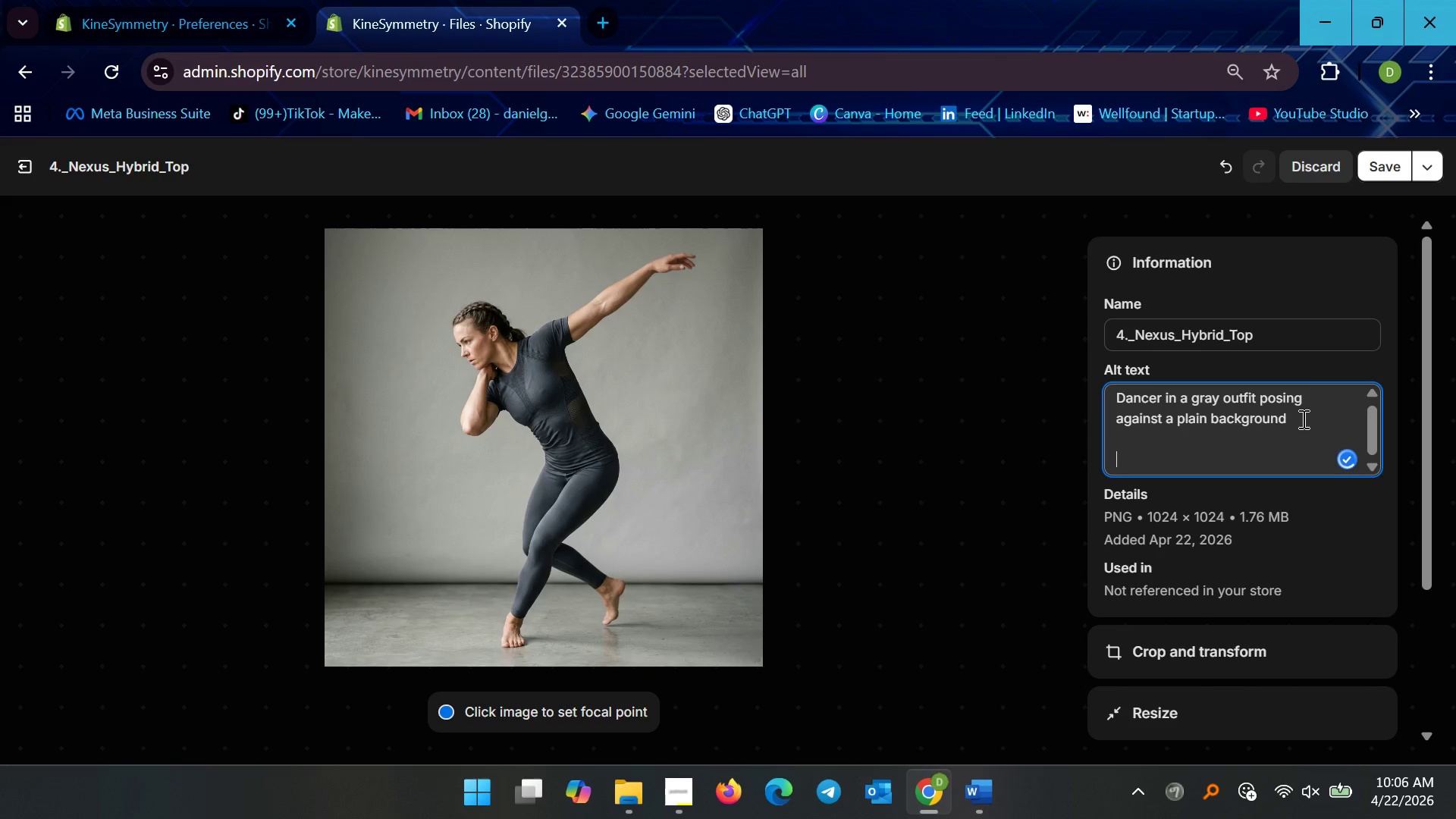 
key(Control+V)
 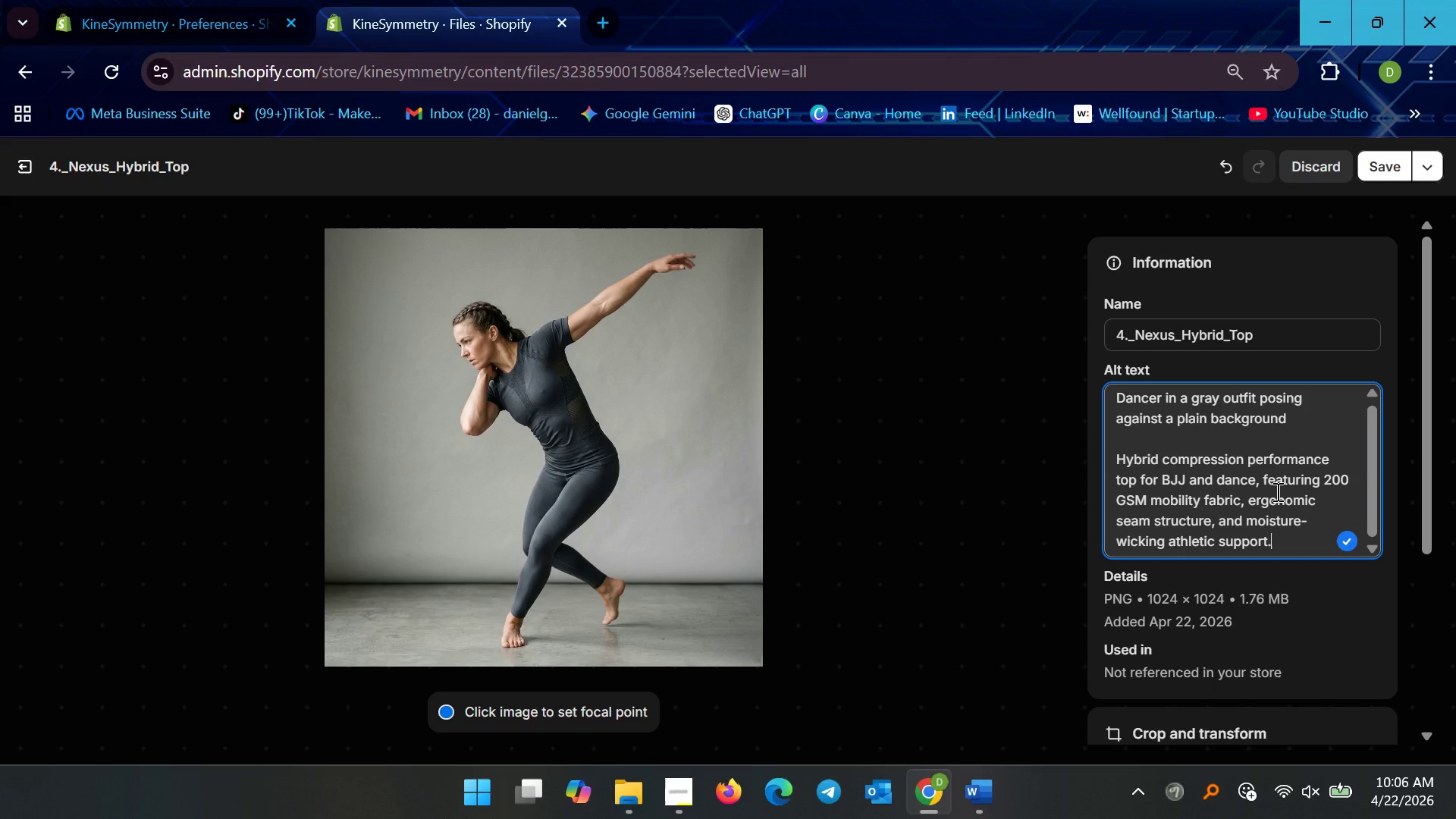 
wait(11.36)
 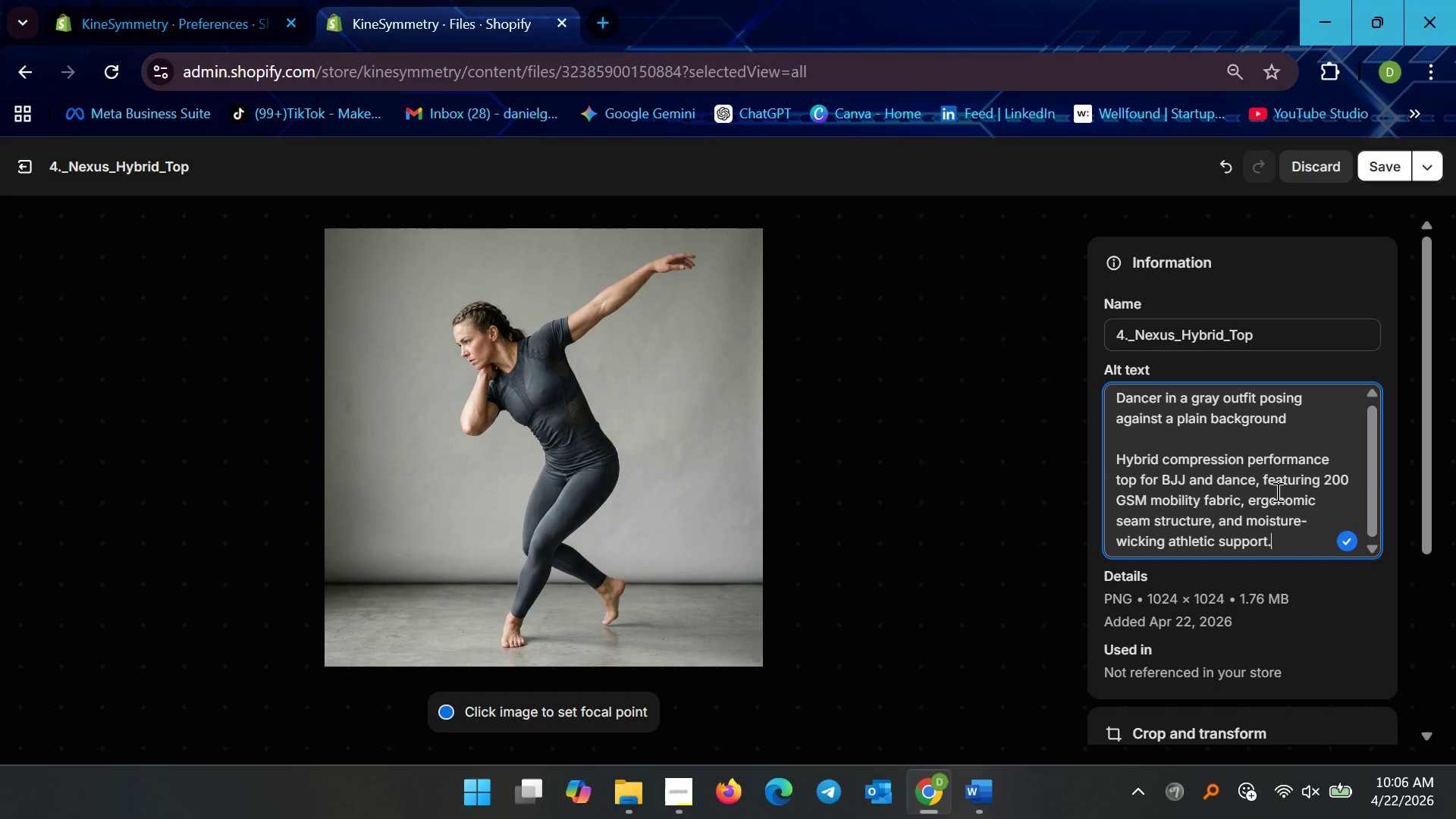 
left_click_drag(start_coordinate=[1300, 422], to_coordinate=[1049, 365])
 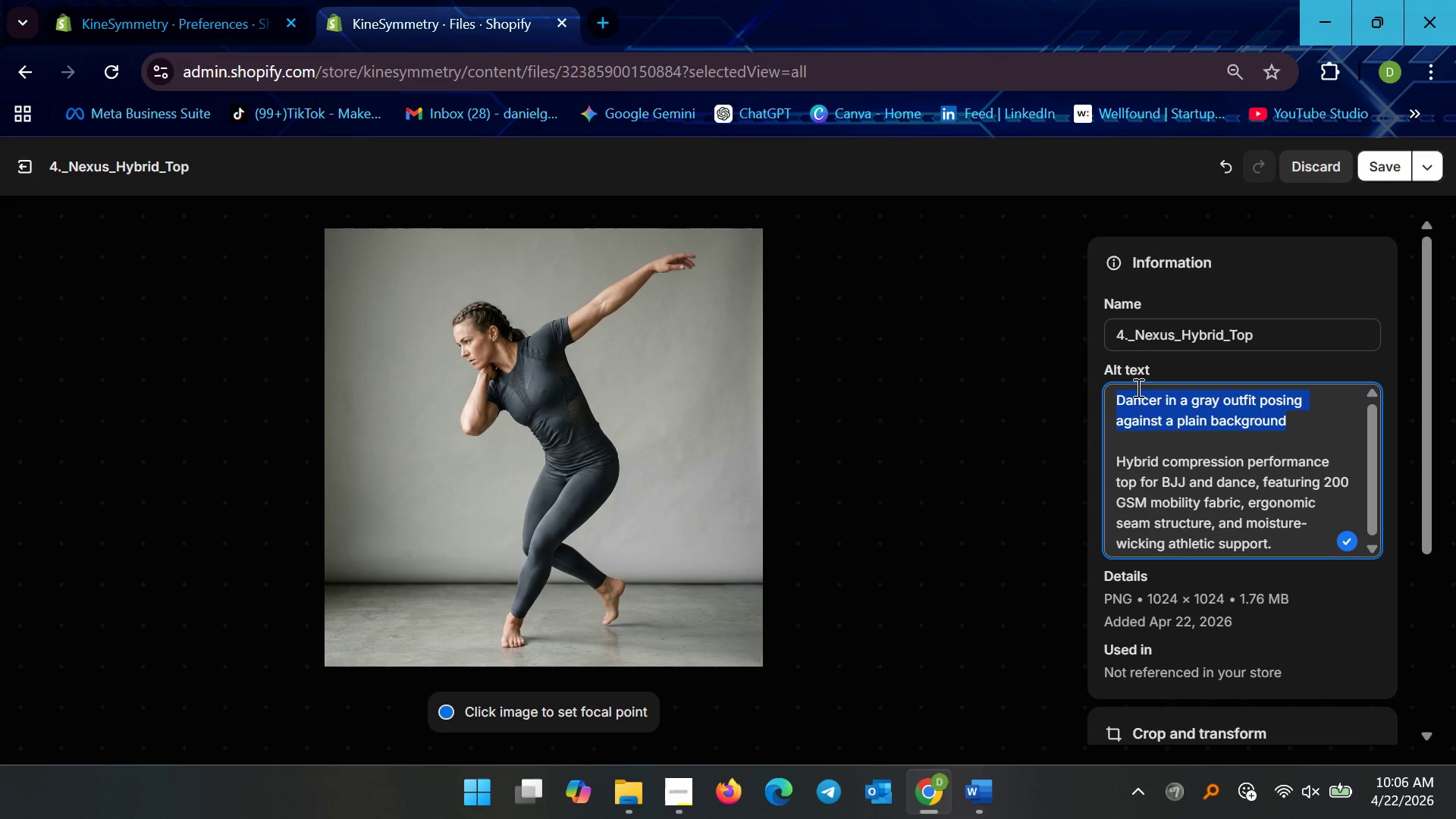 
left_click([1134, 391])
 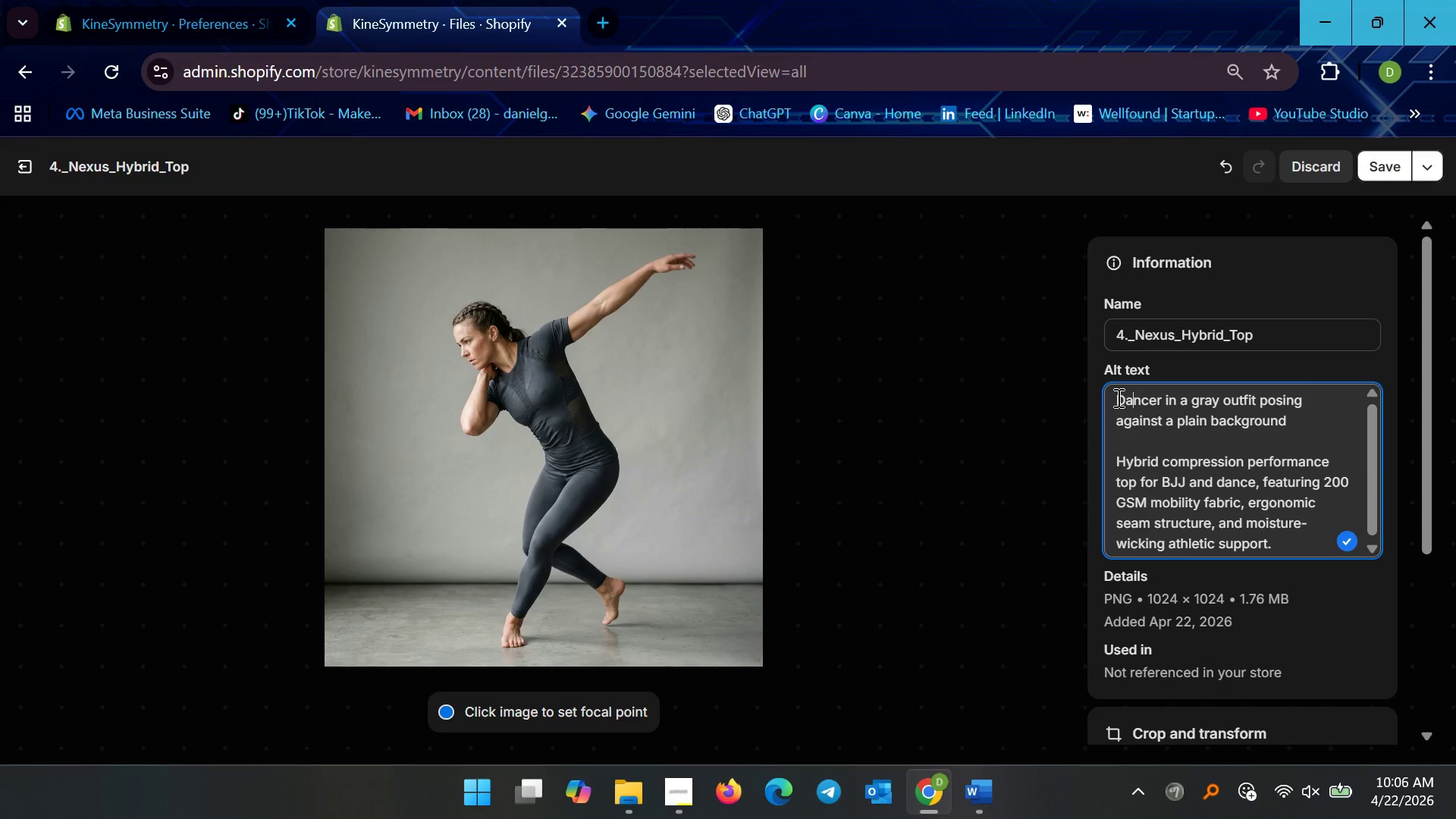 
left_click([1117, 397])
 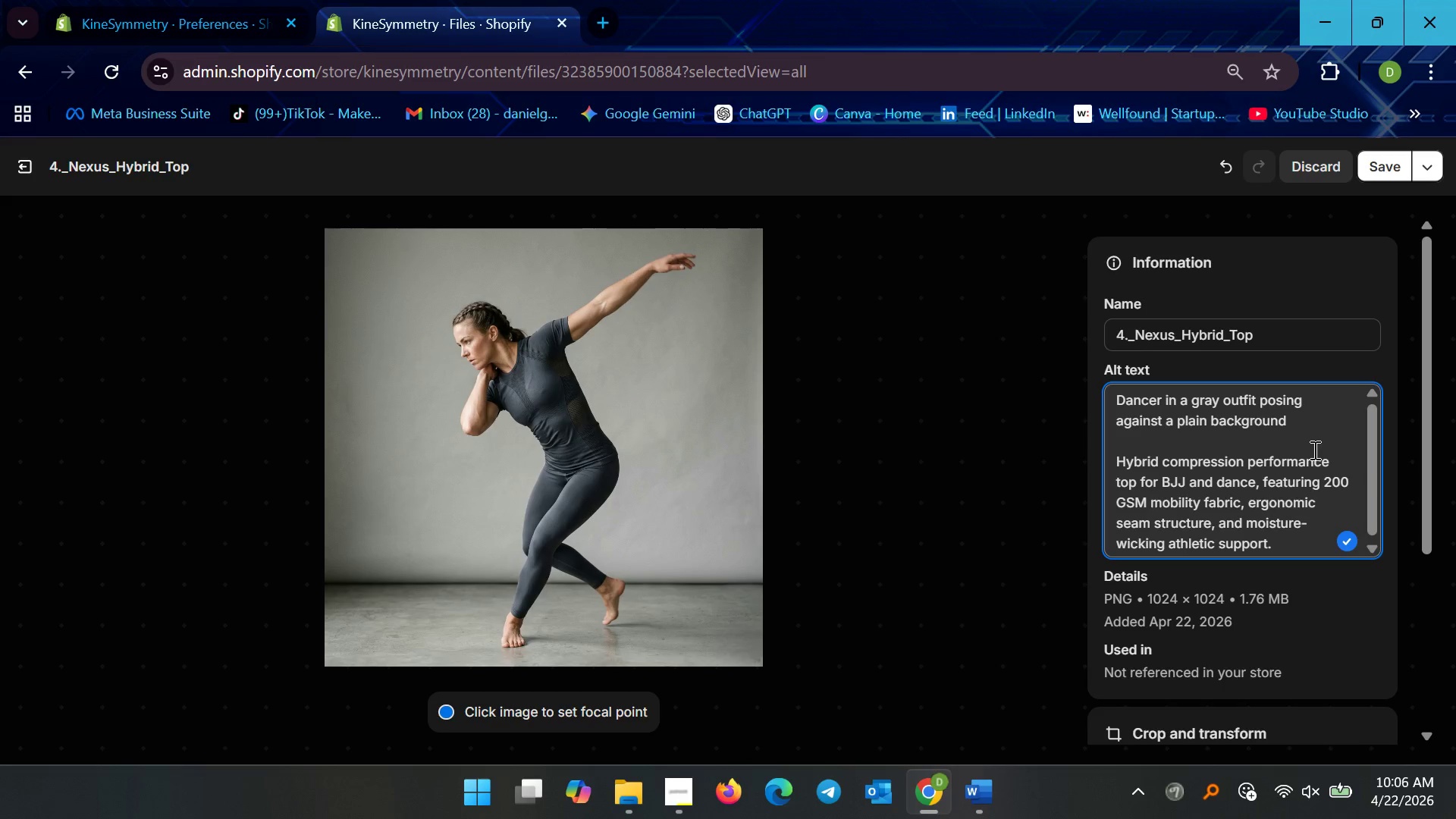 
type(A female )
key(Backspace)
key(Backspace)
 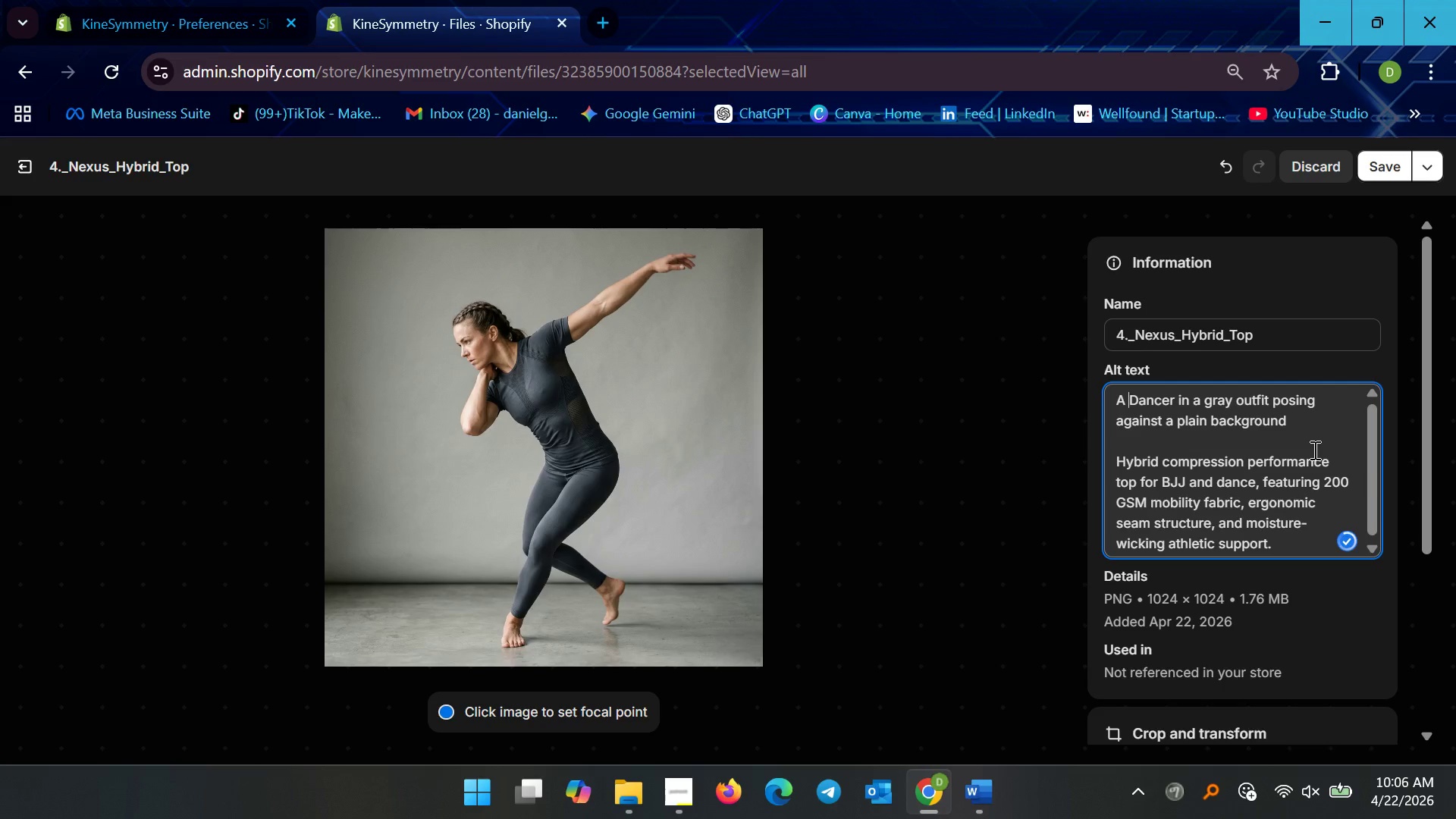 
key(ArrowRight)
 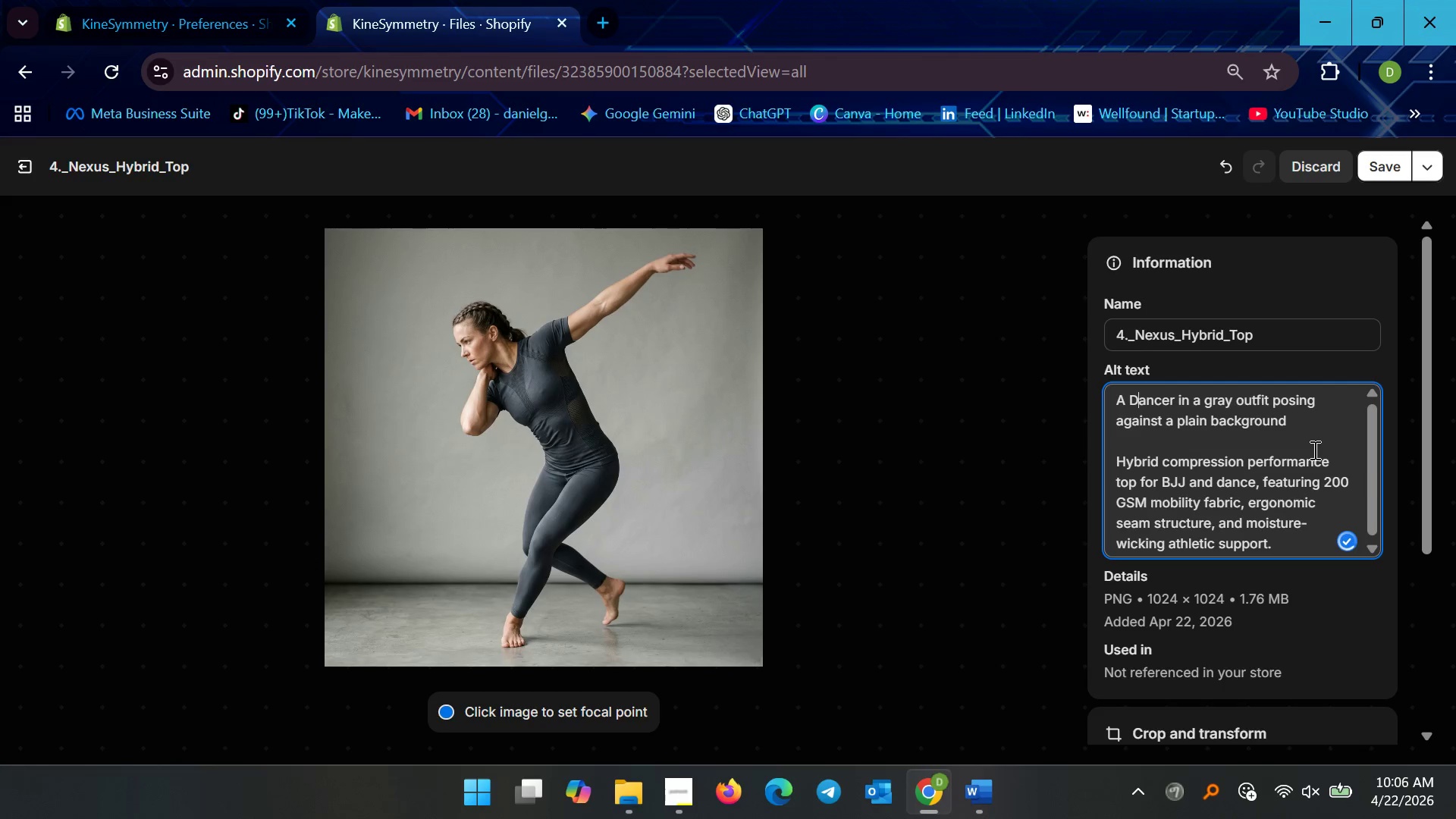 
key(Backspace)
 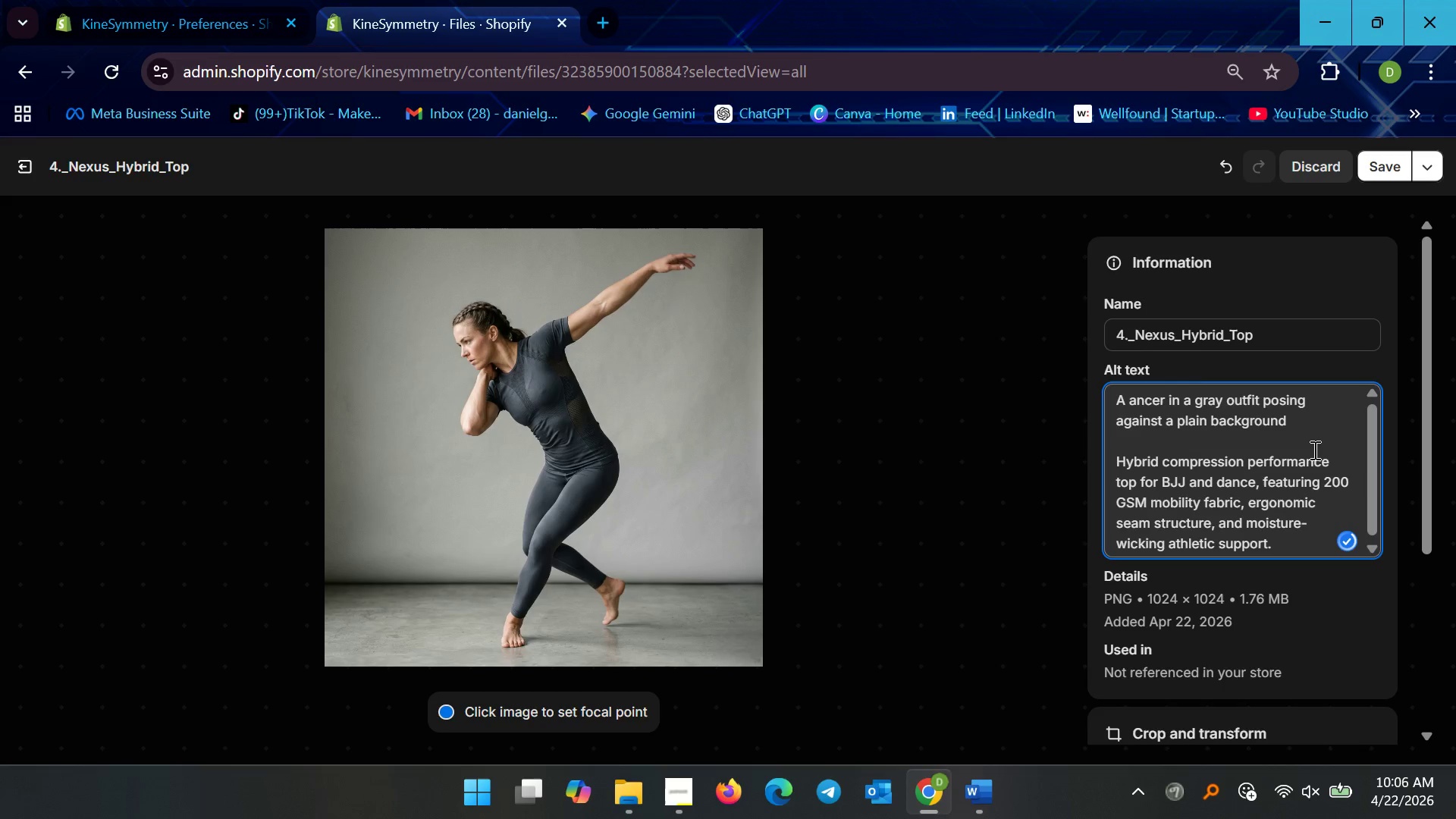 
key(D)
 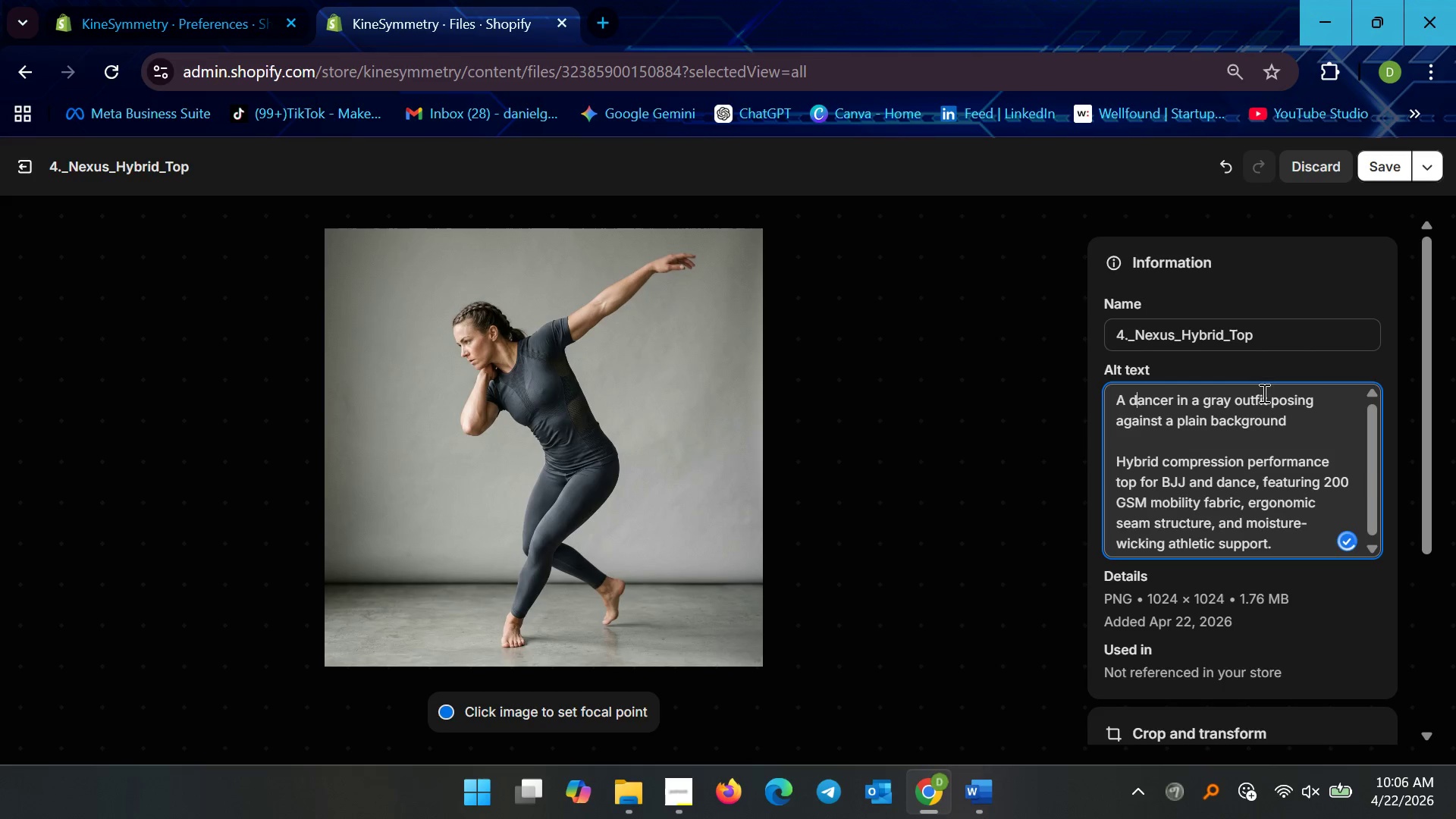 
left_click_drag(start_coordinate=[1266, 401], to_coordinate=[1178, 401])
 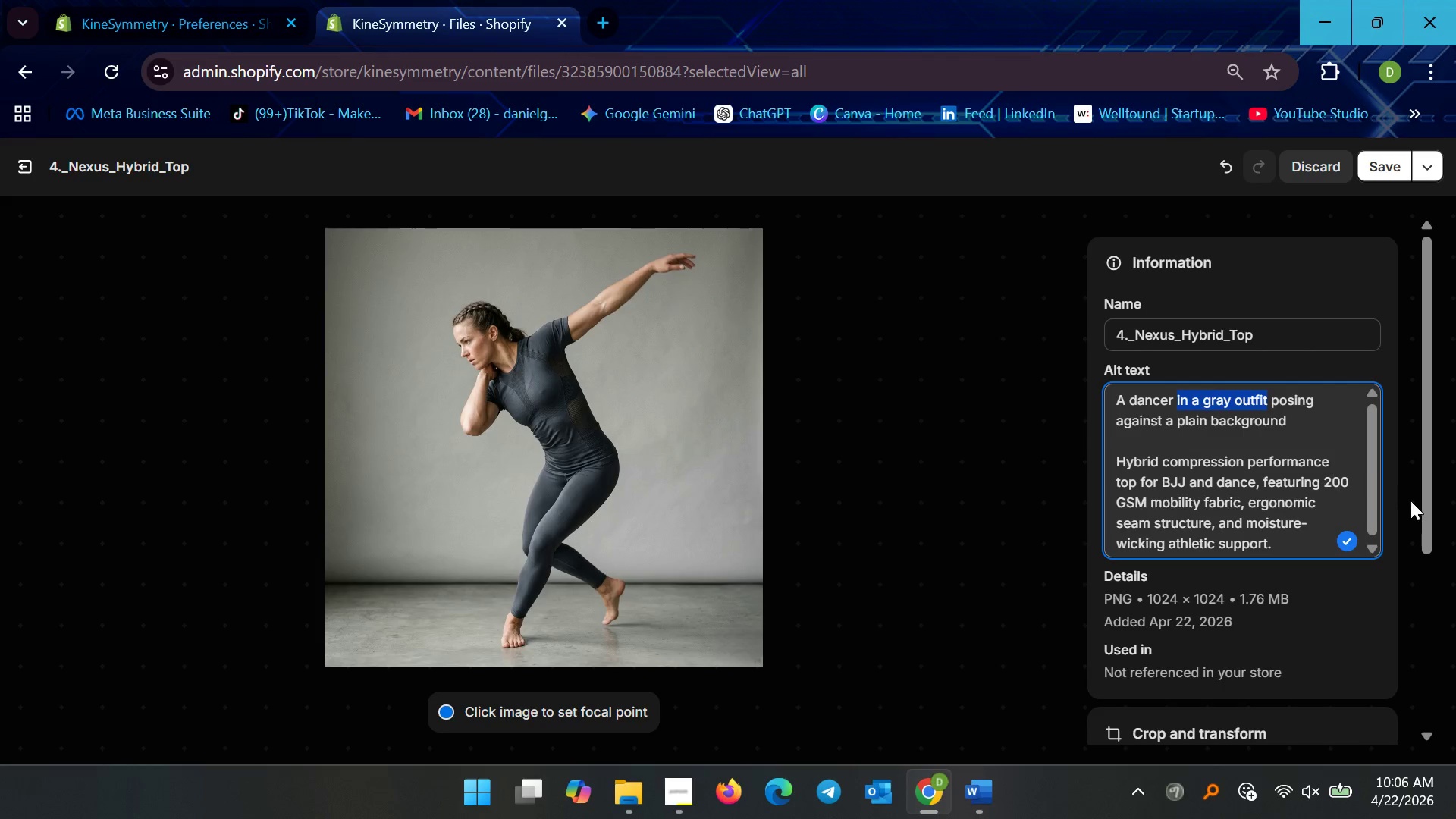 
key(Backspace)
 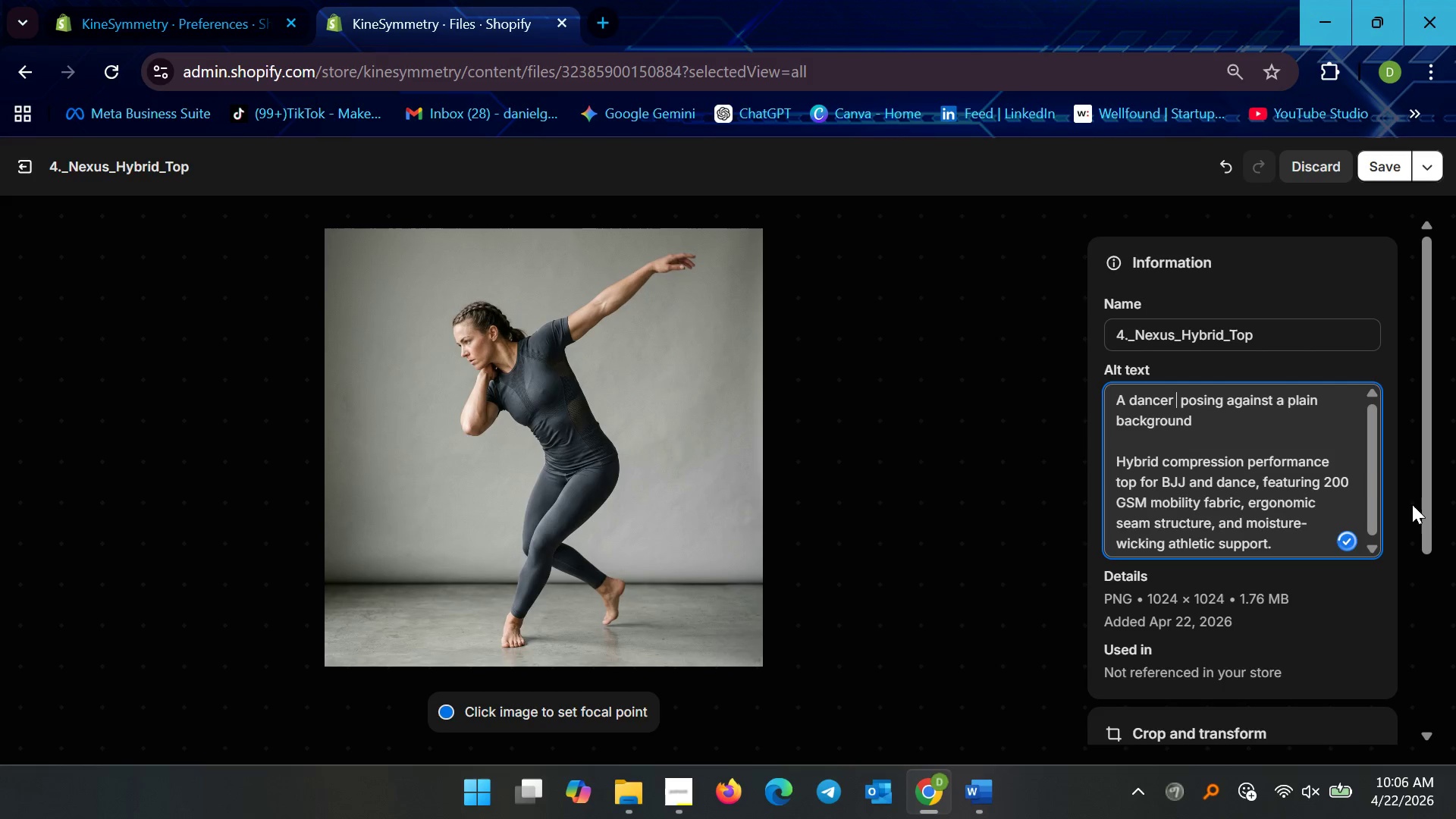 
key(Backspace)
 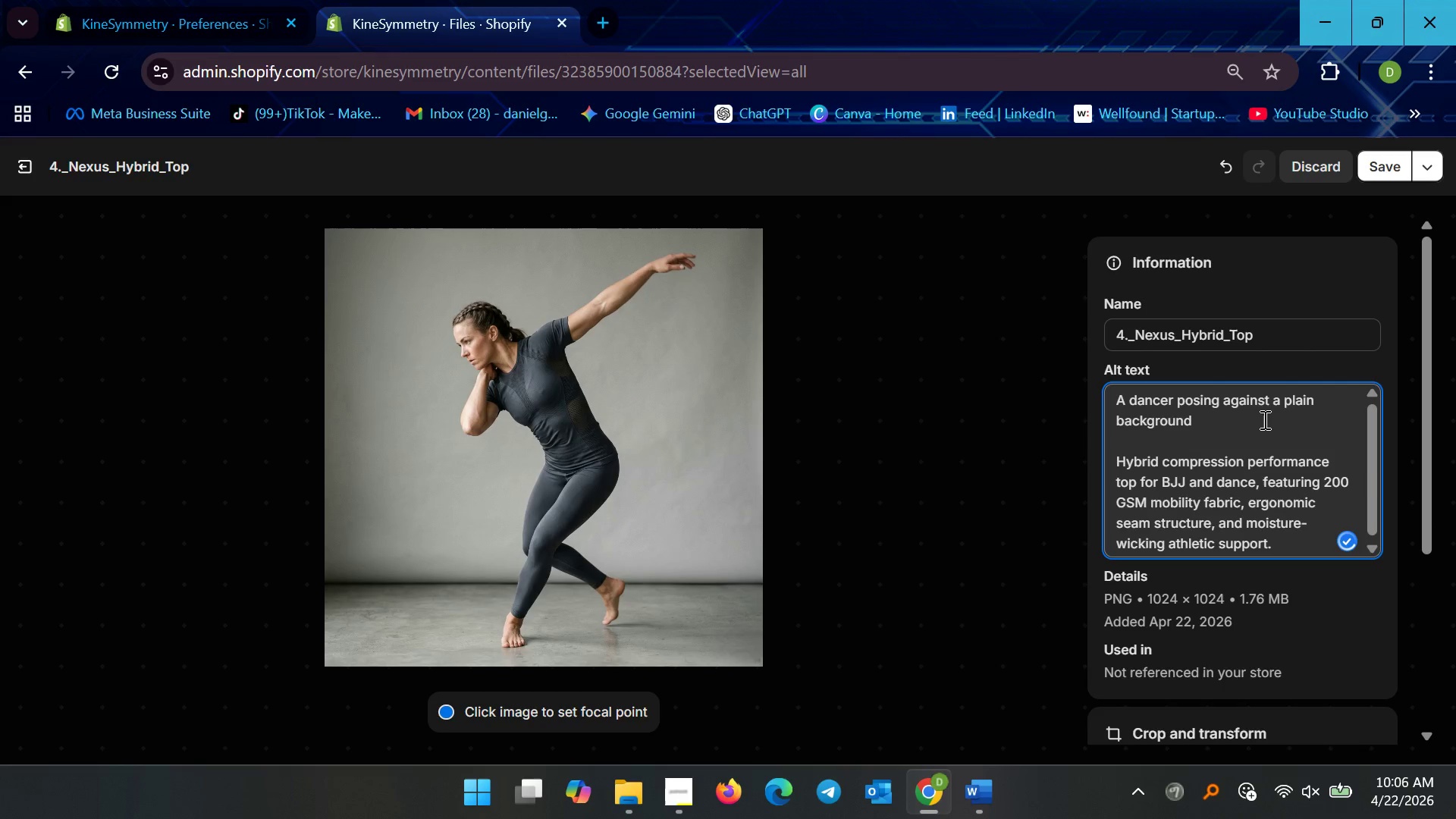 
left_click([1233, 421])
 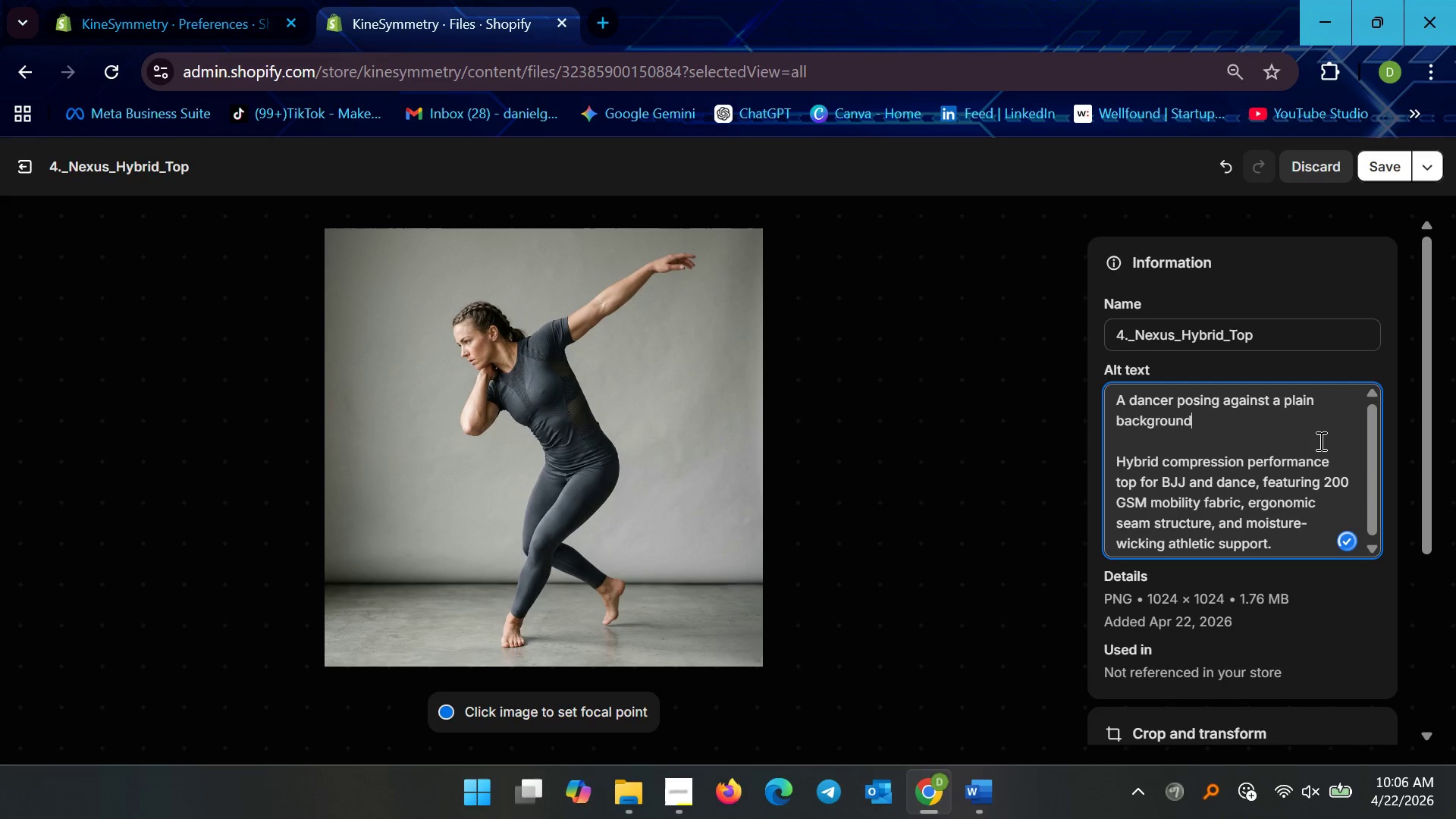 
key(Comma)
 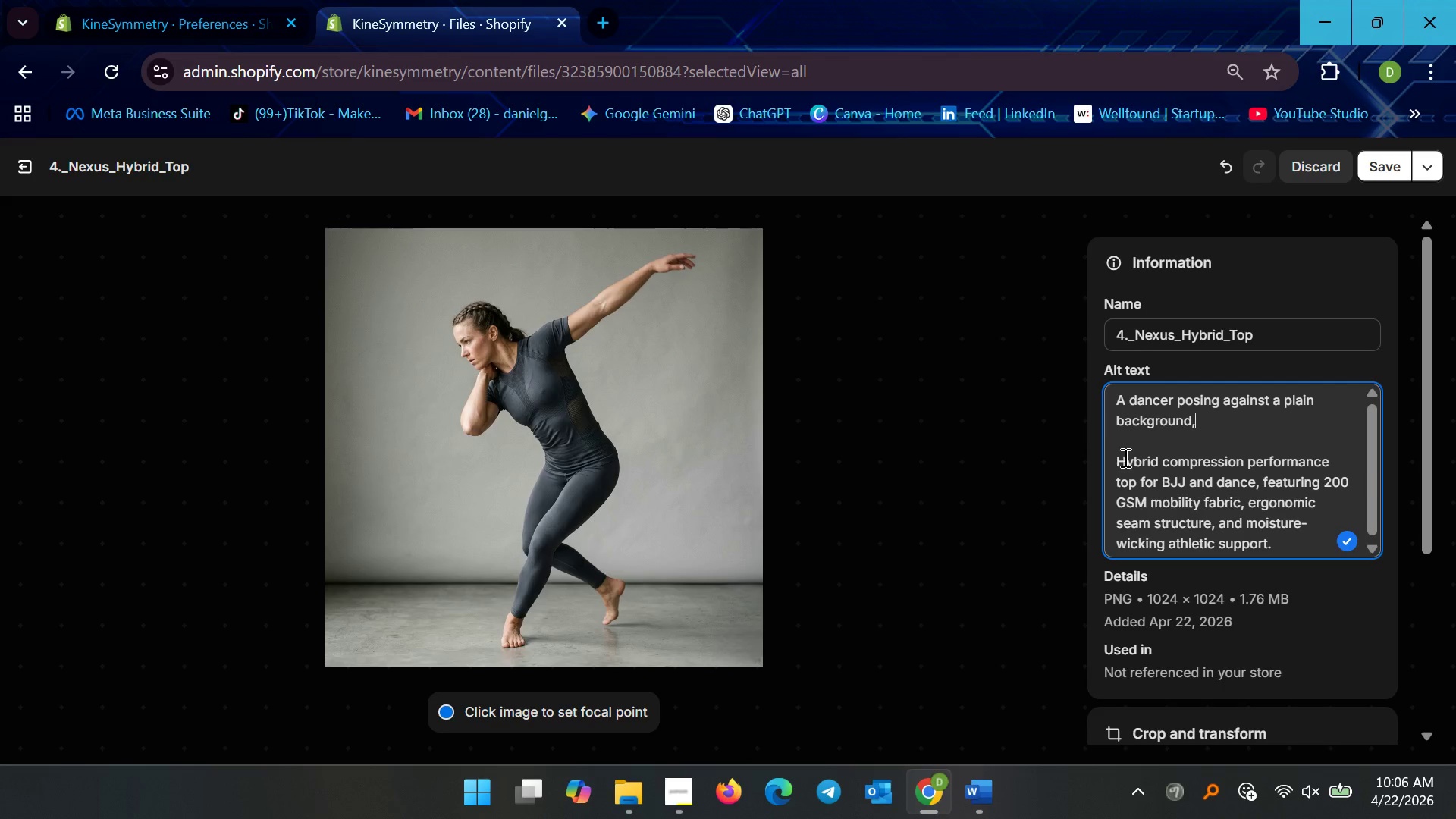 
key(Backspace)
key(Backspace)
key(Backspace)
type( weq)
key(Backspace)
type(aring h)
 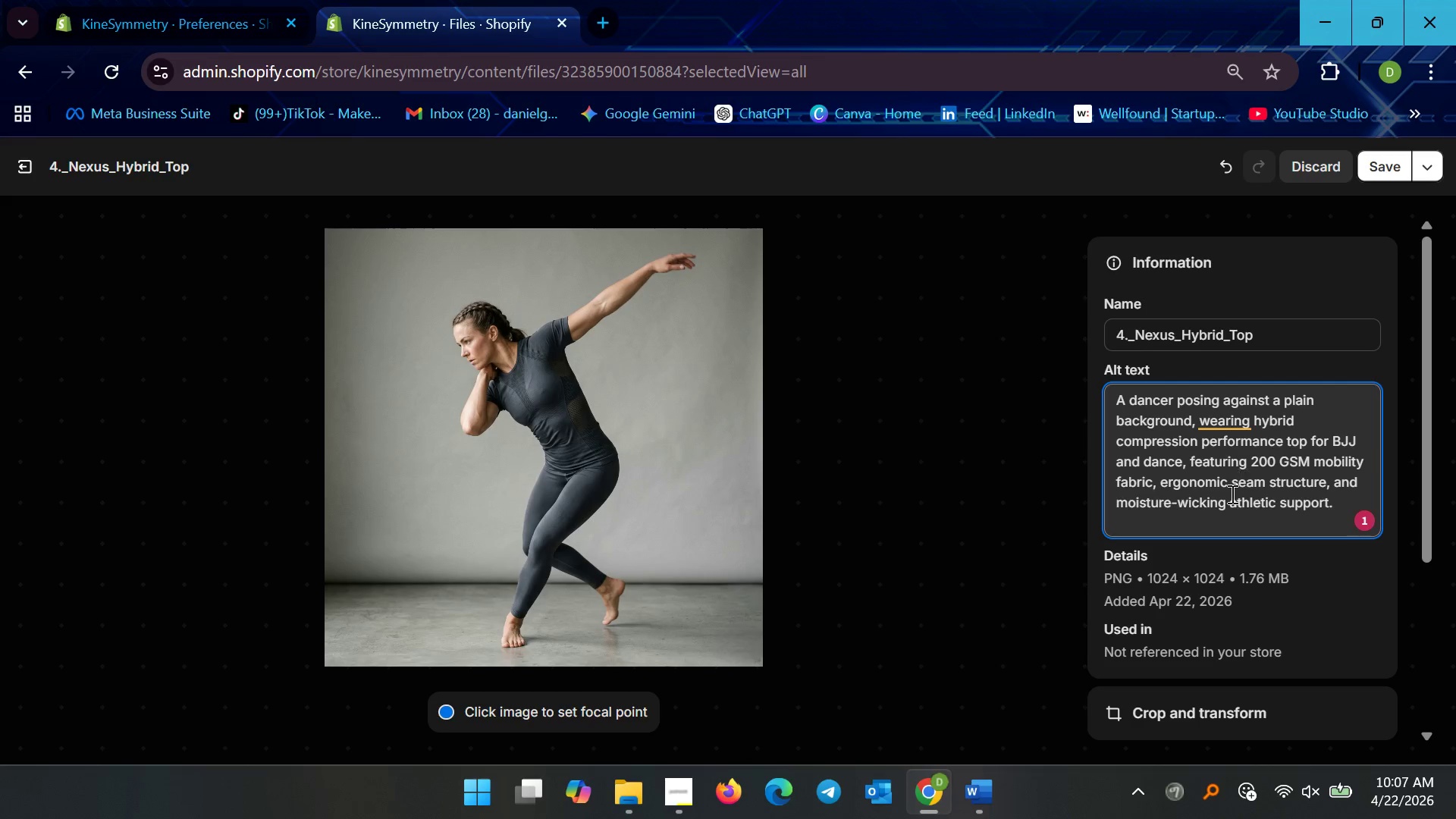 
left_click([1225, 417])
 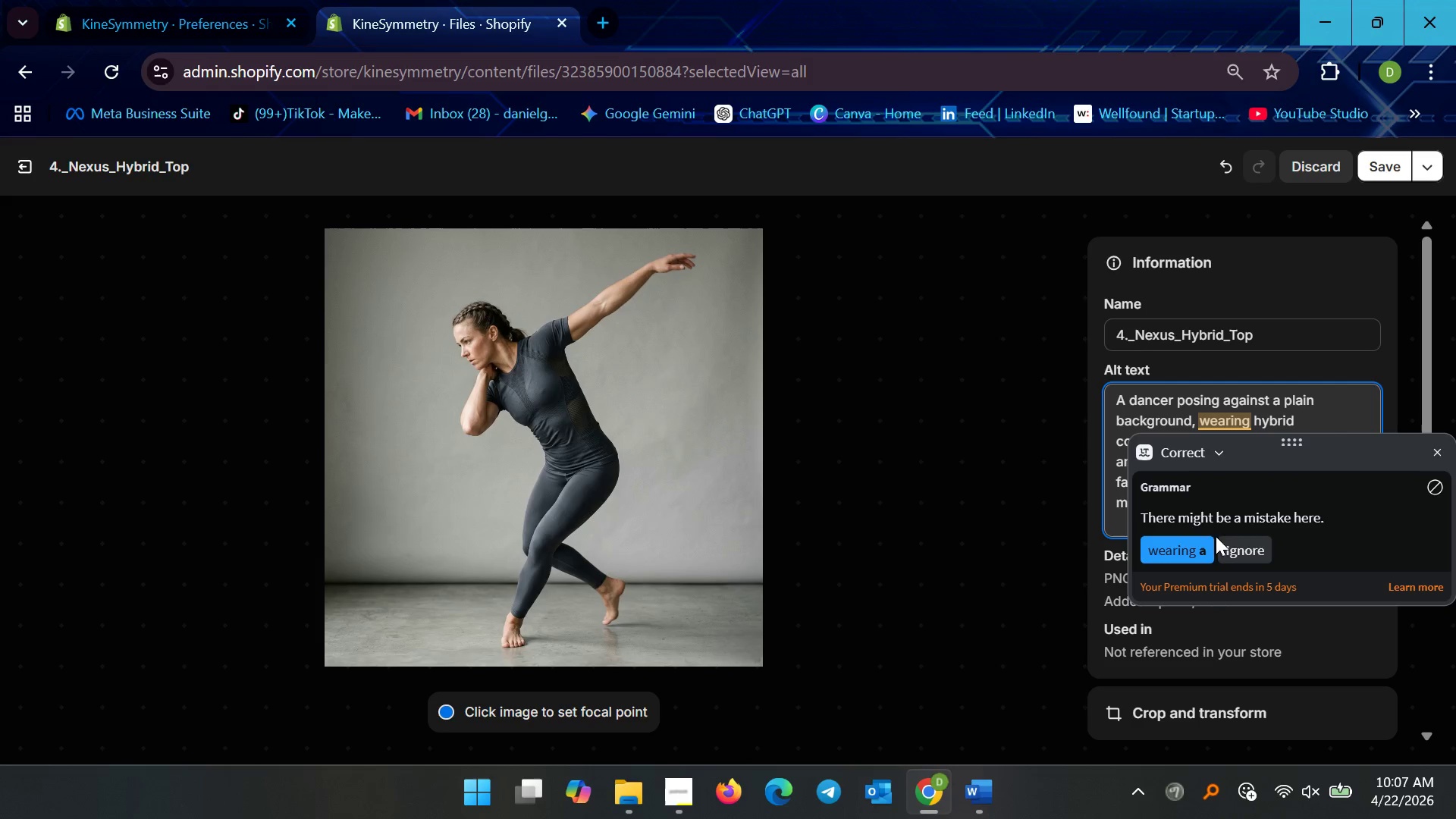 
left_click([1207, 543])
 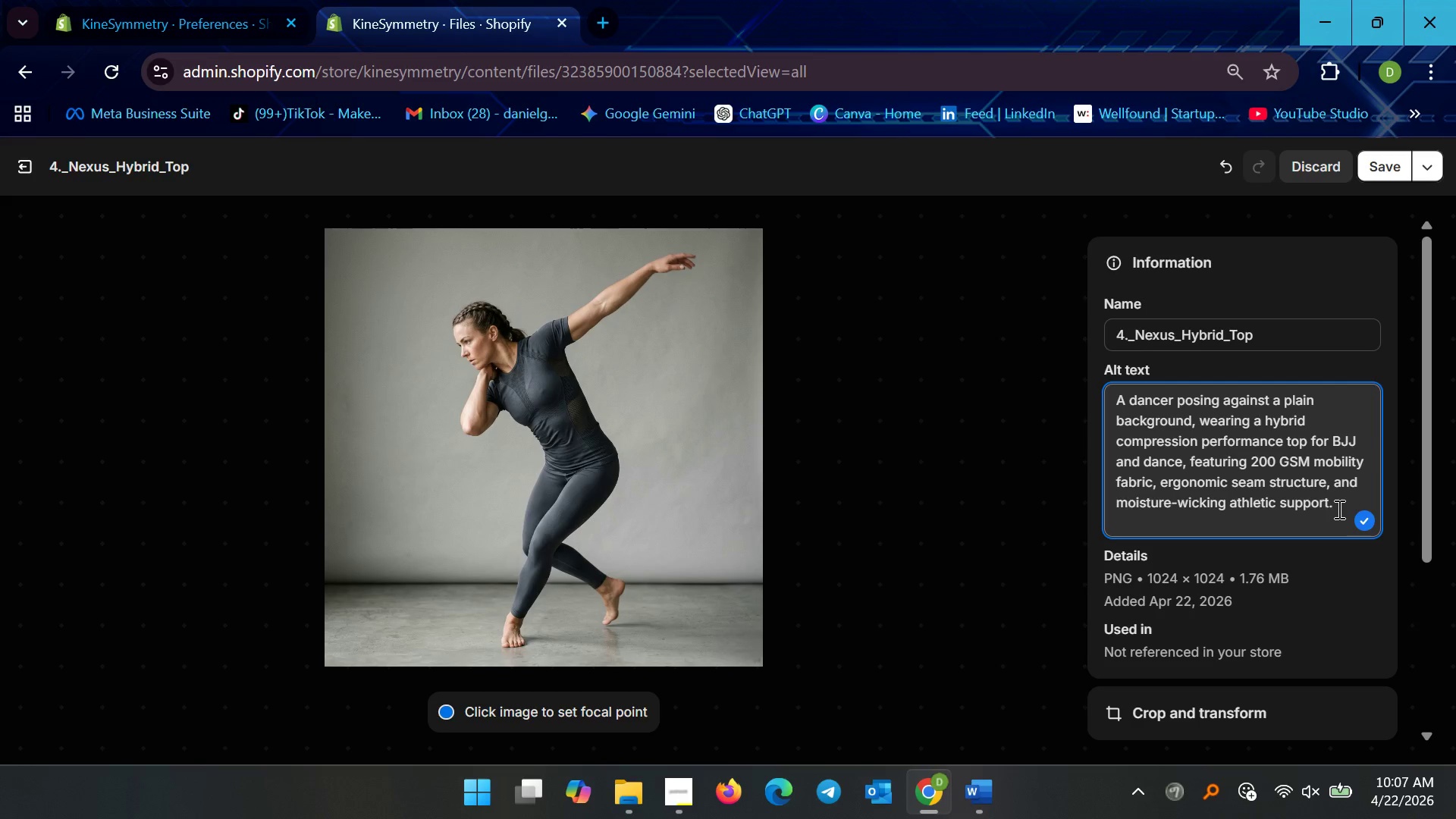 
left_click_drag(start_coordinate=[1339, 509], to_coordinate=[1343, 504])
 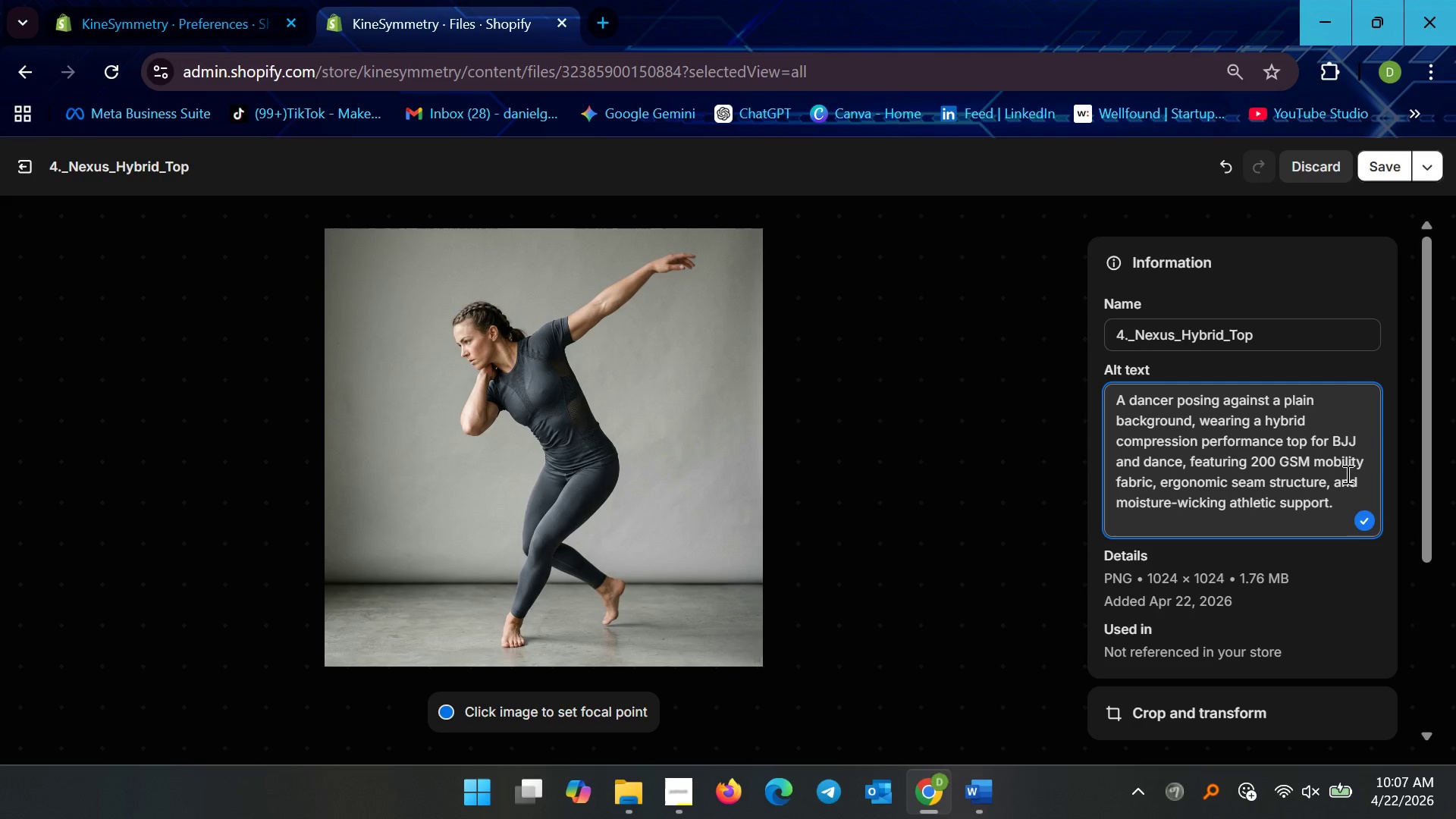 
key(Backspace)
 